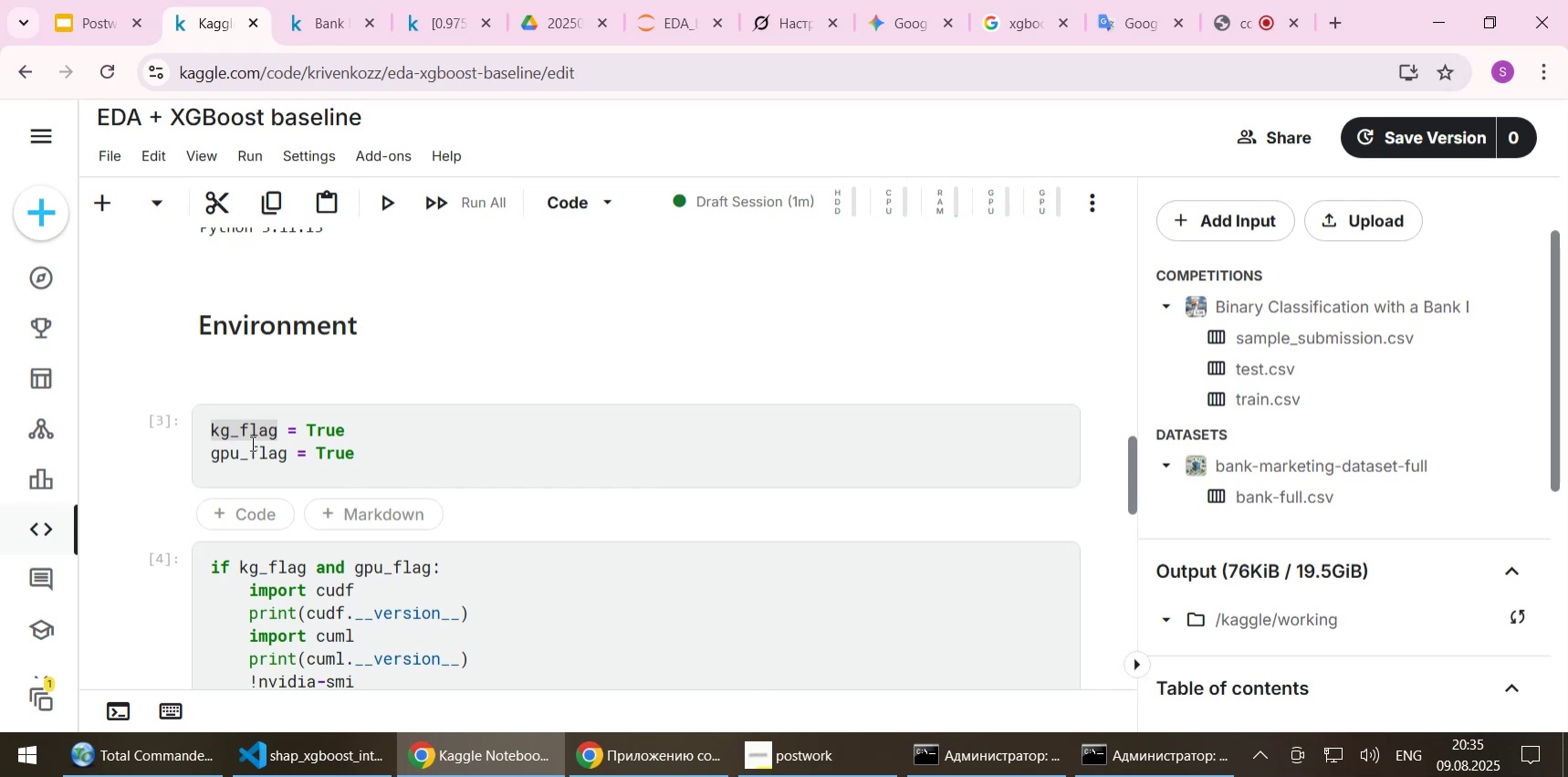 
double_click([246, 442])
 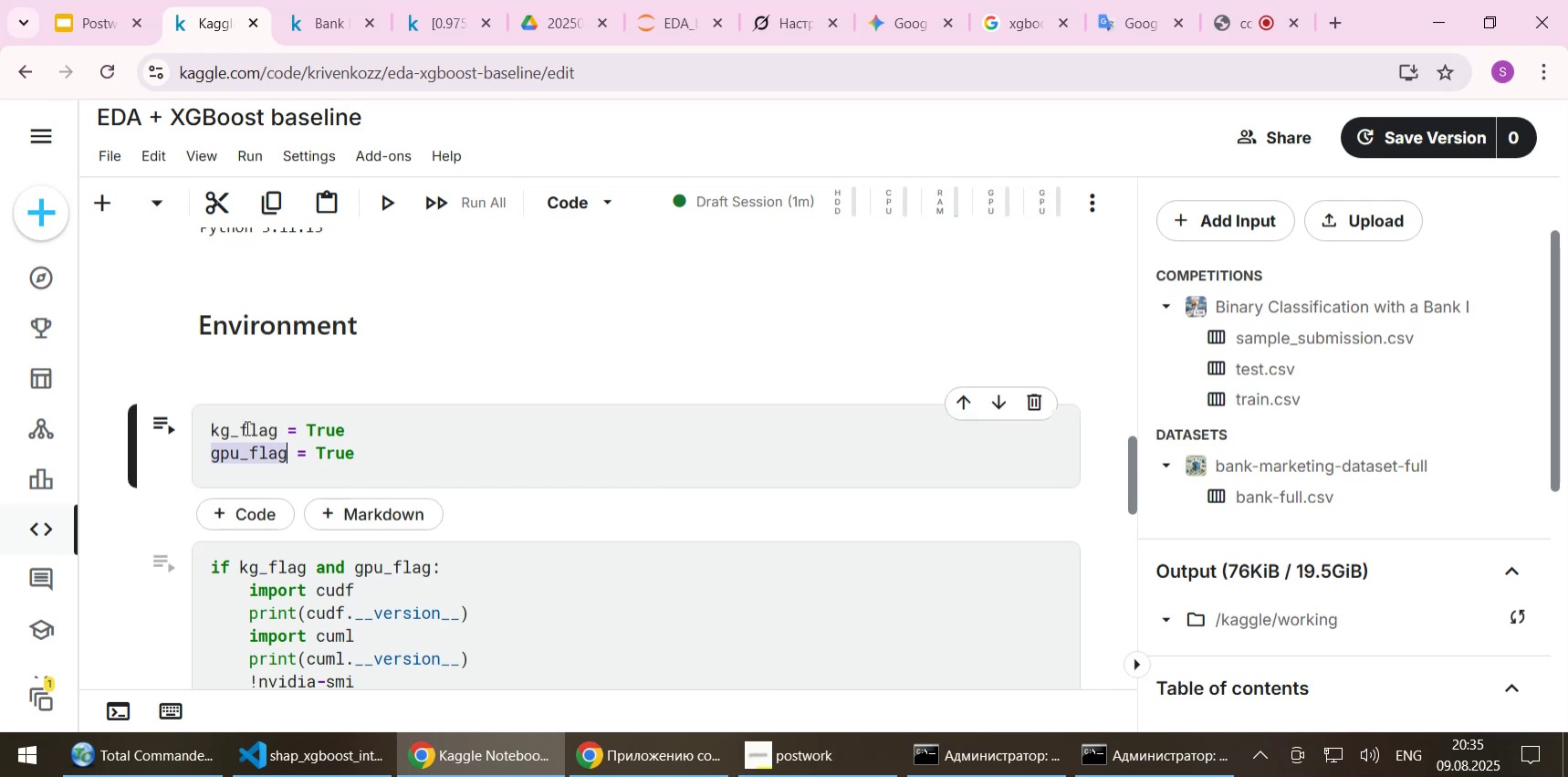 
triple_click([246, 427])
 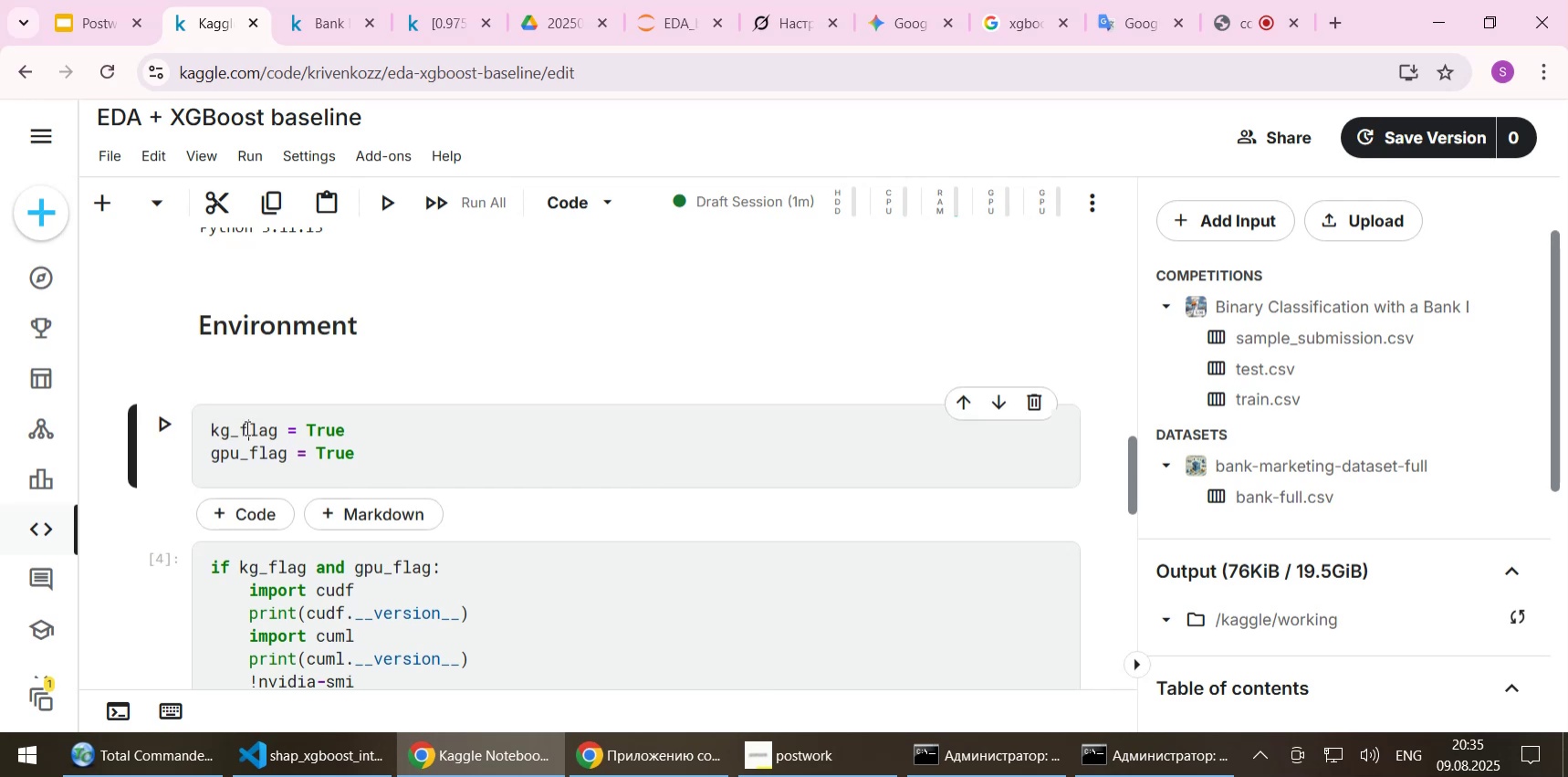 
triple_click([246, 427])
 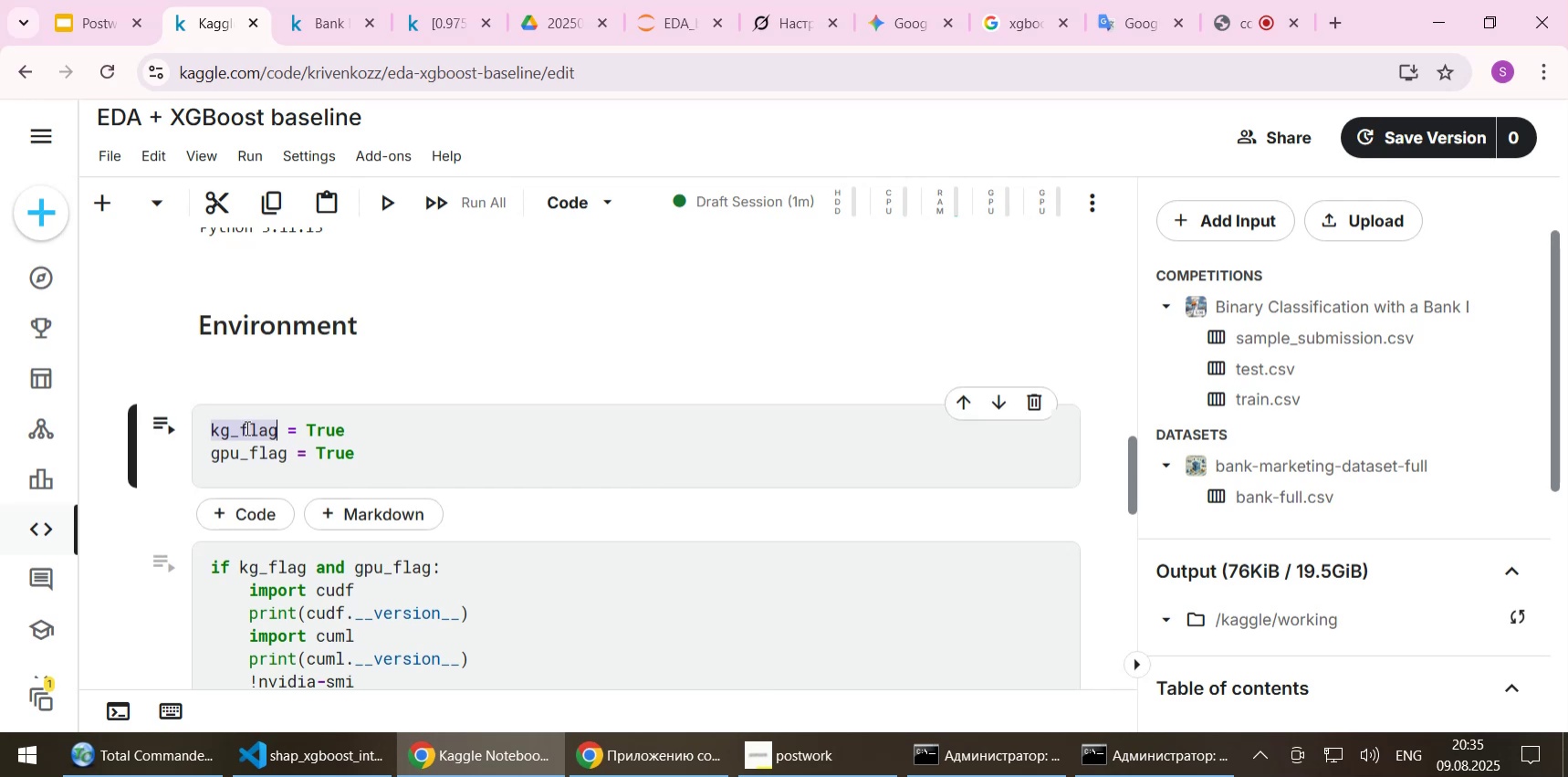 
key(Control+C)
 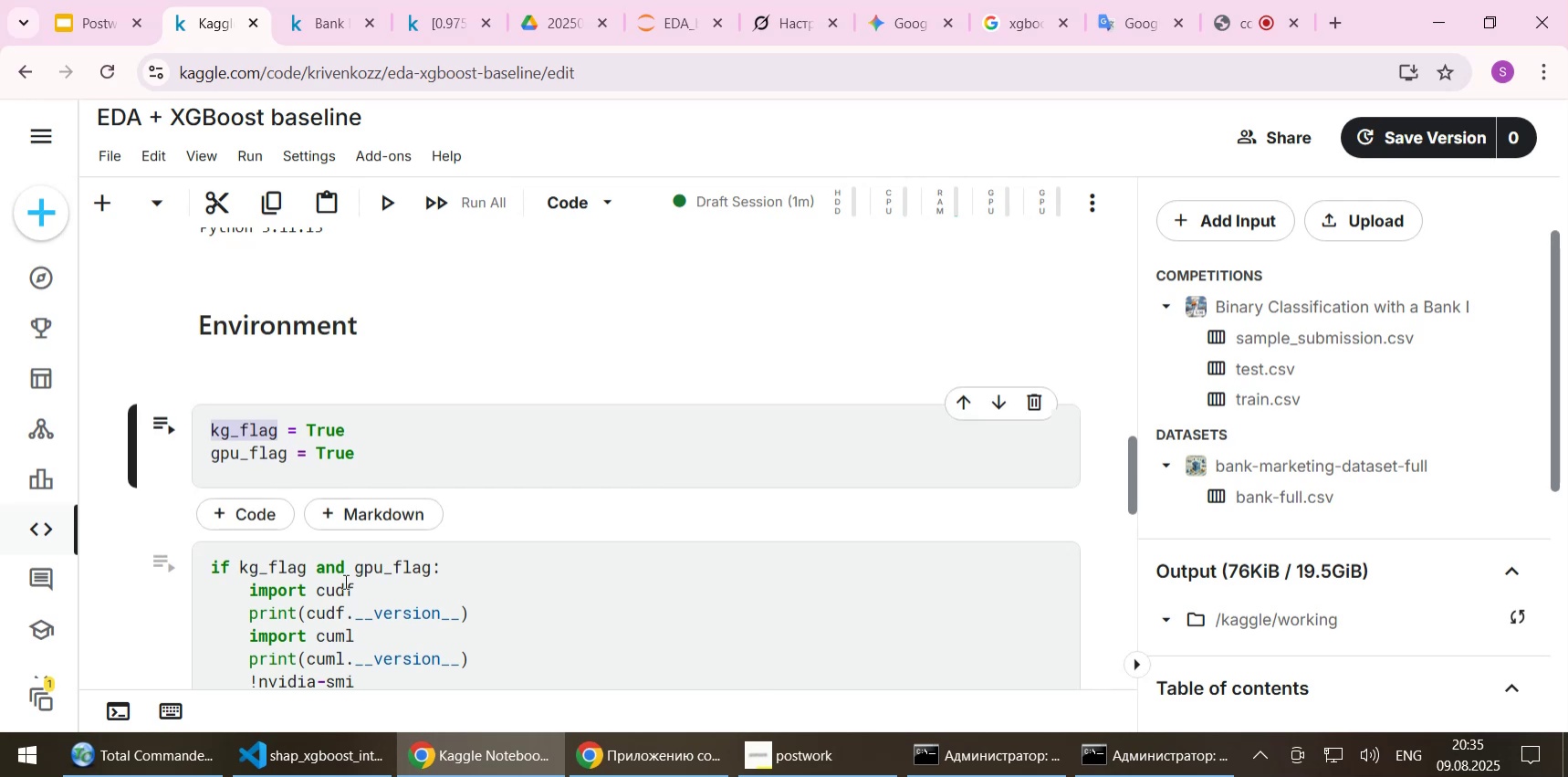 
scroll: coordinate [344, 581], scroll_direction: down, amount: 8.0
 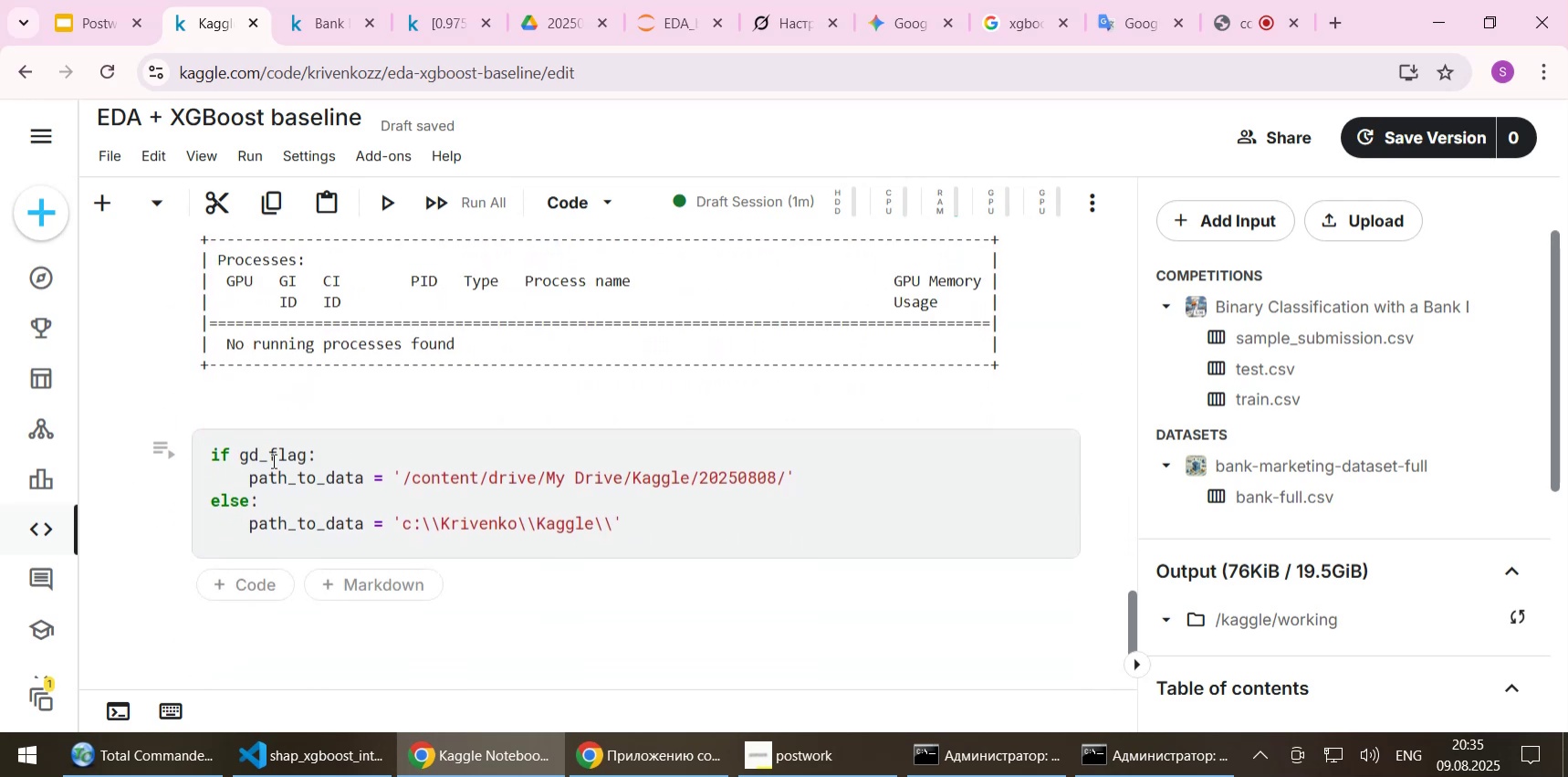 
double_click([272, 460])
 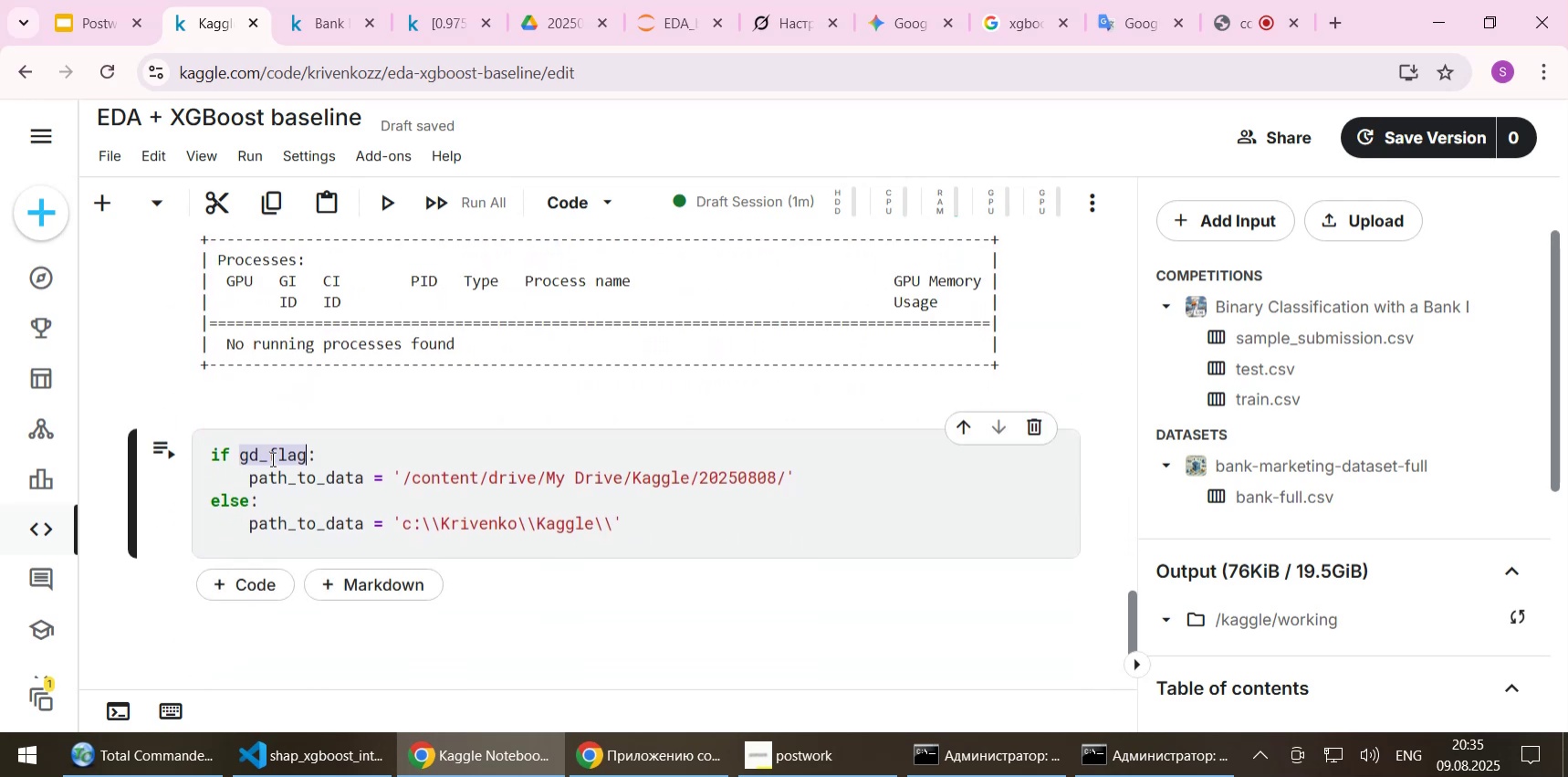 
key(Control+V)
 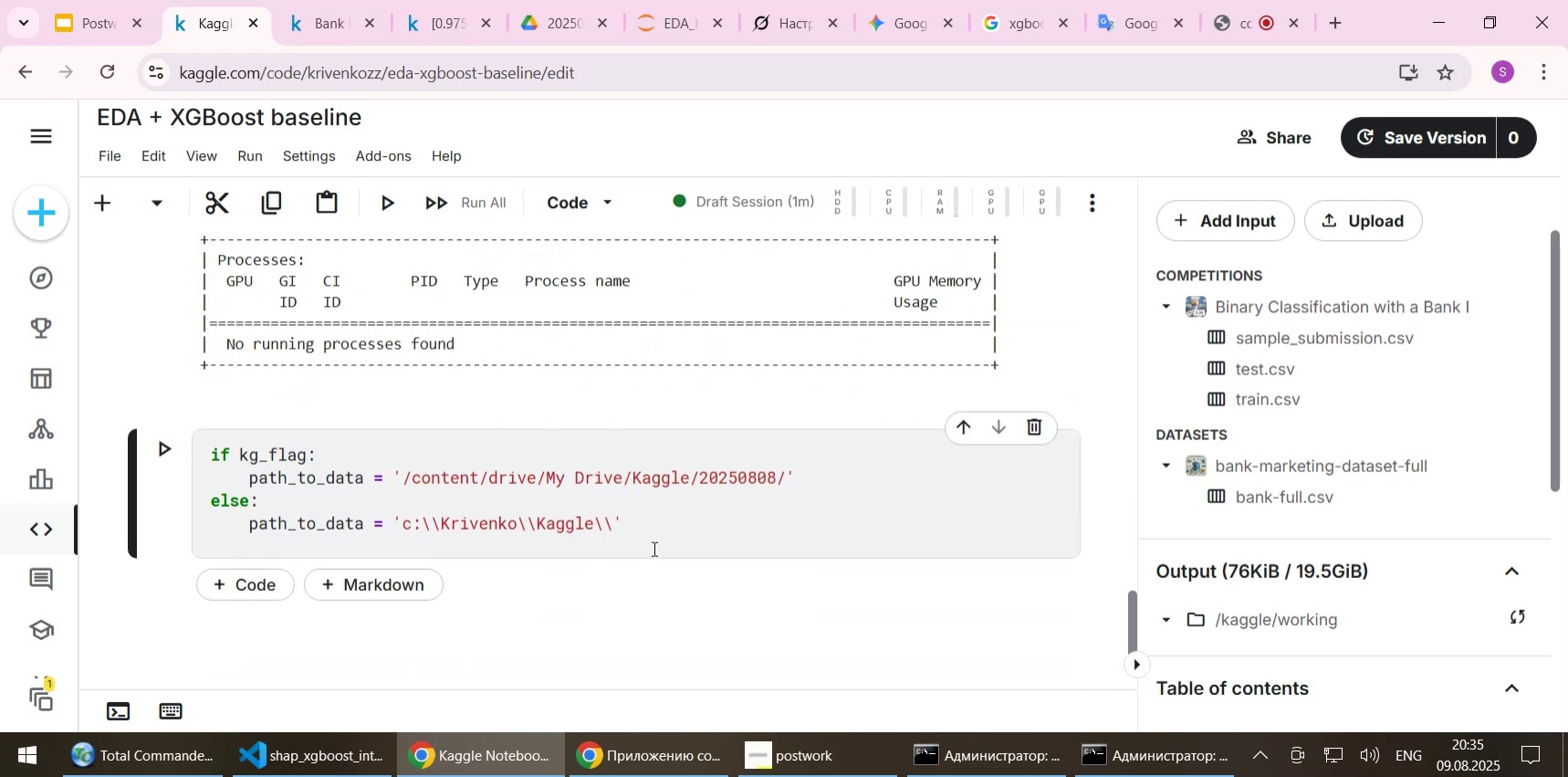 
key(Control+S)
 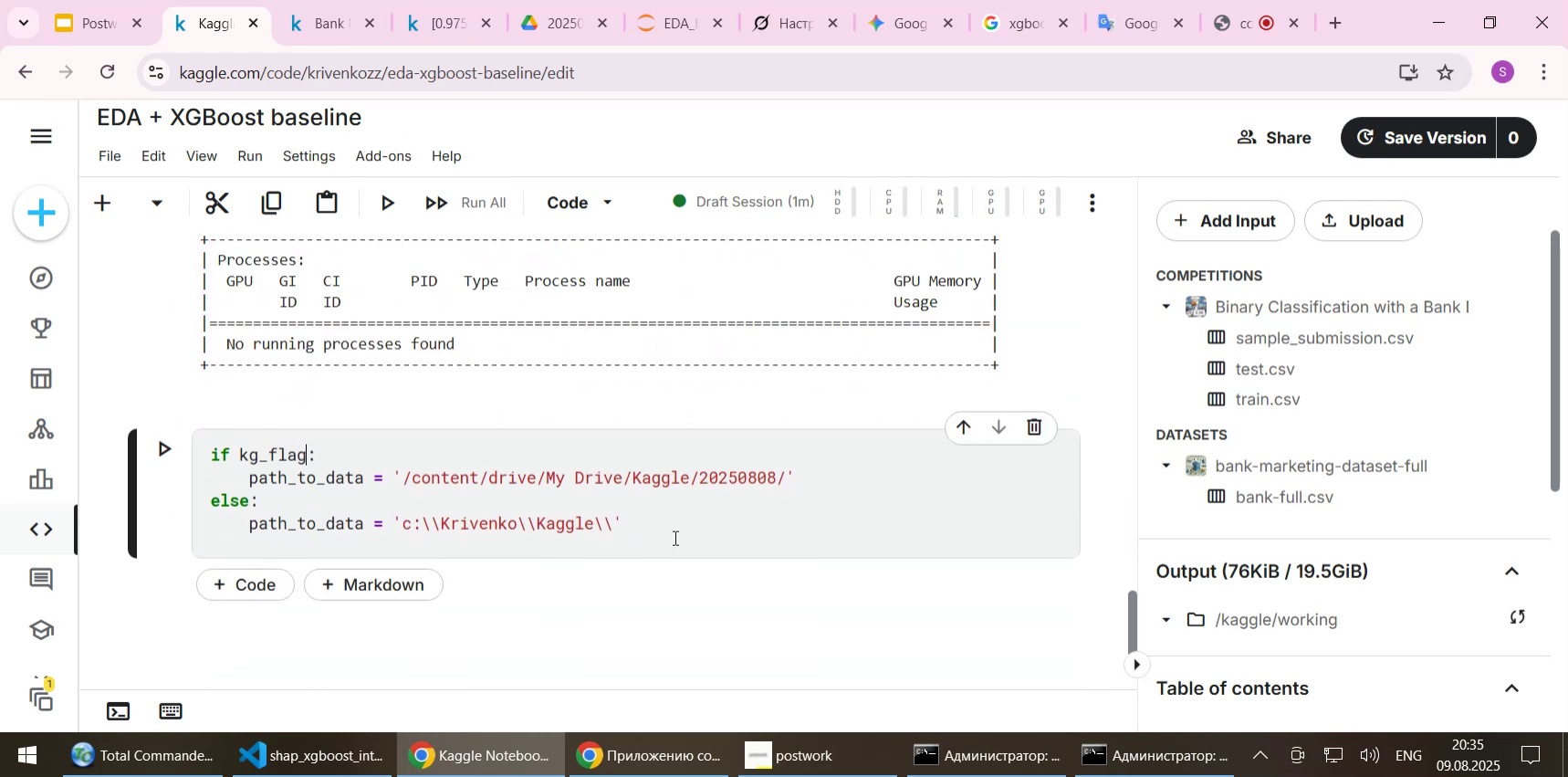 
scroll: coordinate [780, 515], scroll_direction: up, amount: 4.0
 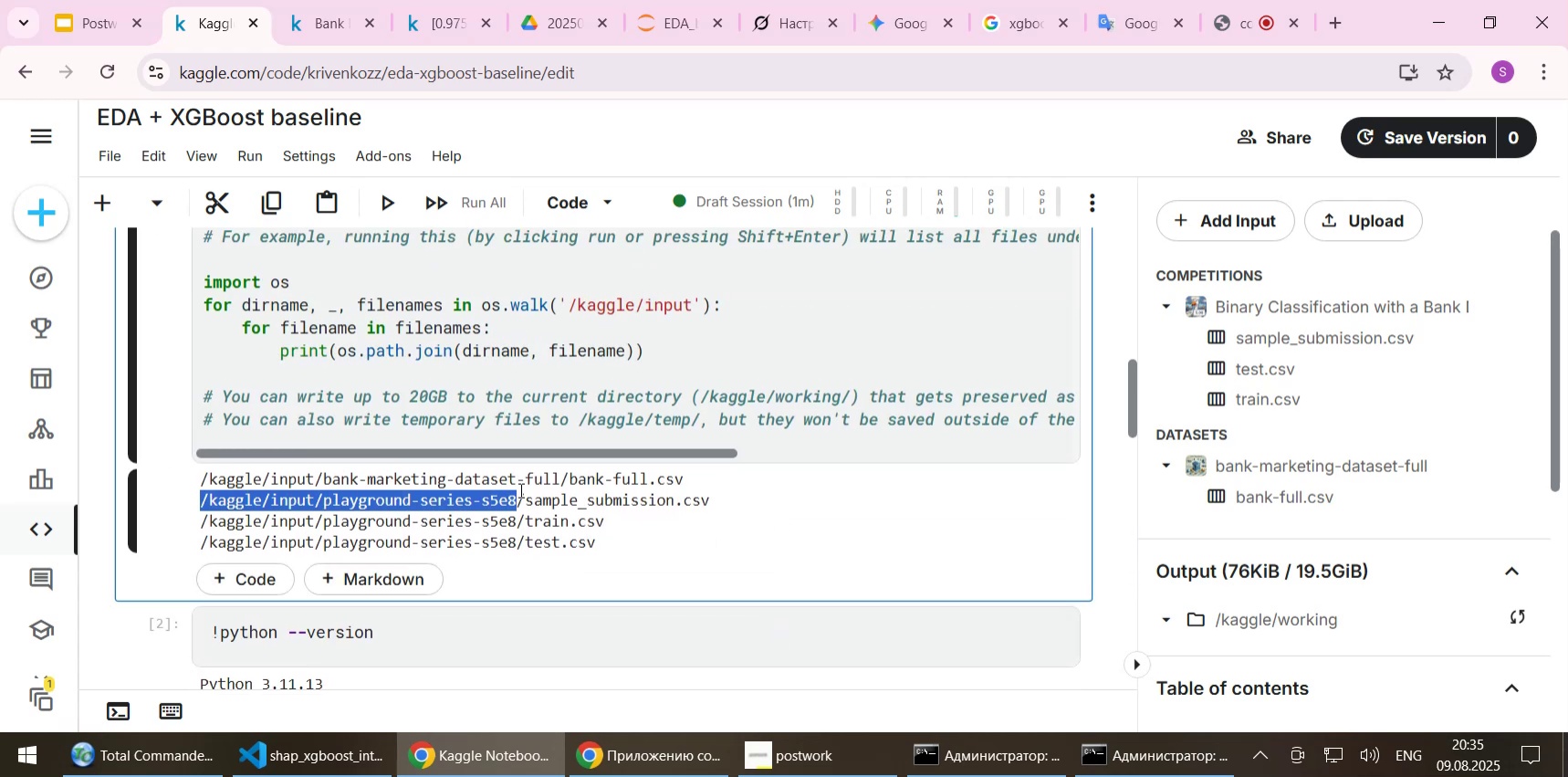 
key(Control+C)
 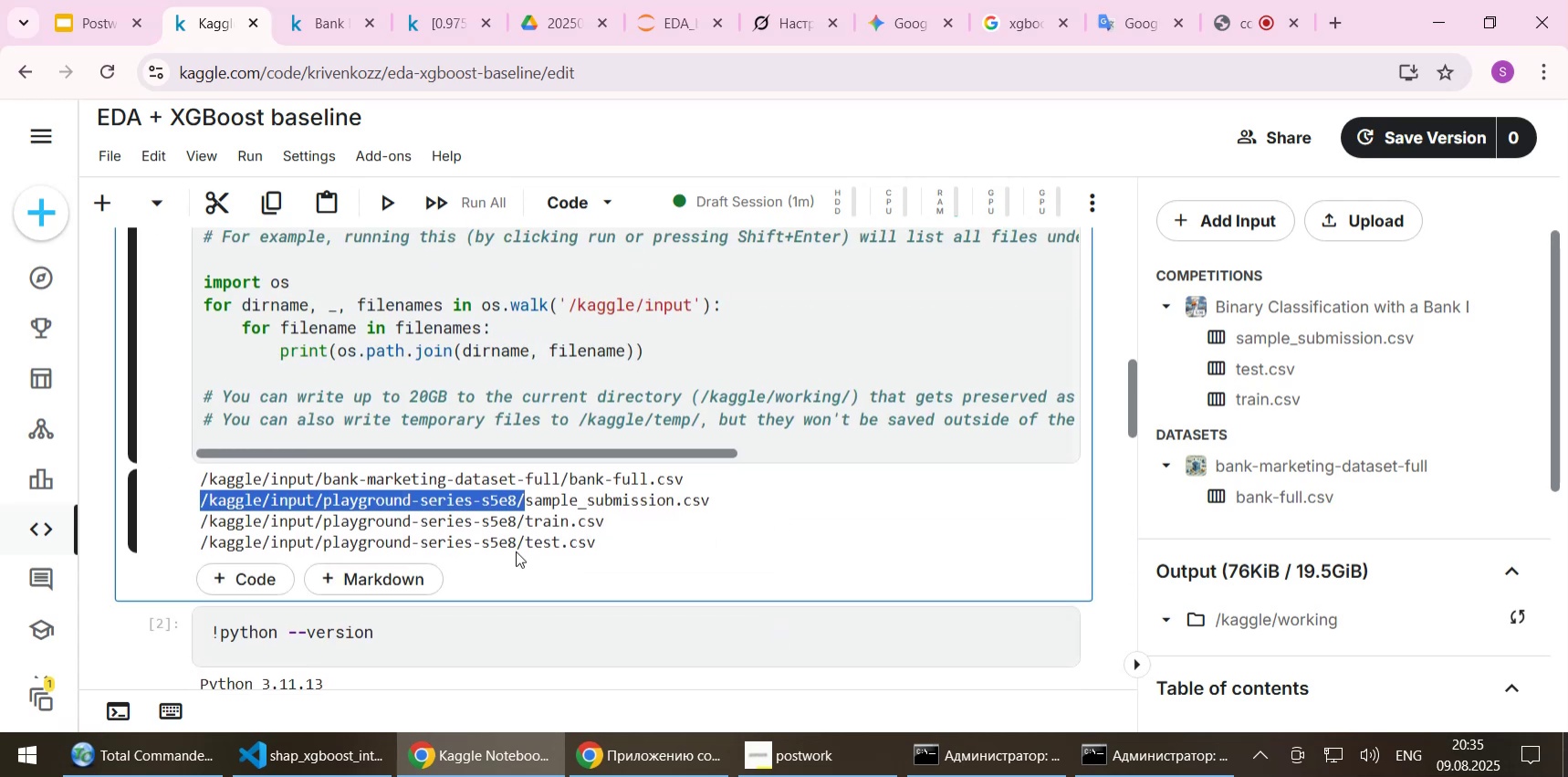 
scroll: coordinate [593, 440], scroll_direction: down, amount: 7.0
 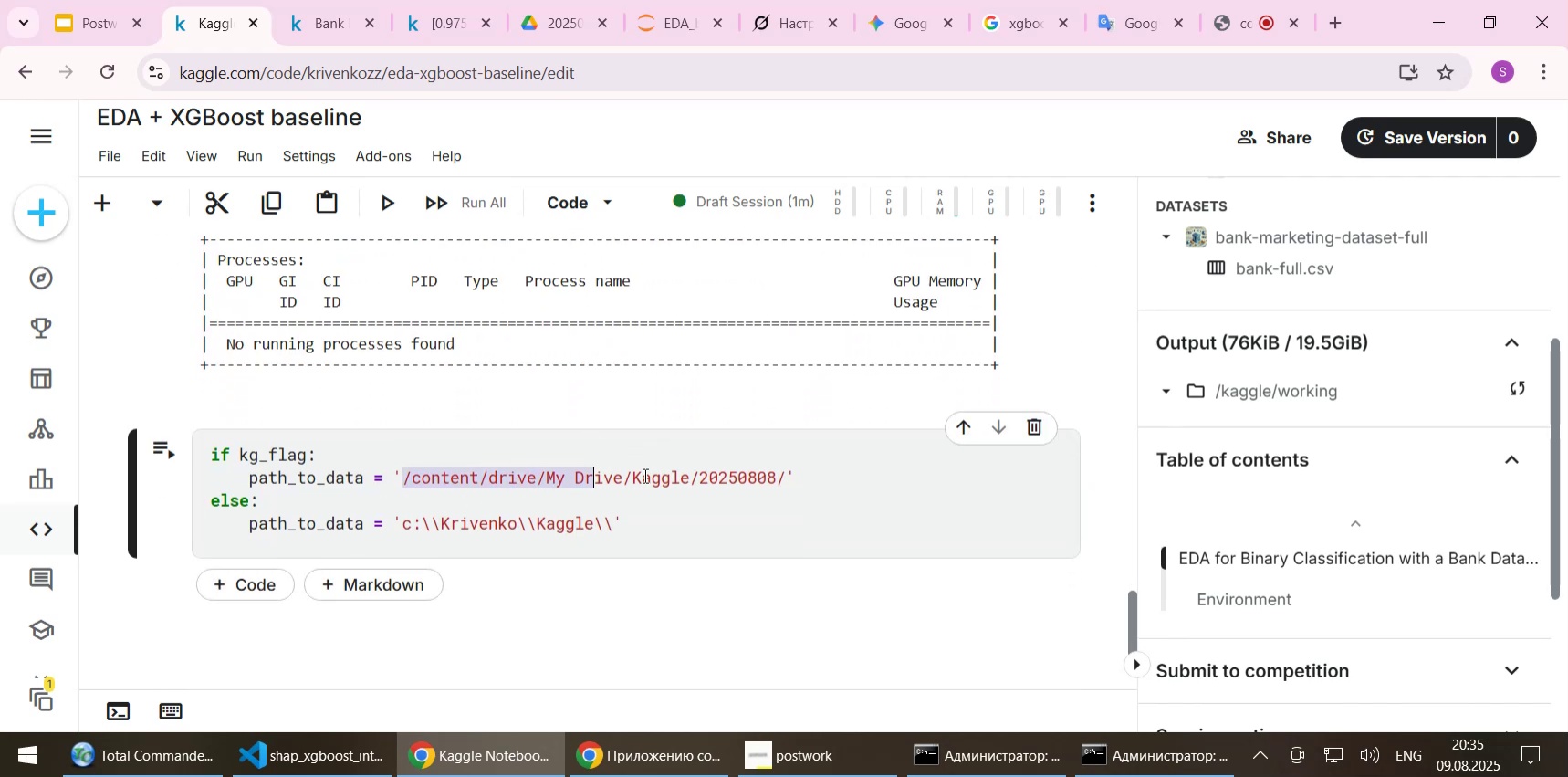 
key(Control+ControlLeft)
 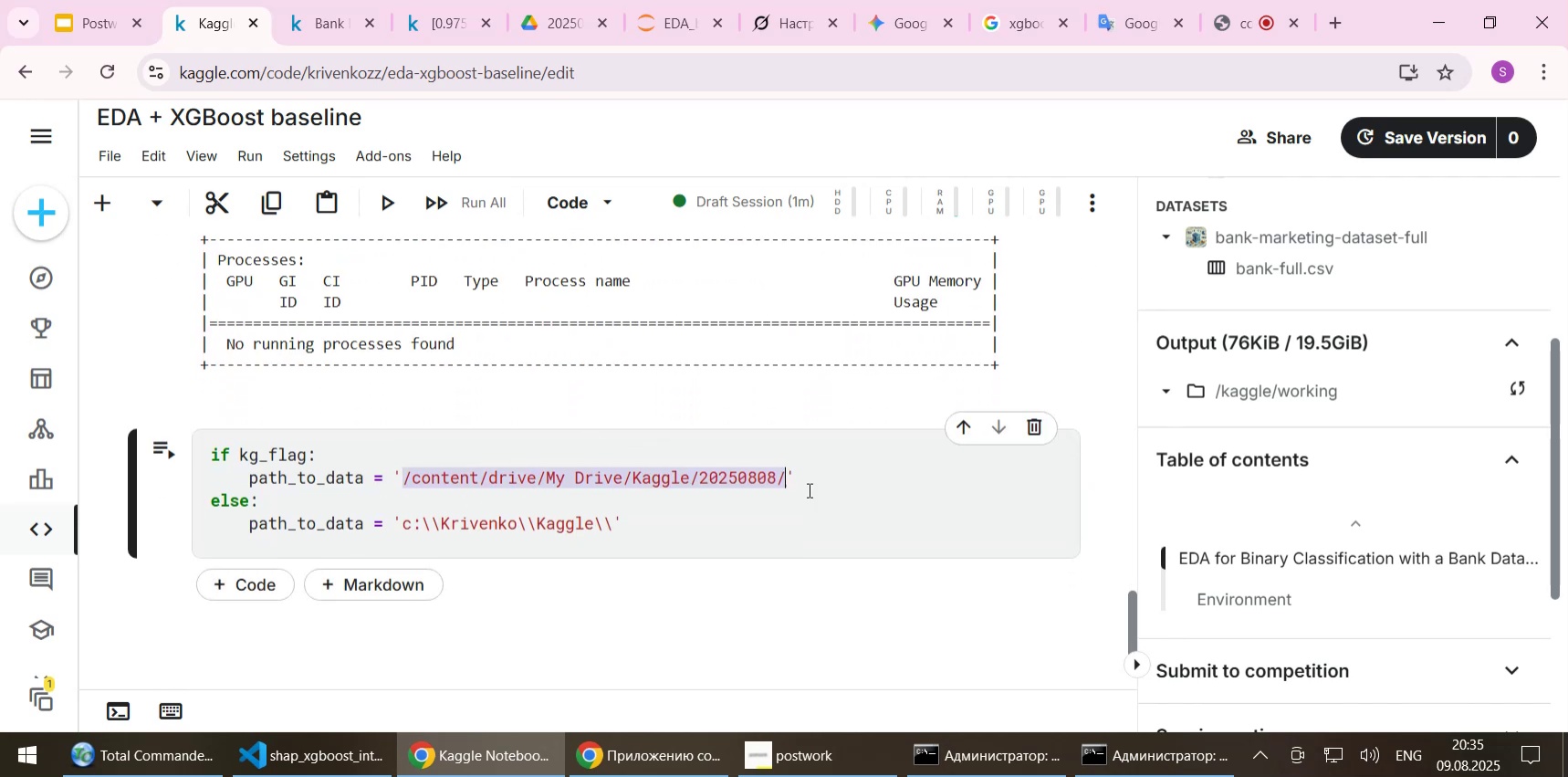 
key(Control+V)
 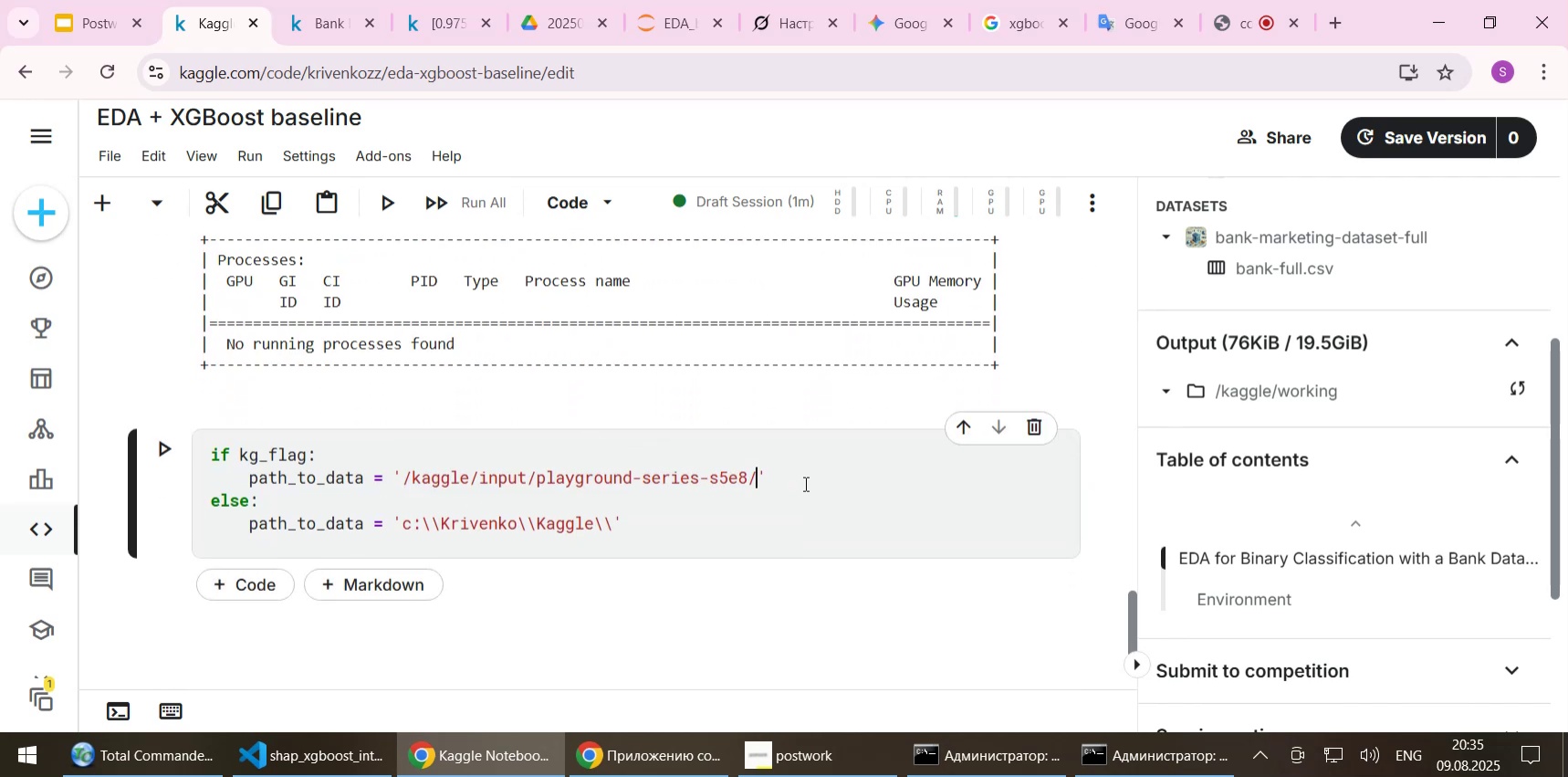 
left_click([803, 483])
 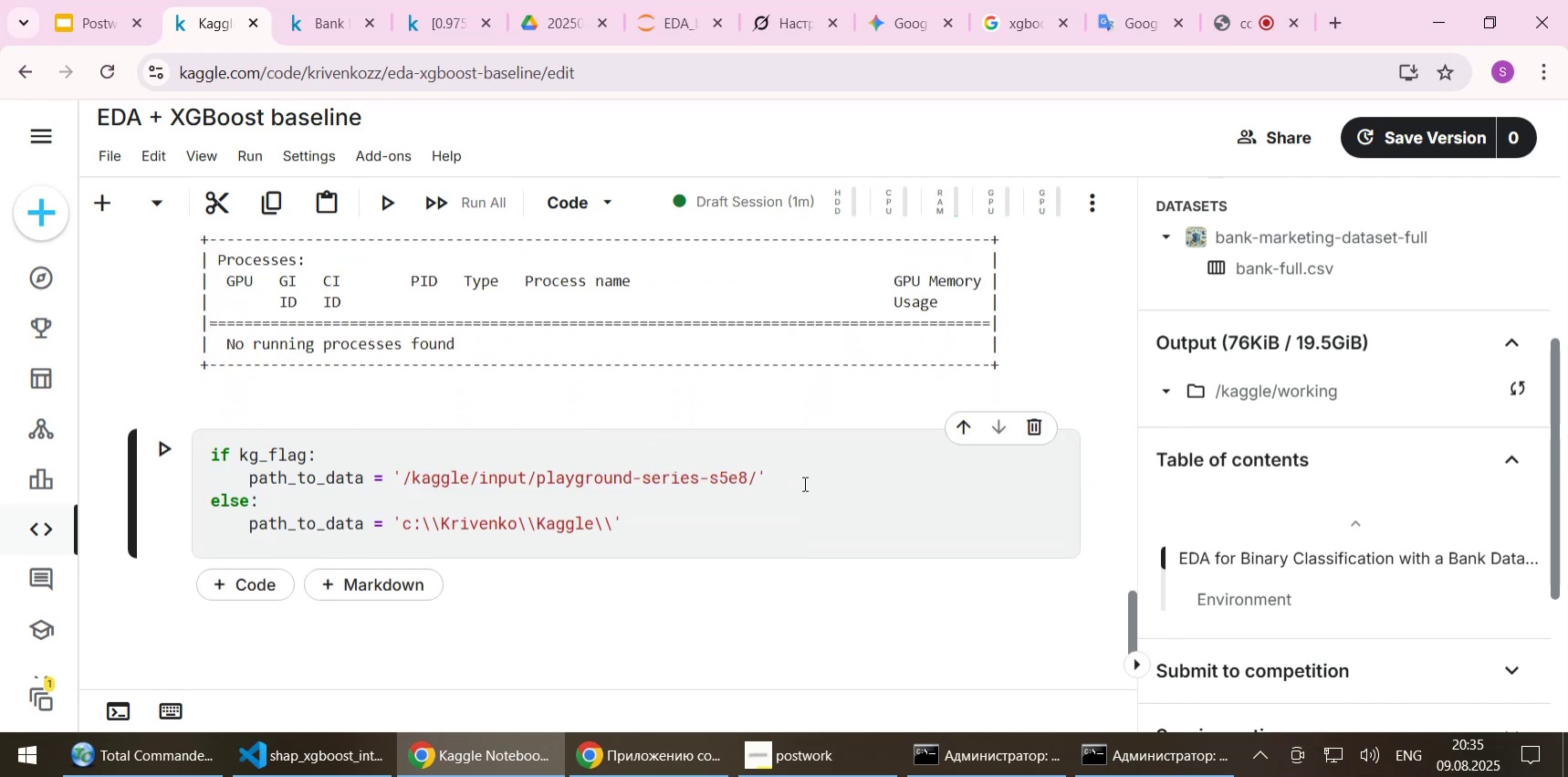 
key(Enter)
 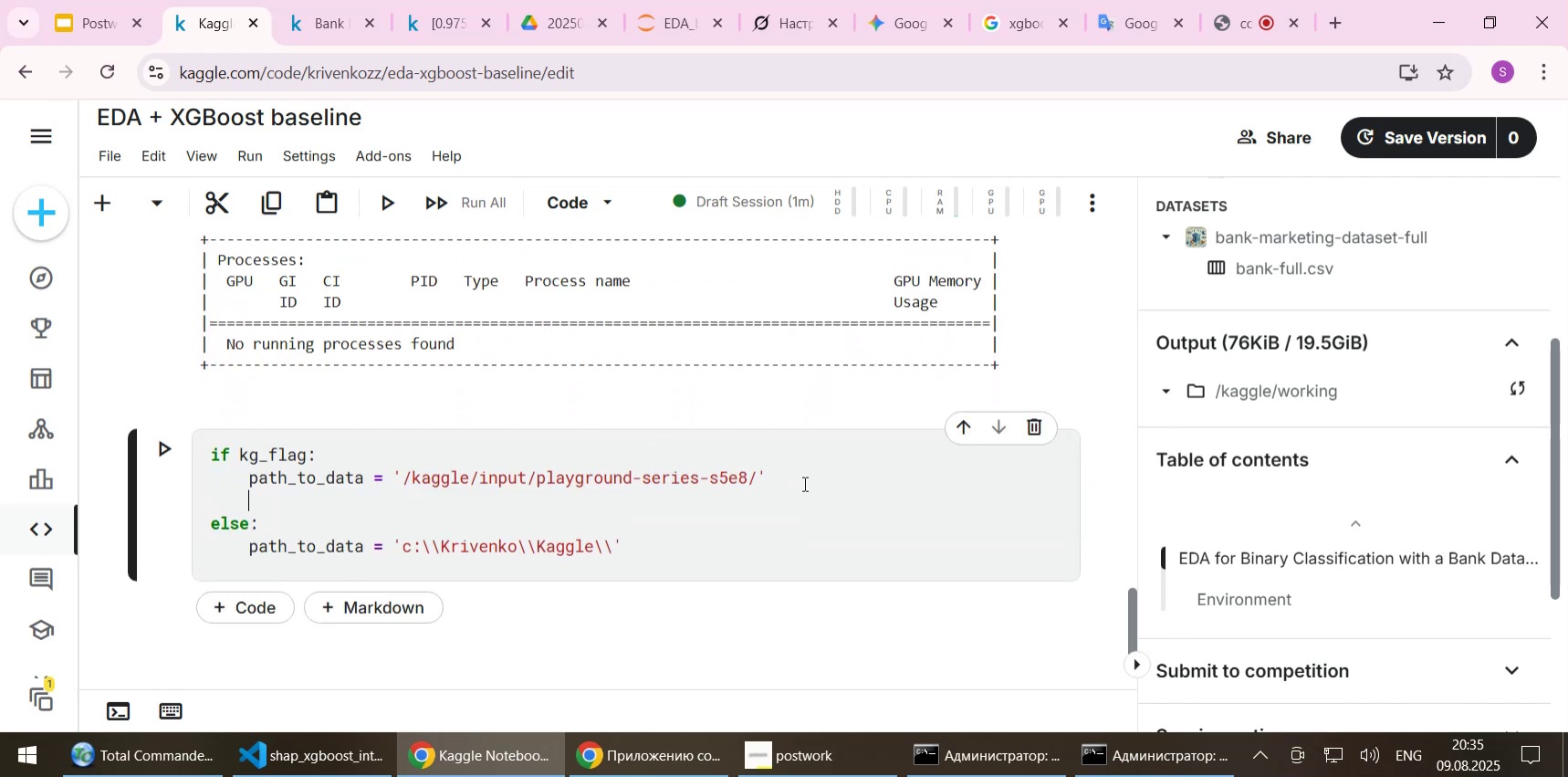 
key(ArrowUp)
 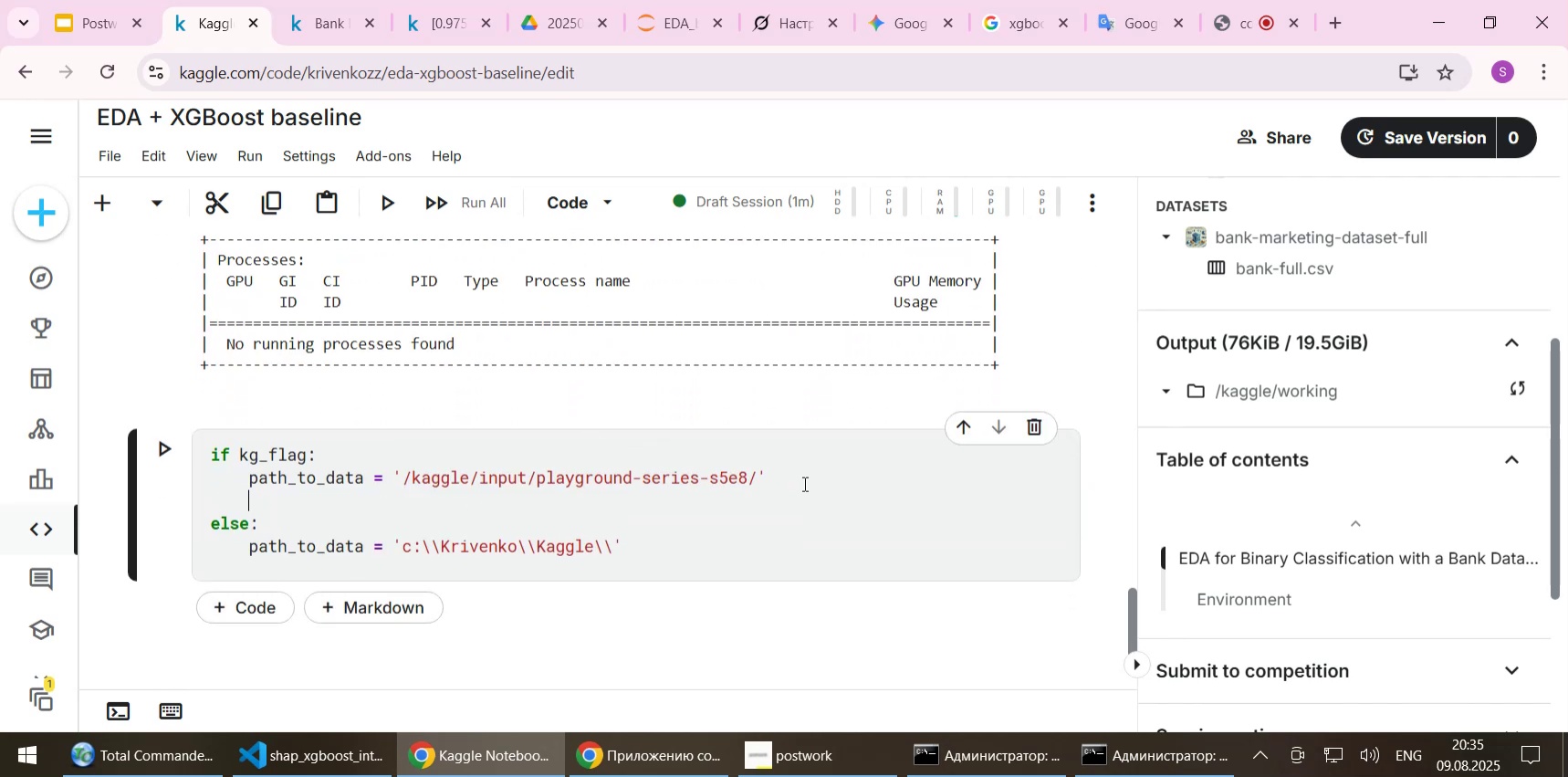 
key(Shift+End)
 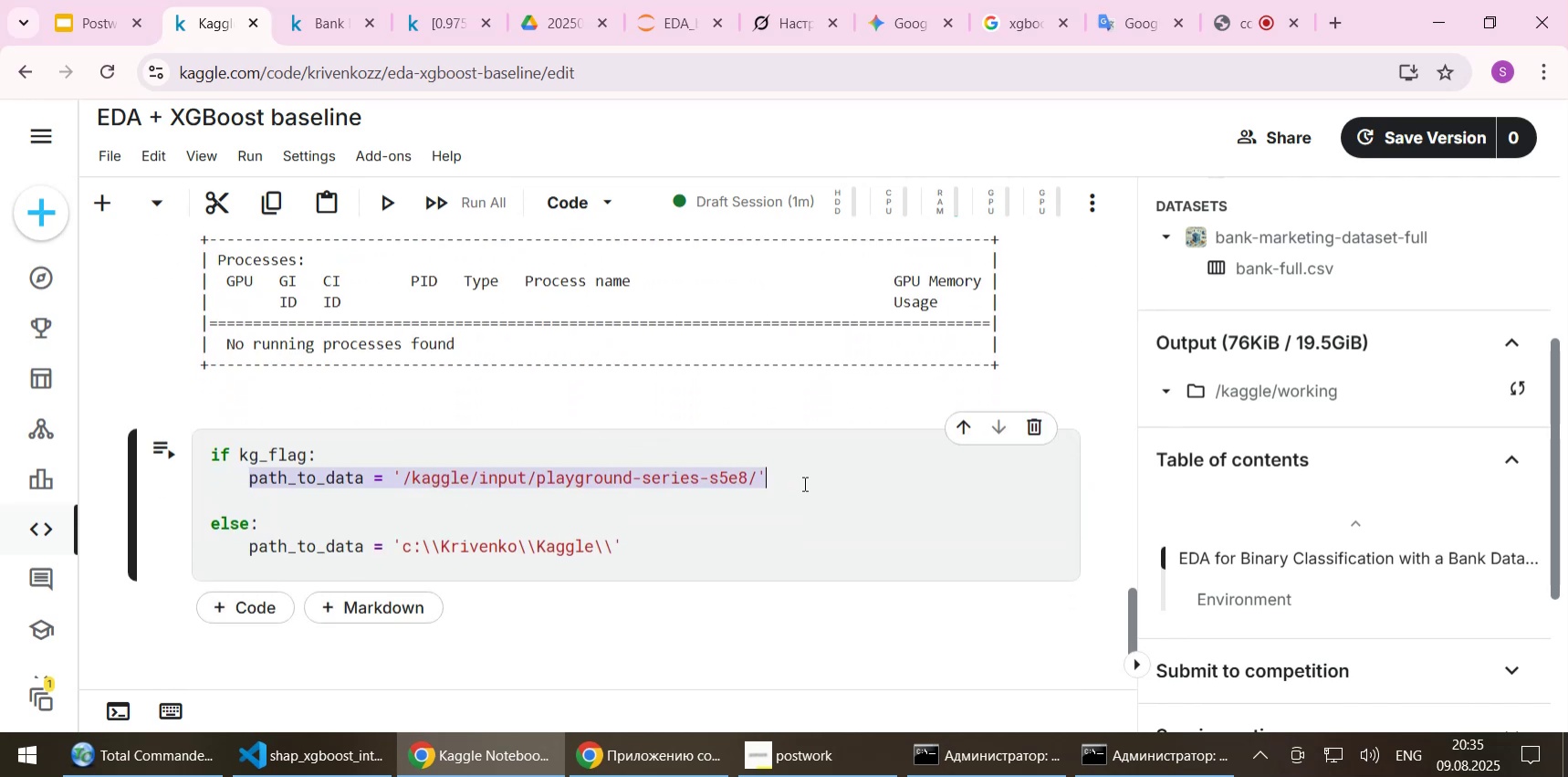 
key(Control+C)
 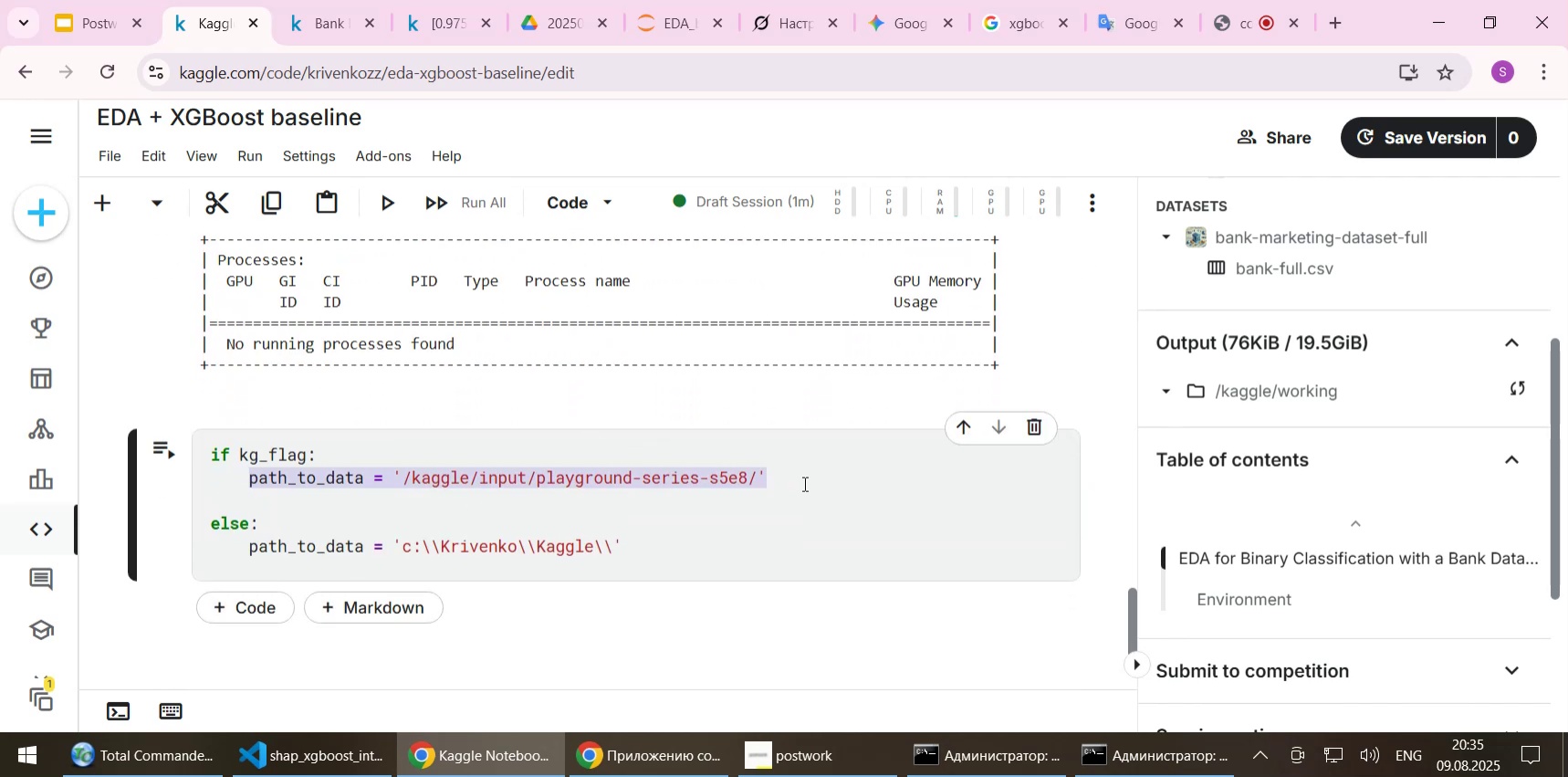 
key(ArrowDown)
 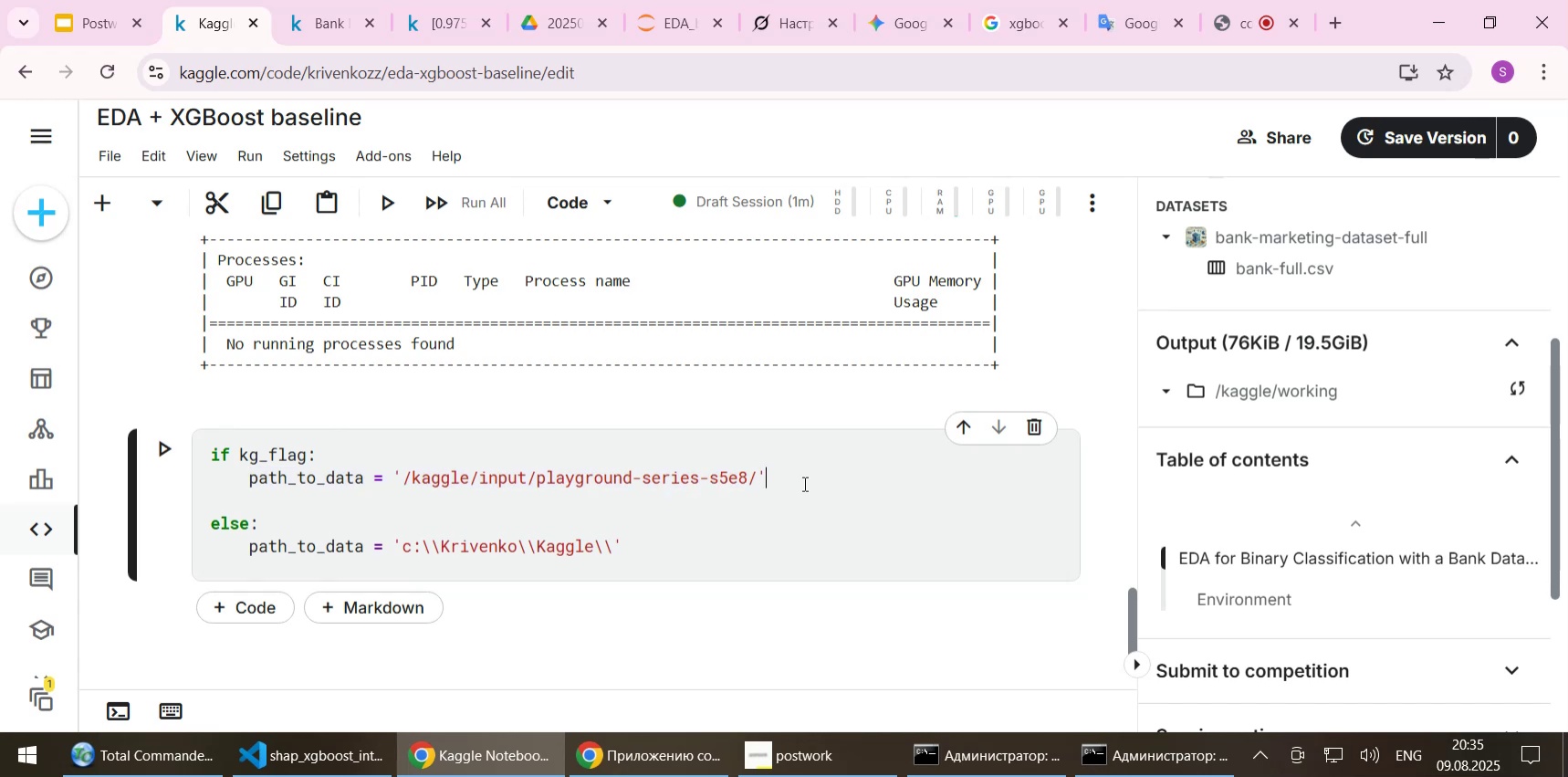 
key(ArrowDown)
 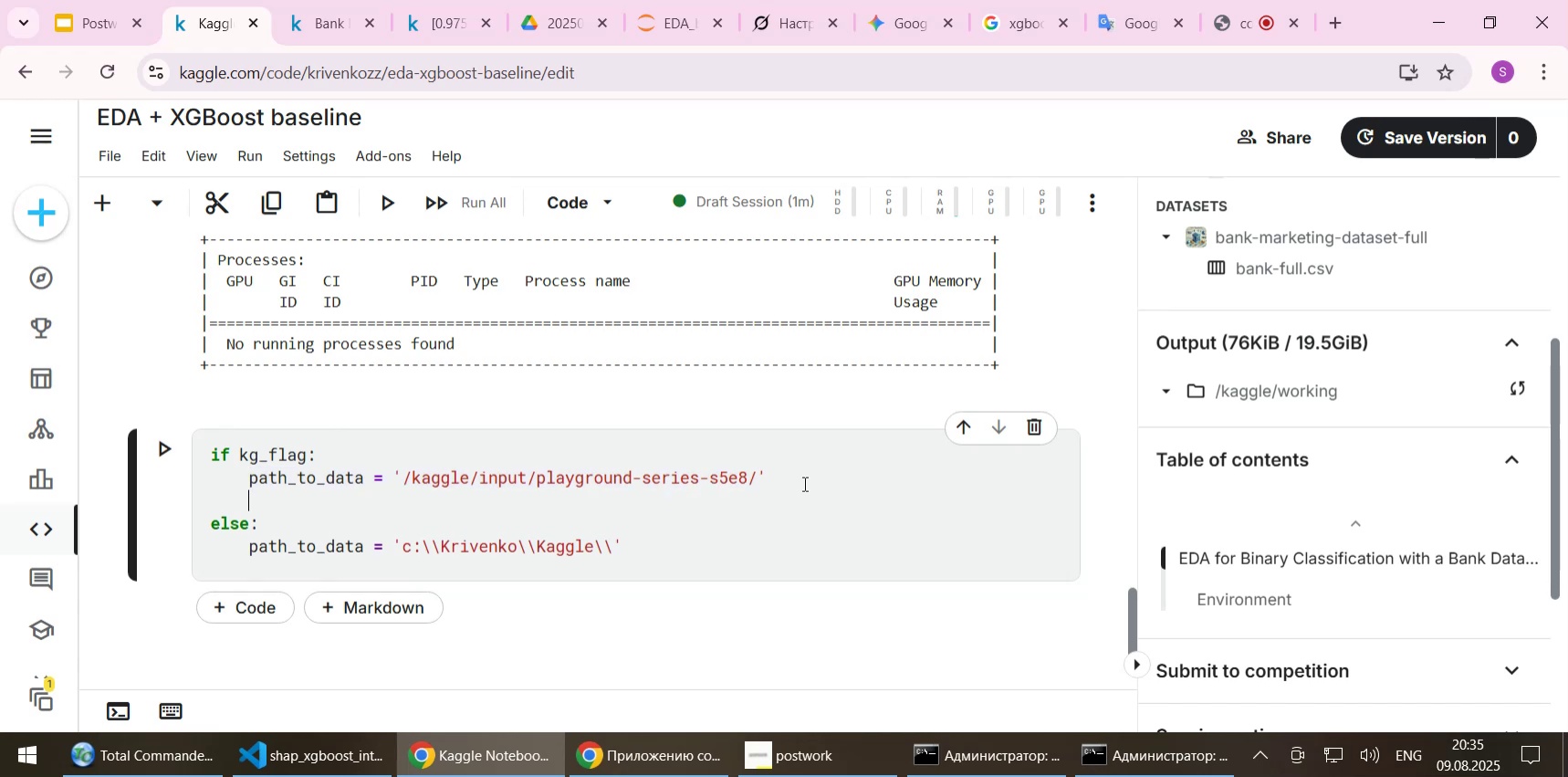 
key(ArrowUp)
 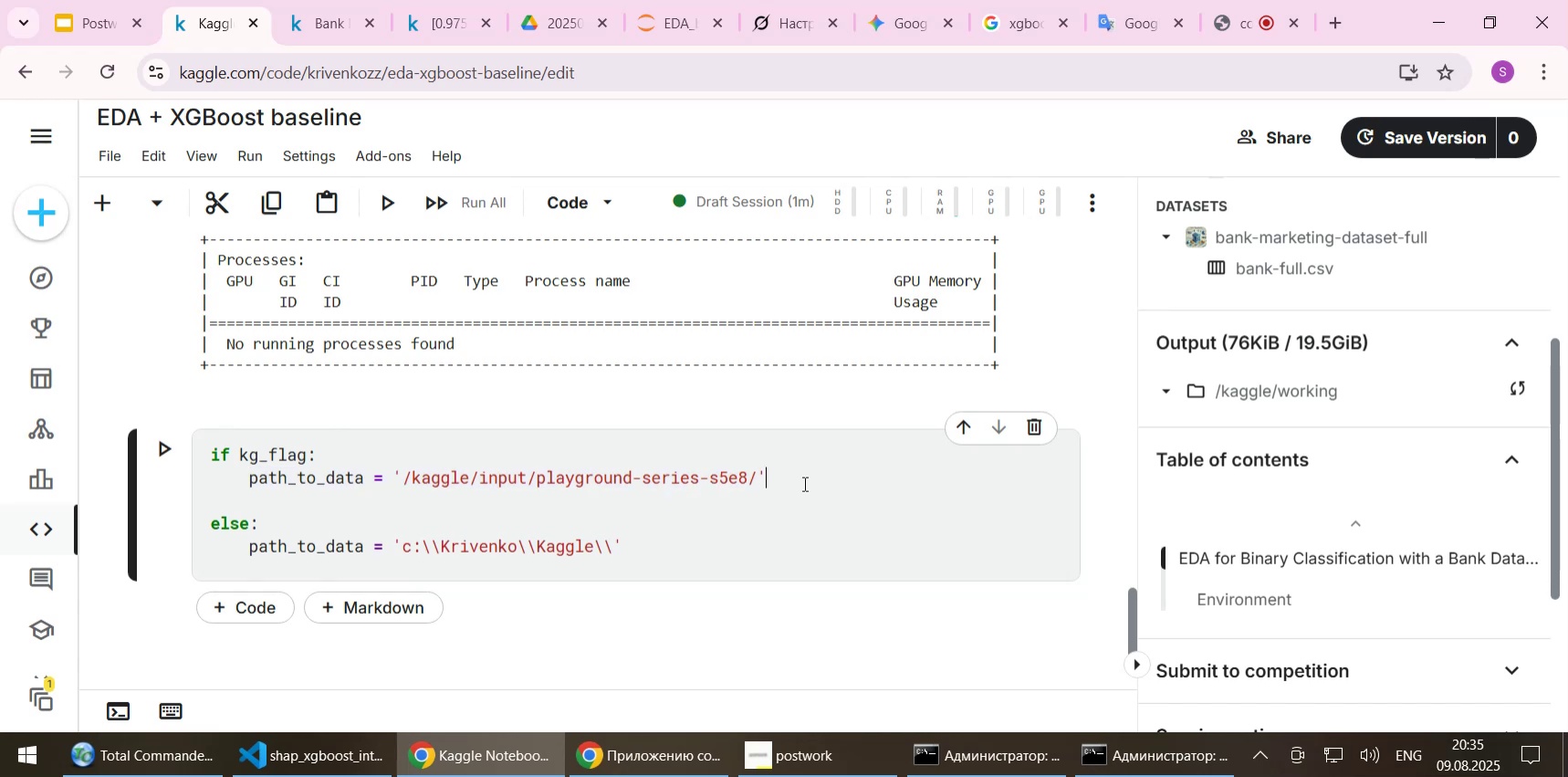 
key(ArrowDown)
 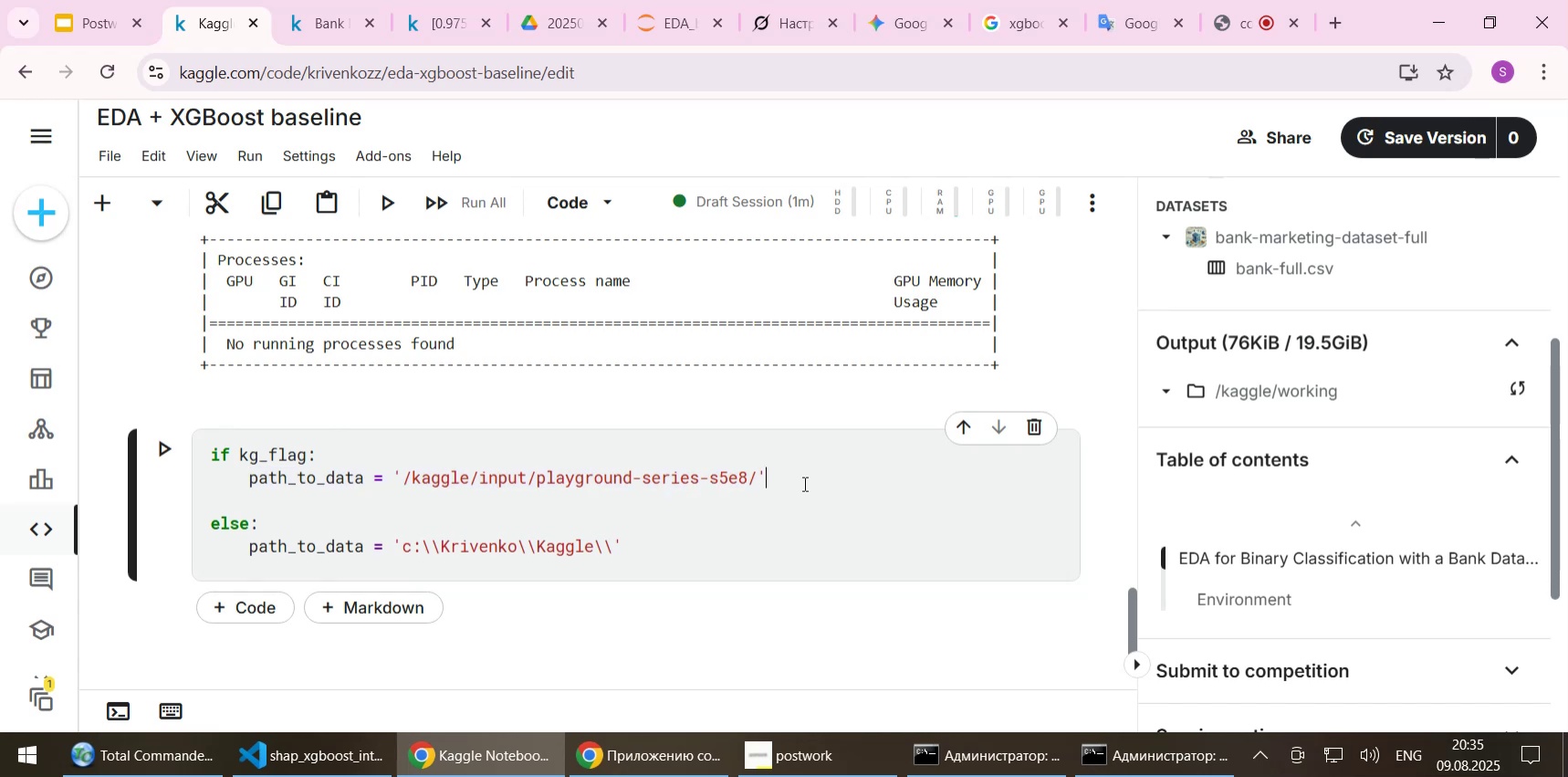 
key(Control+ControlLeft)
 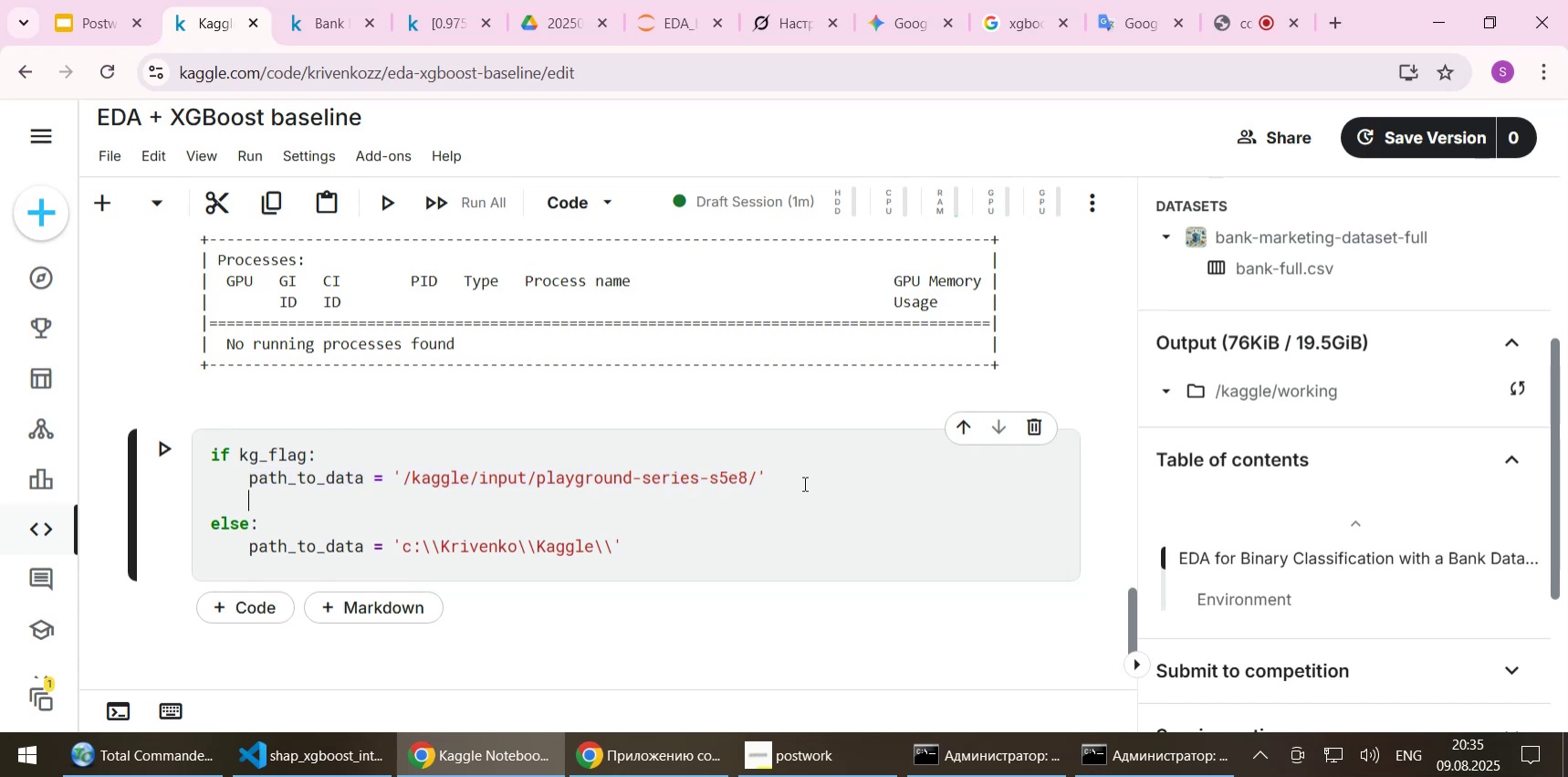 
key(Control+V)
 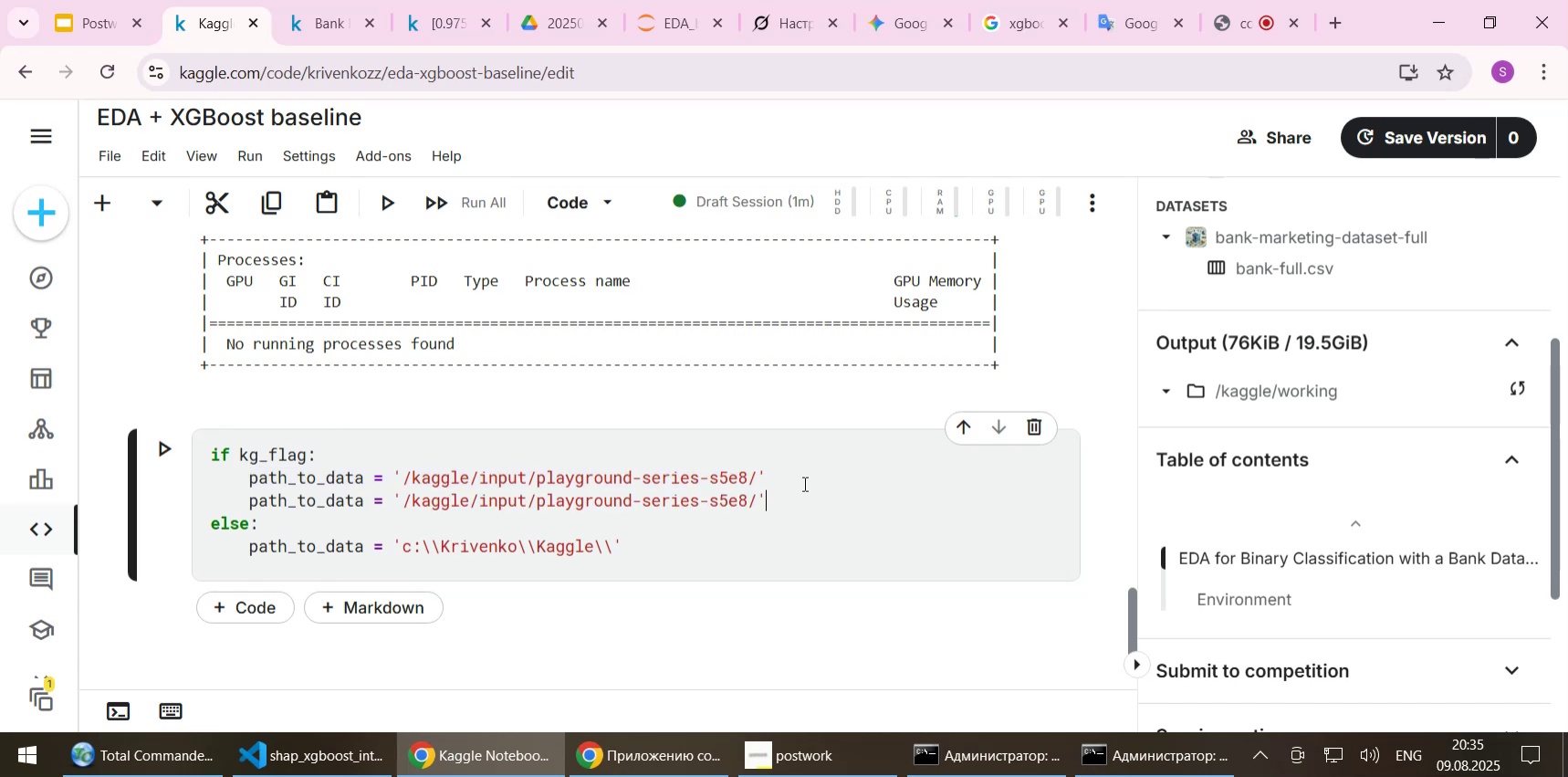 
key(Home)
 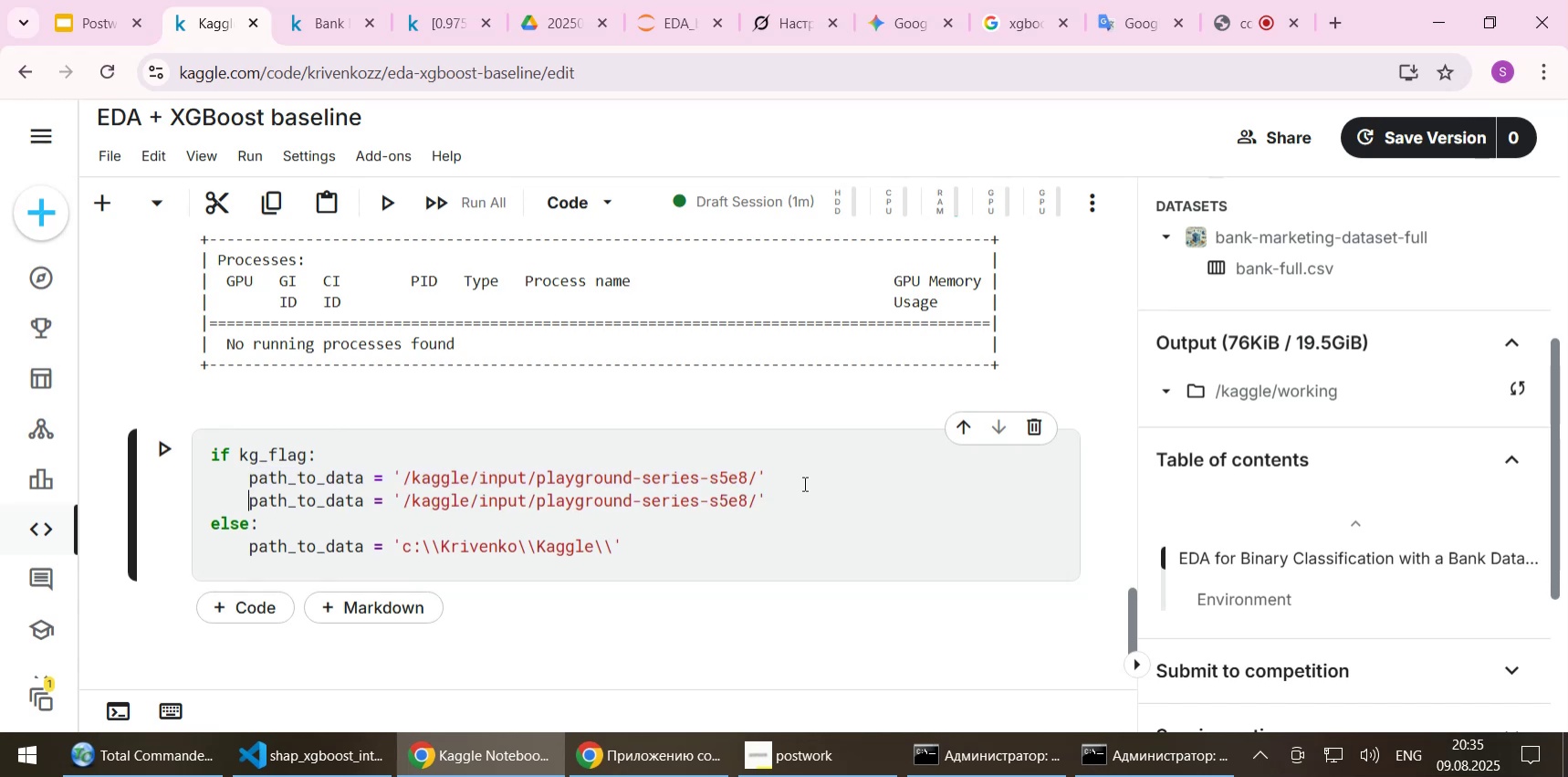 
hold_key(key=ArrowRight, duration=0.74)
 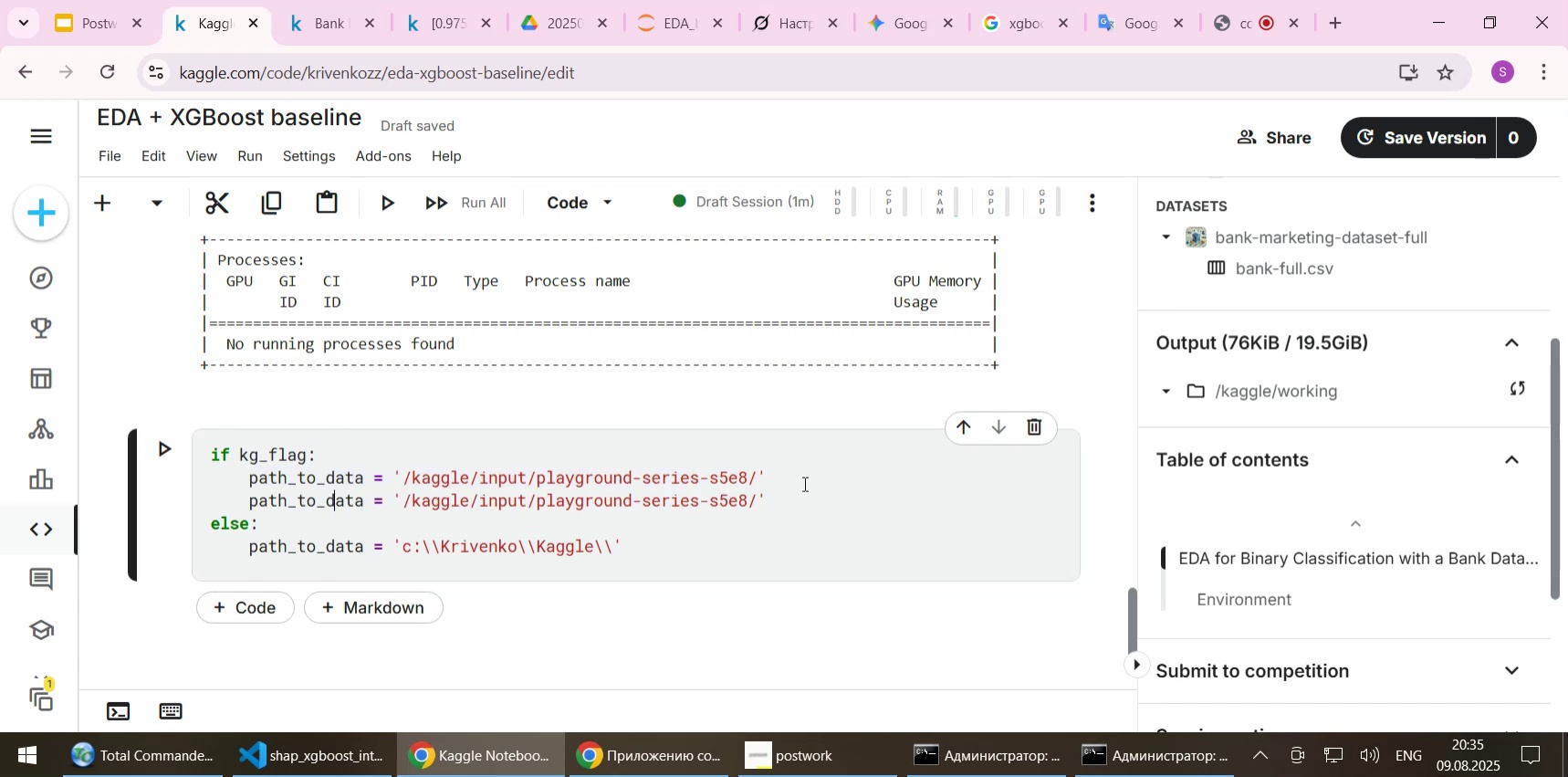 
key(ArrowLeft)
 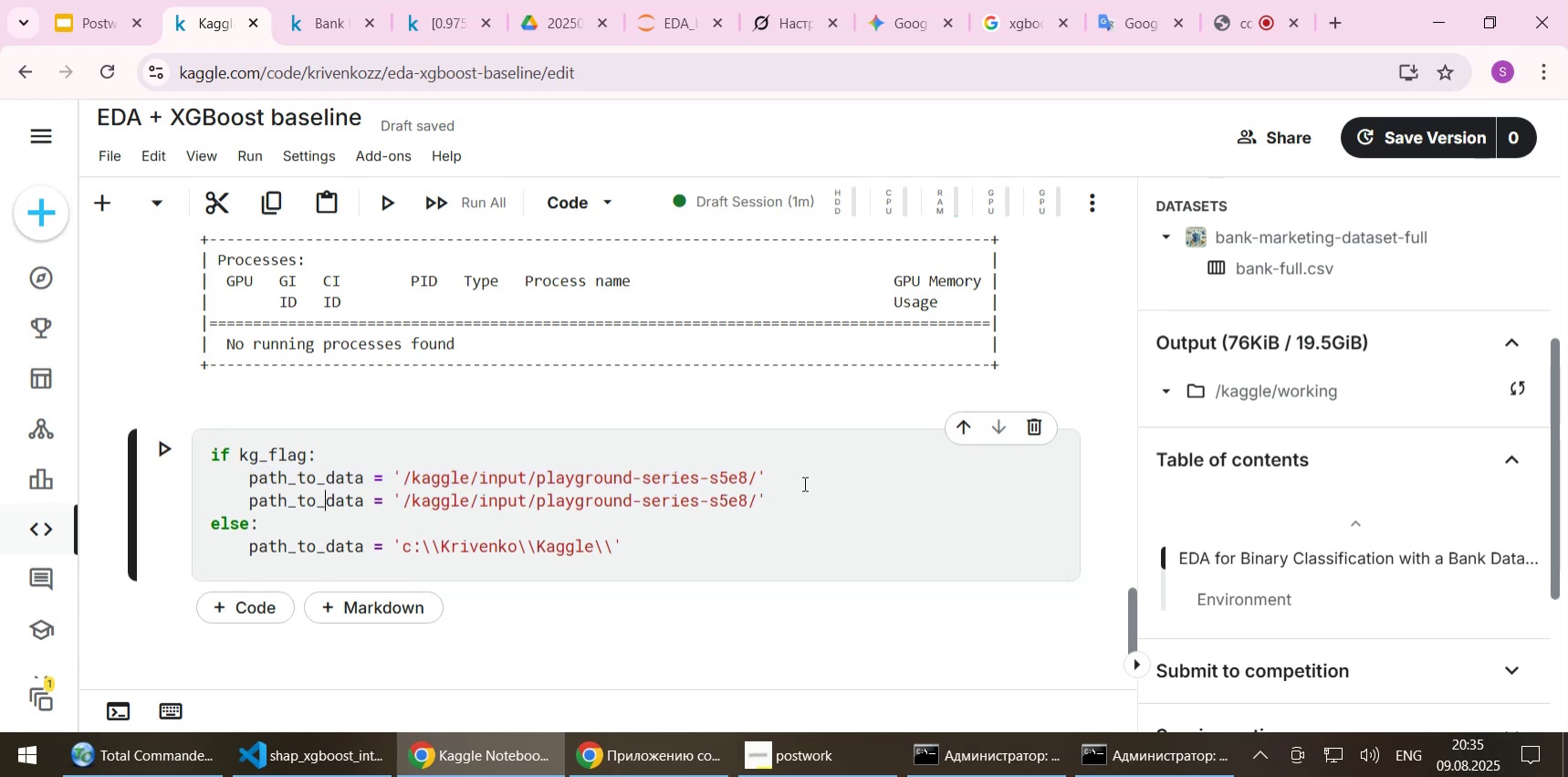 
type([Delete][Delete][Delete][Delete]addon)
 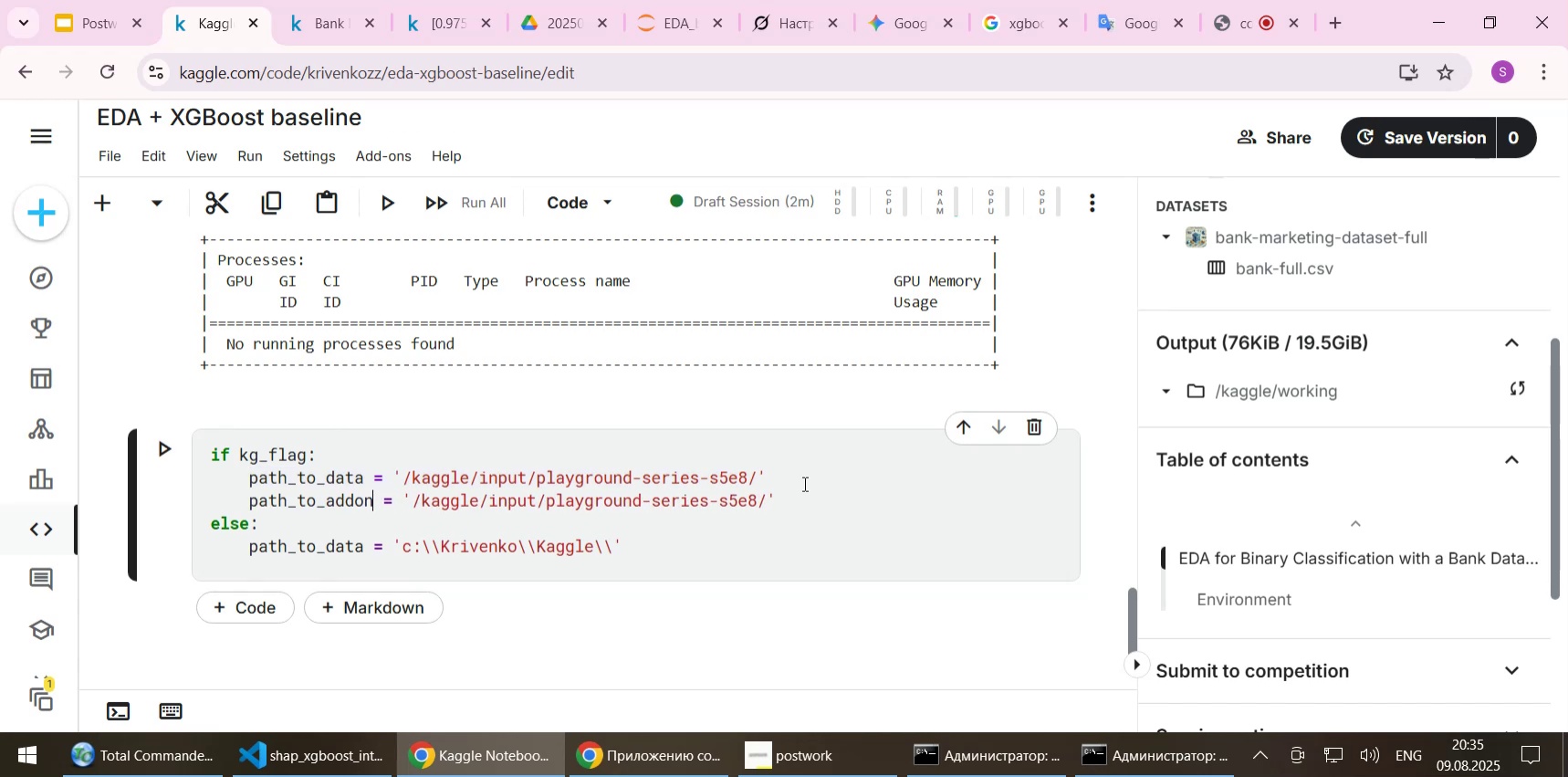 
scroll: coordinate [654, 424], scroll_direction: up, amount: 10.0
 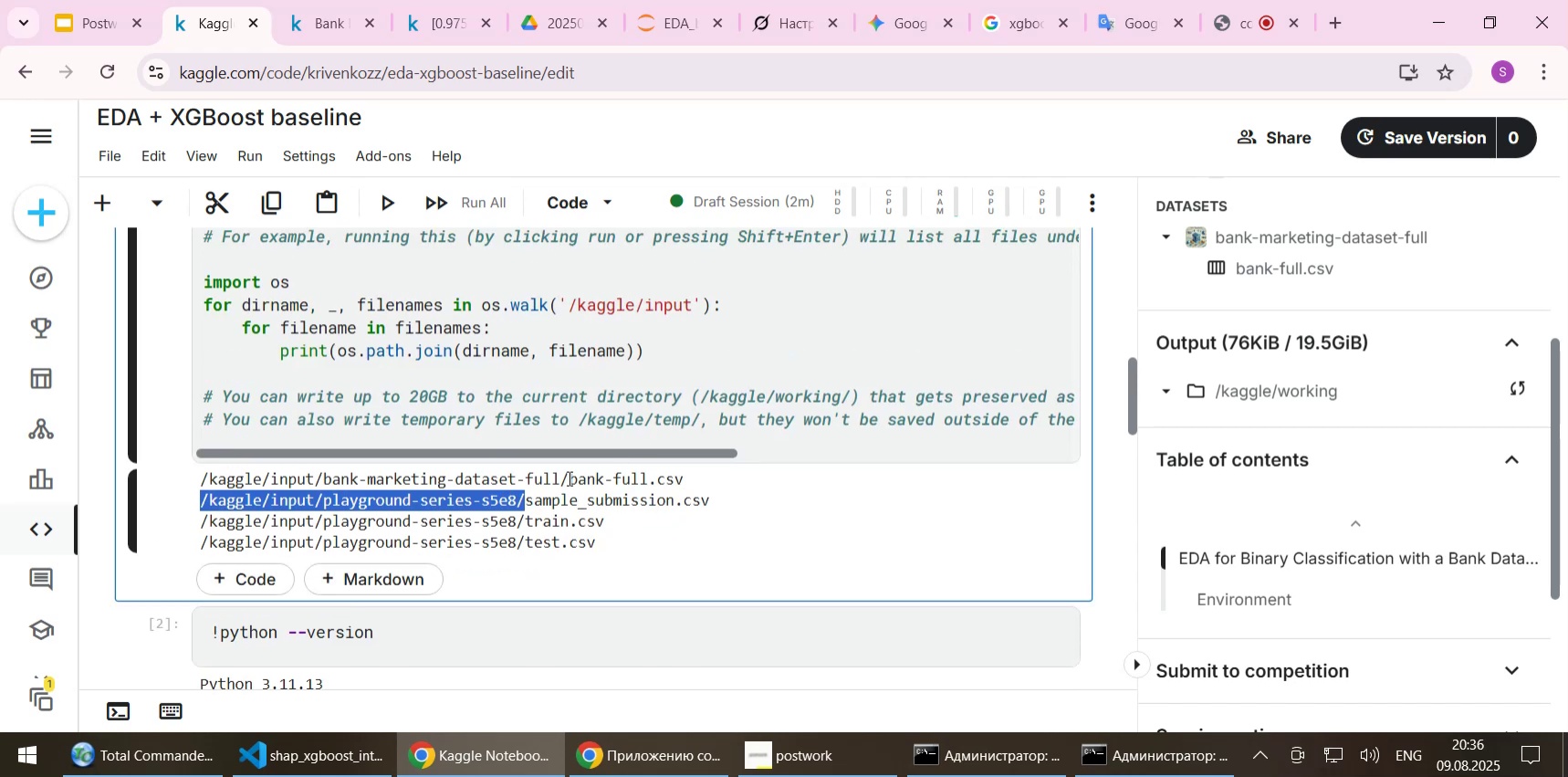 
wait(6.34)
 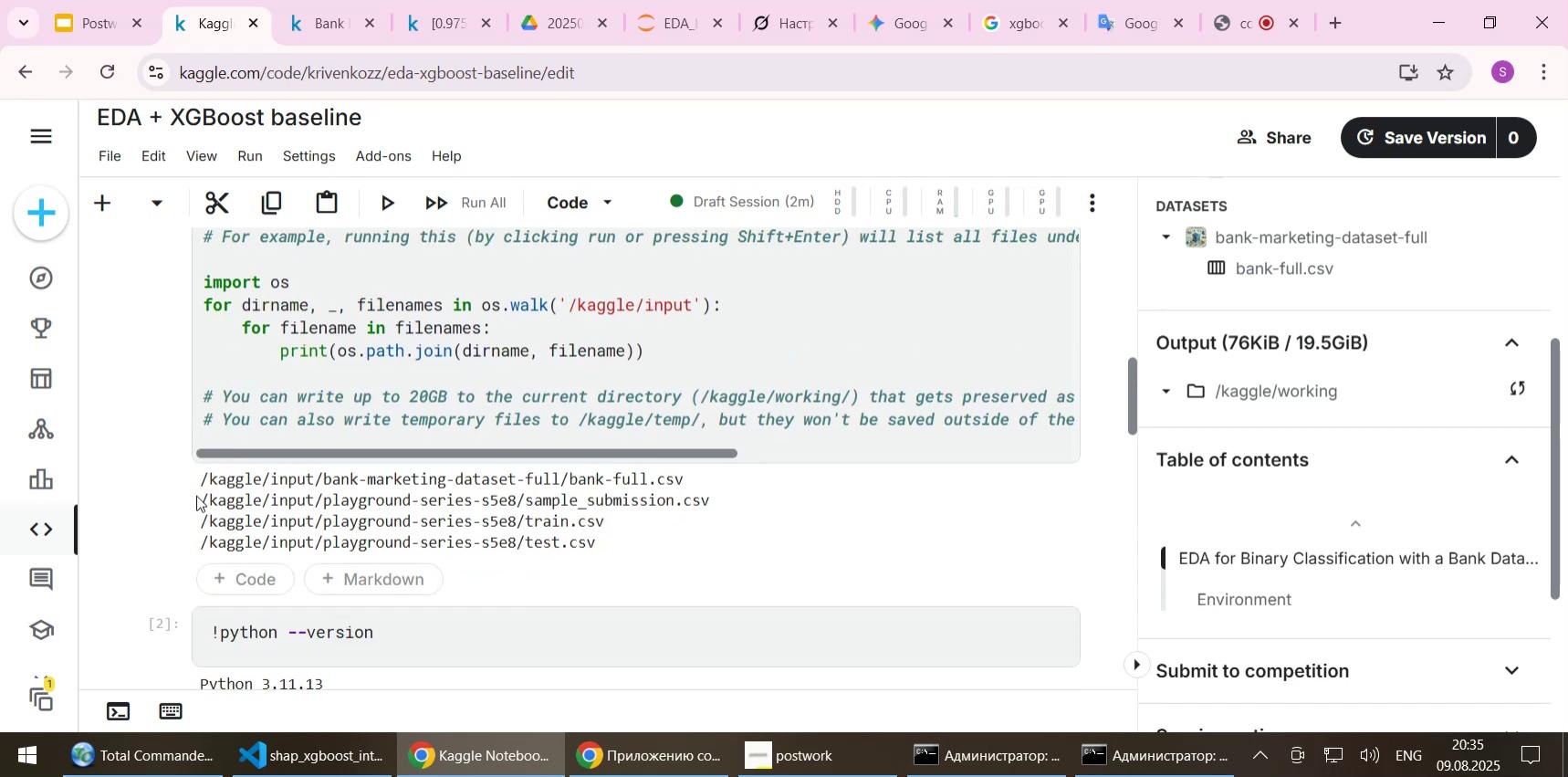 
key(Control+C)
 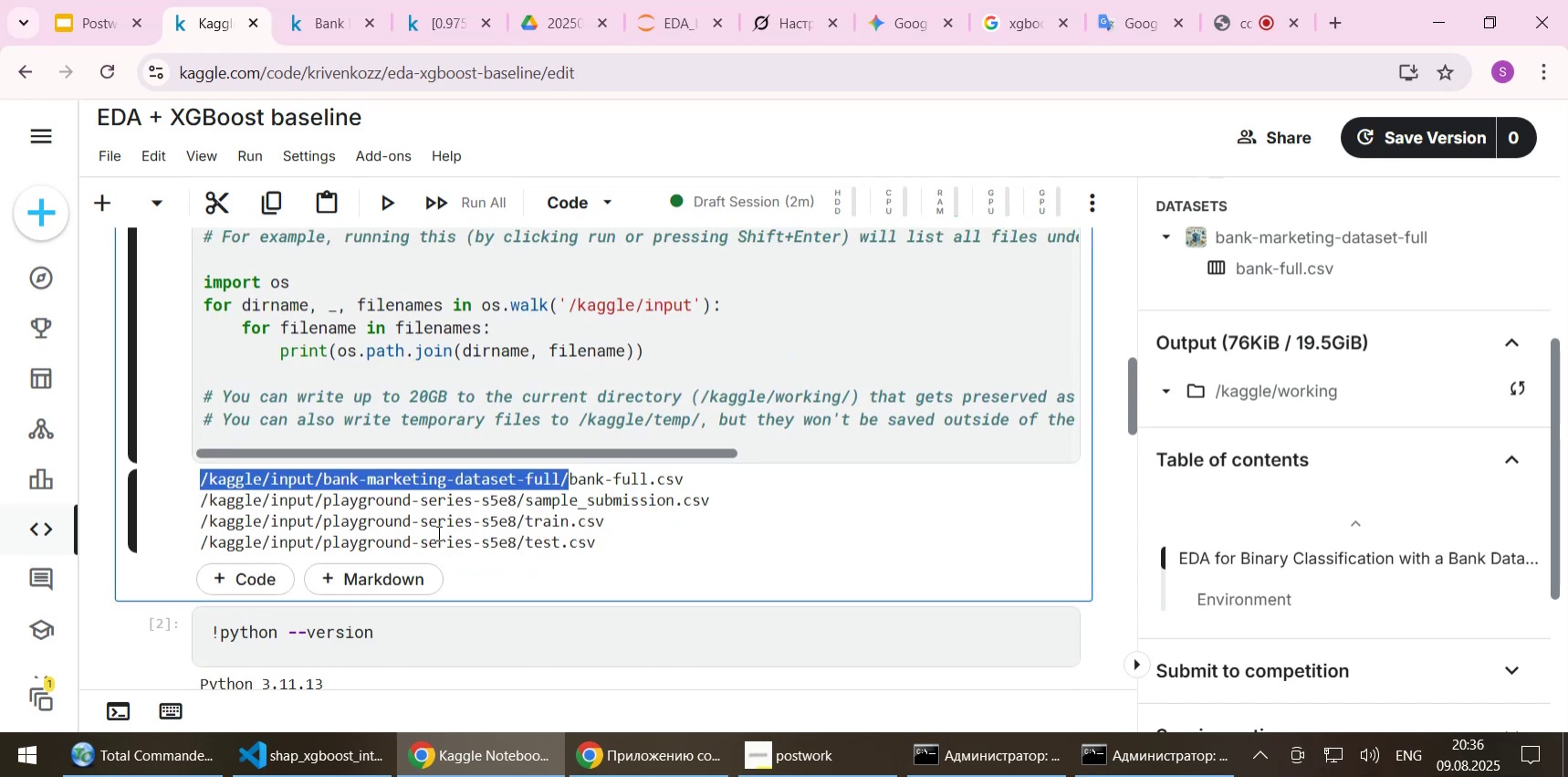 
scroll: coordinate [437, 532], scroll_direction: down, amount: 14.0
 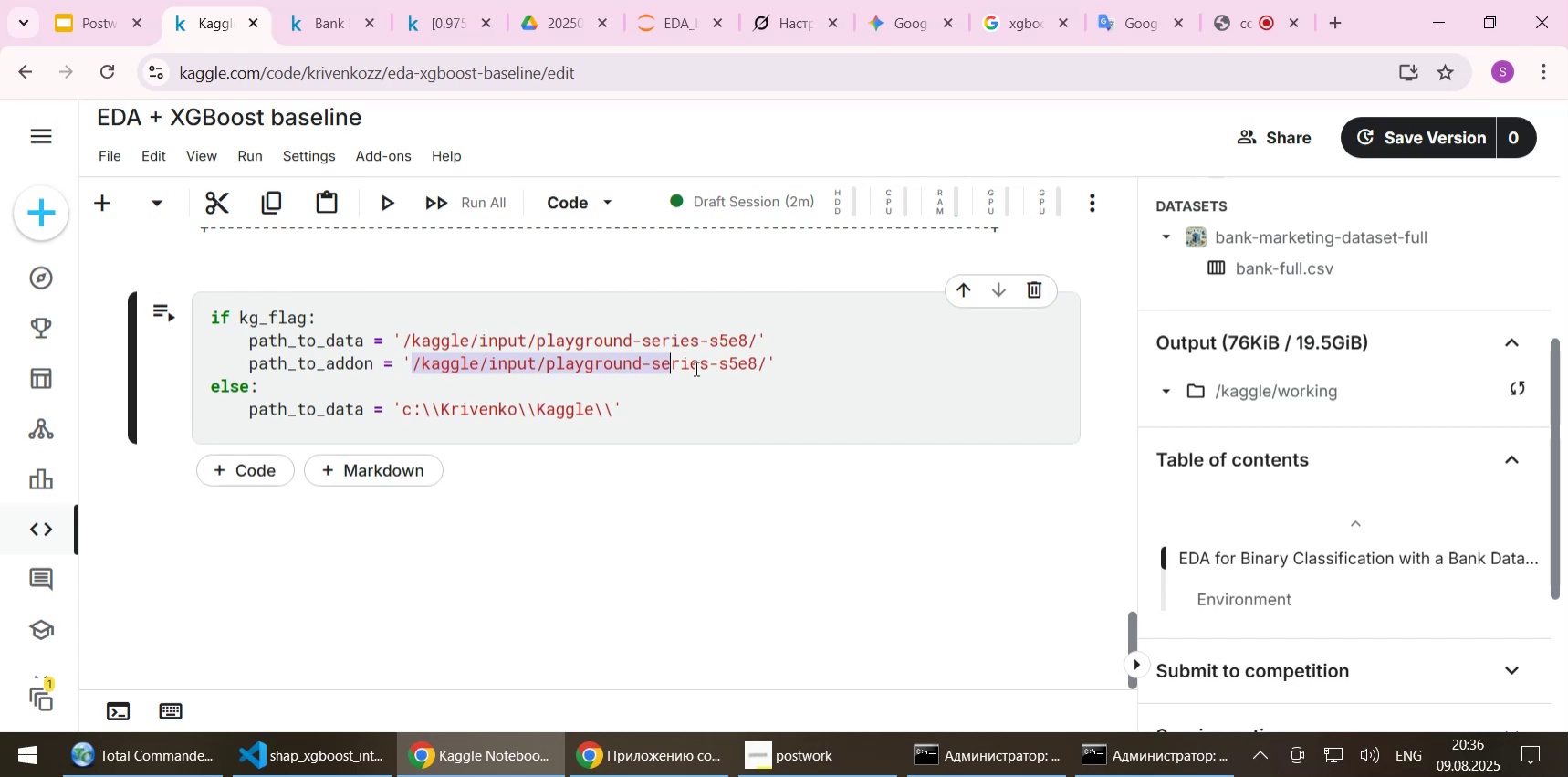 
key(Control+ControlLeft)
 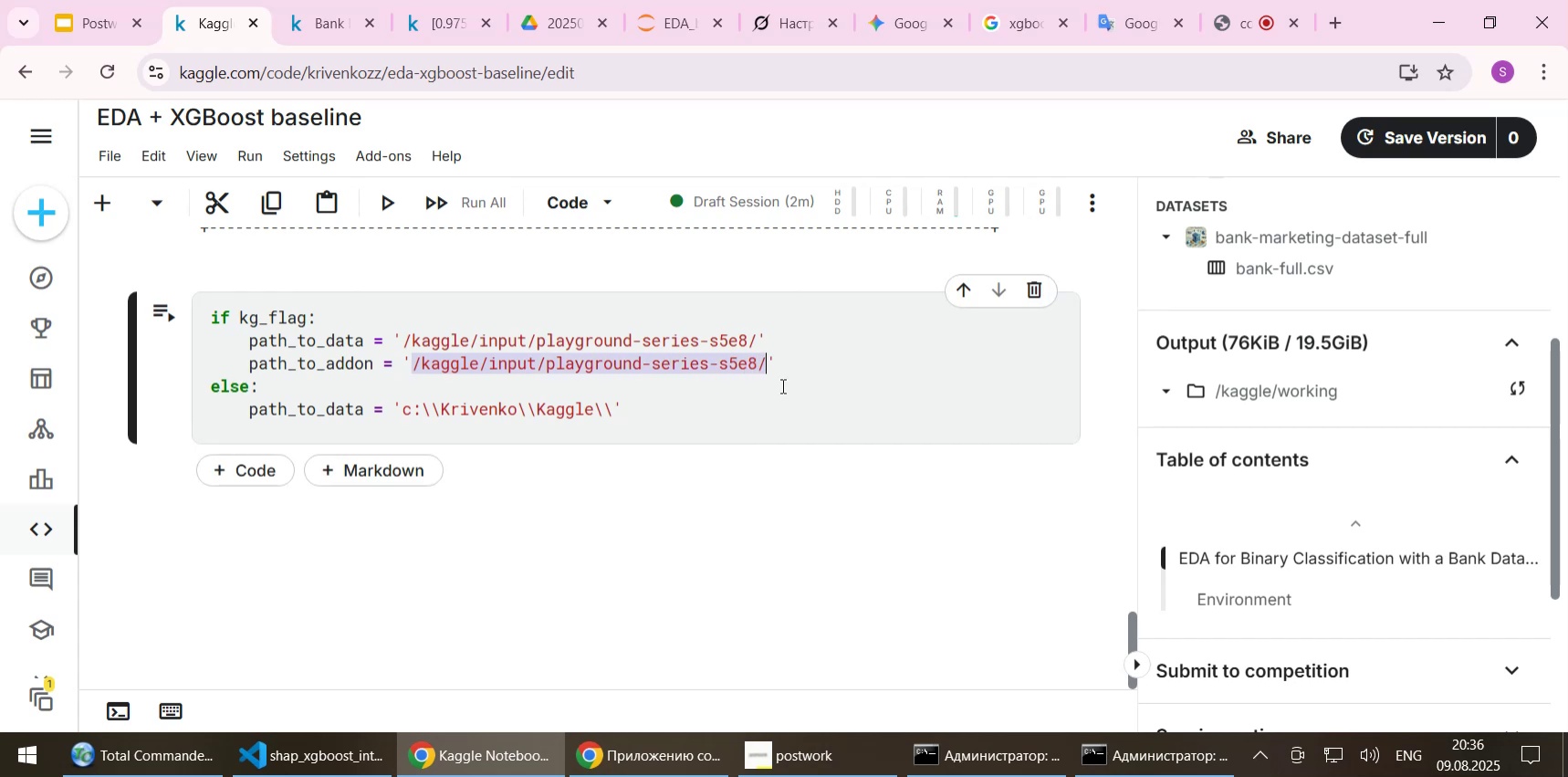 
key(Control+V)
 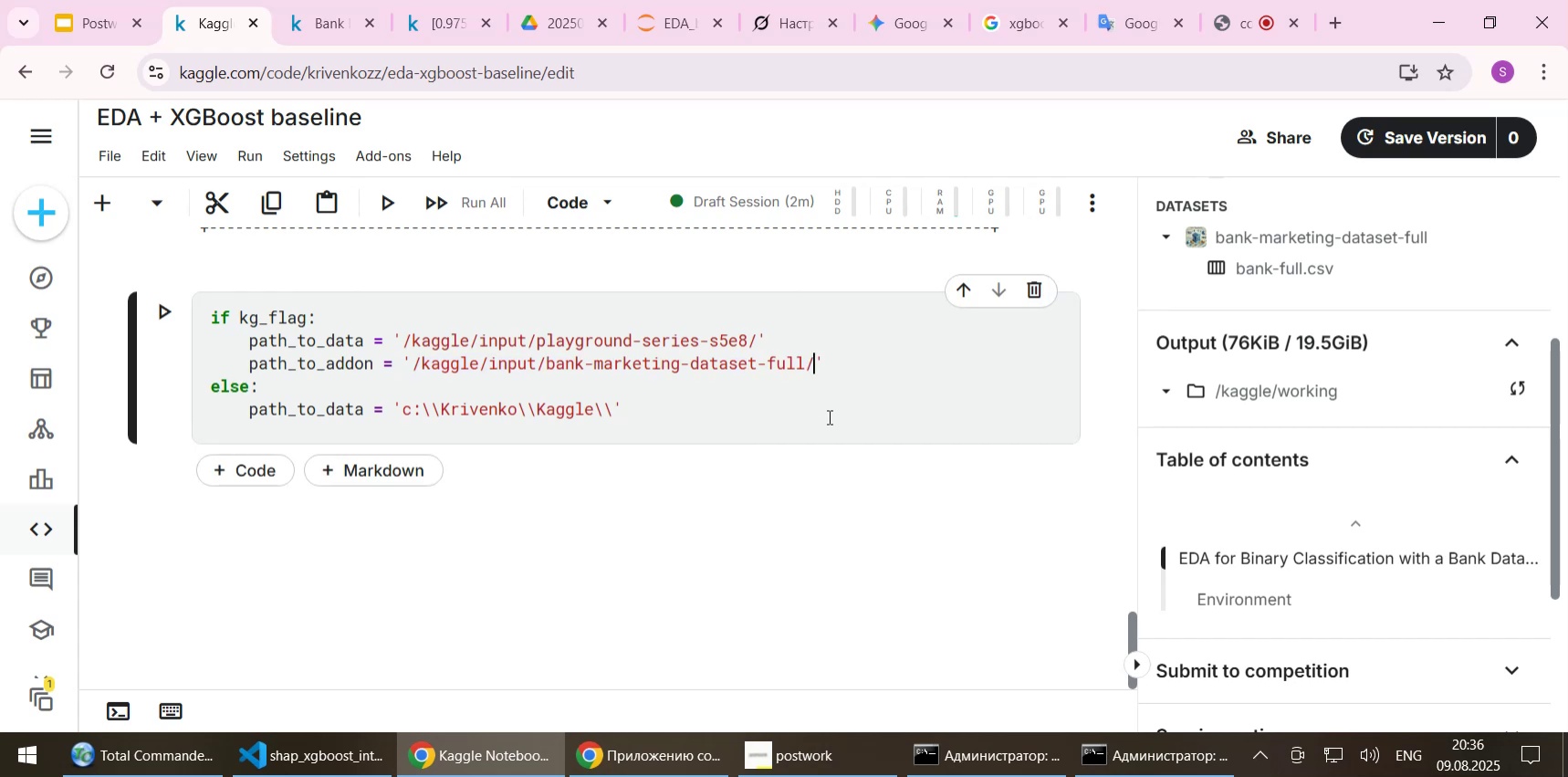 
key(Control+S)
 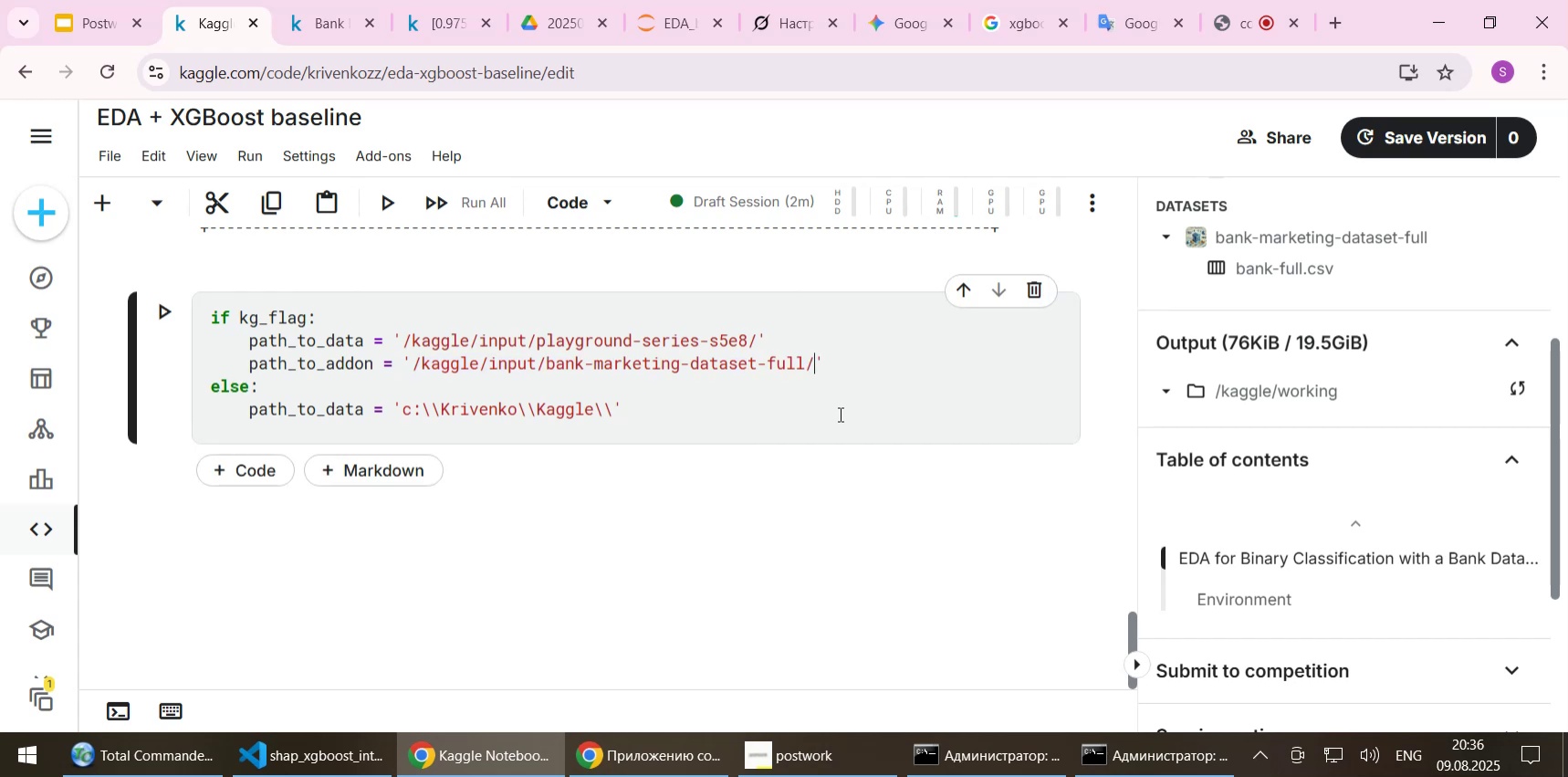 
left_click([856, 366])
 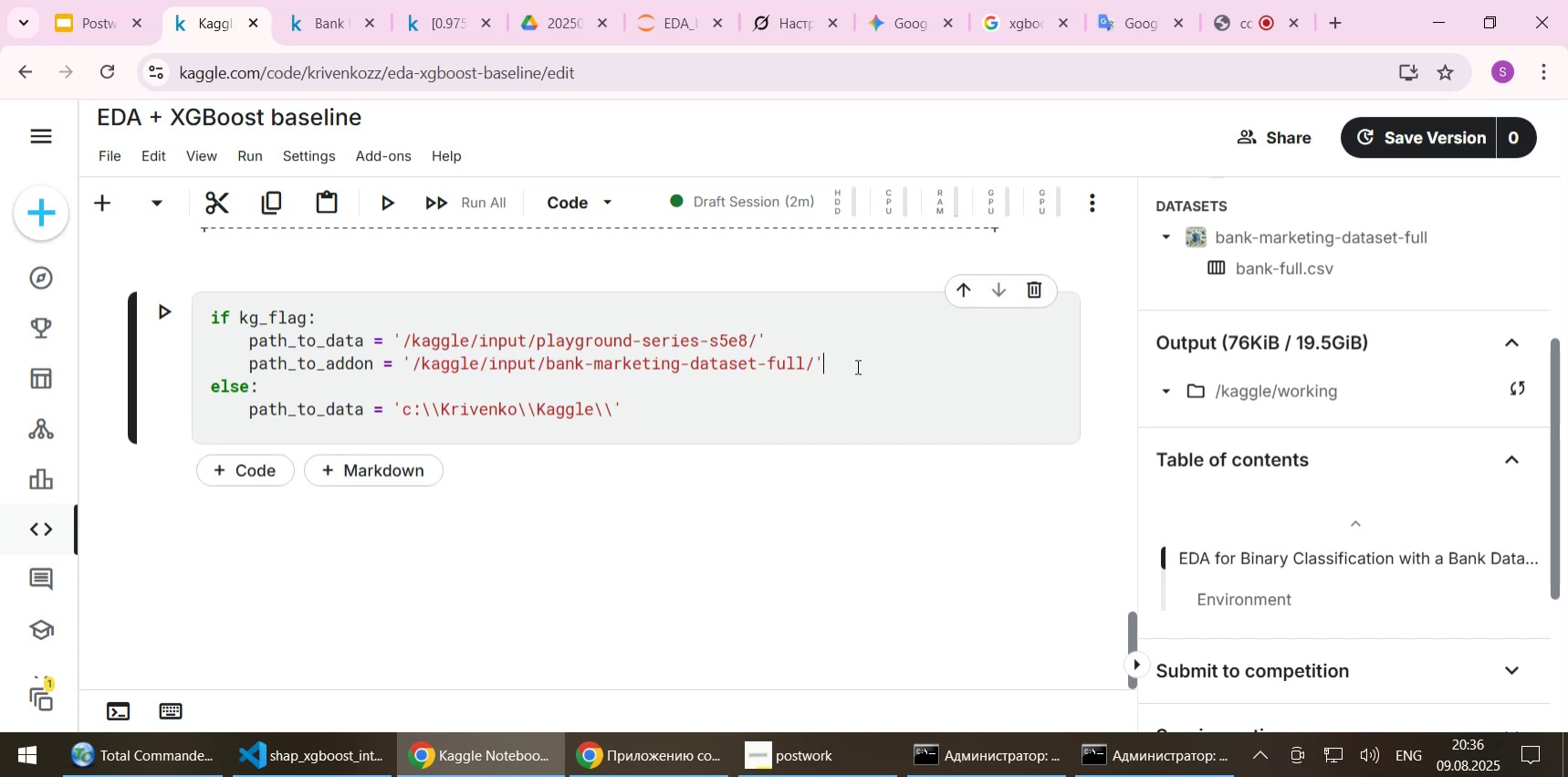 
key(NumpadEnter)
type(path_to_output = )
 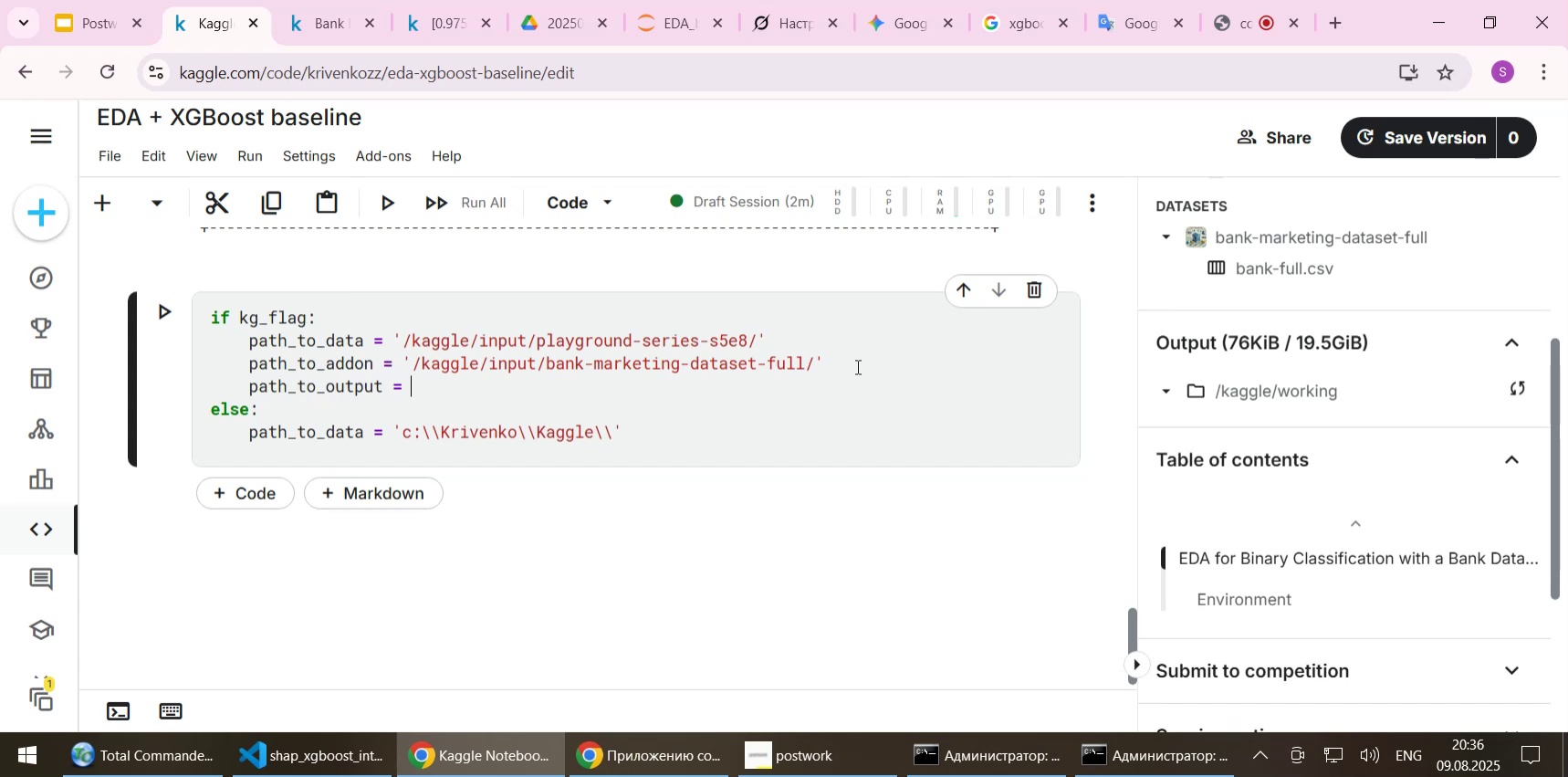 
key(Control+S)
 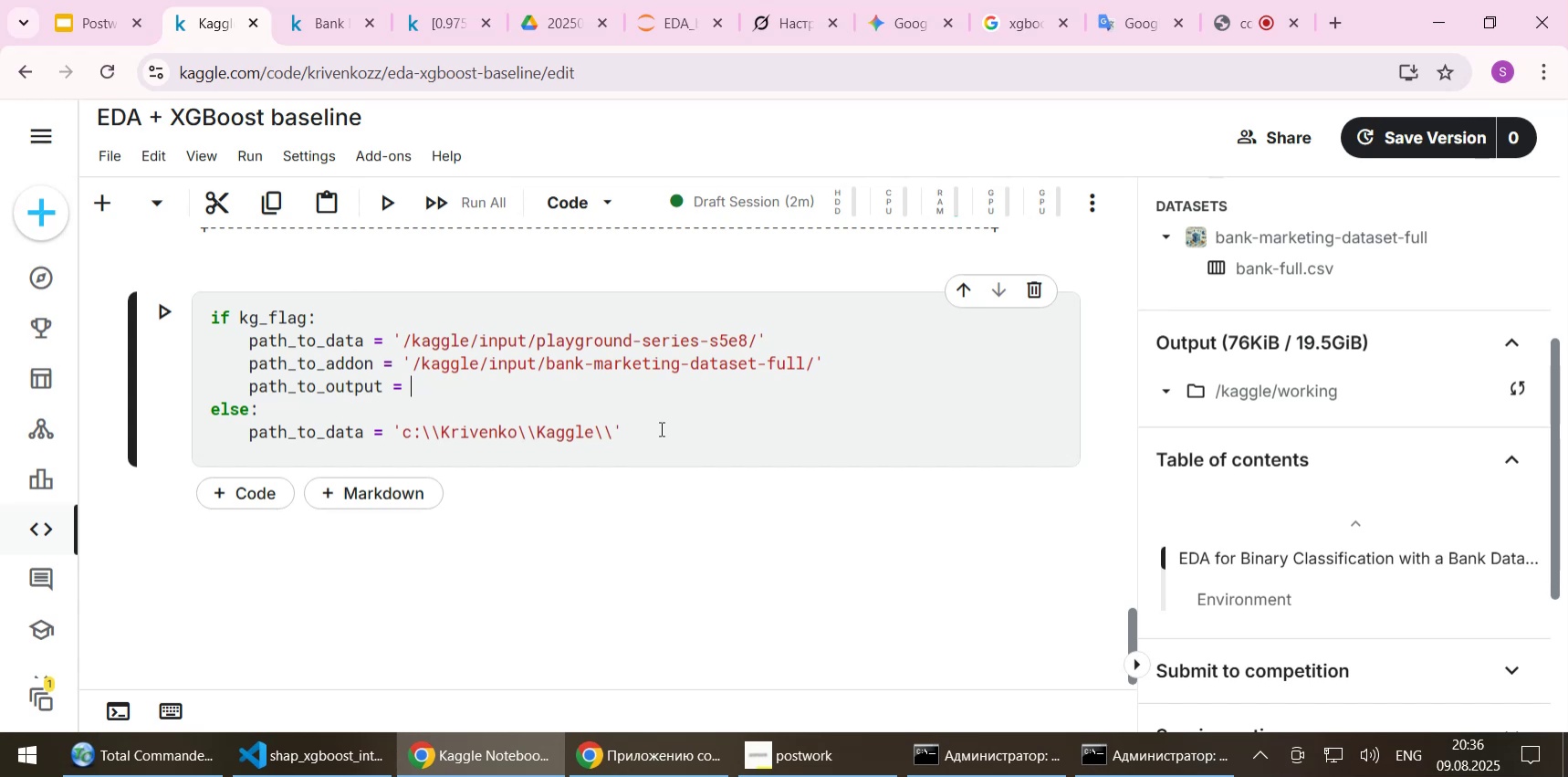 
scroll: coordinate [660, 428], scroll_direction: up, amount: 9.0
 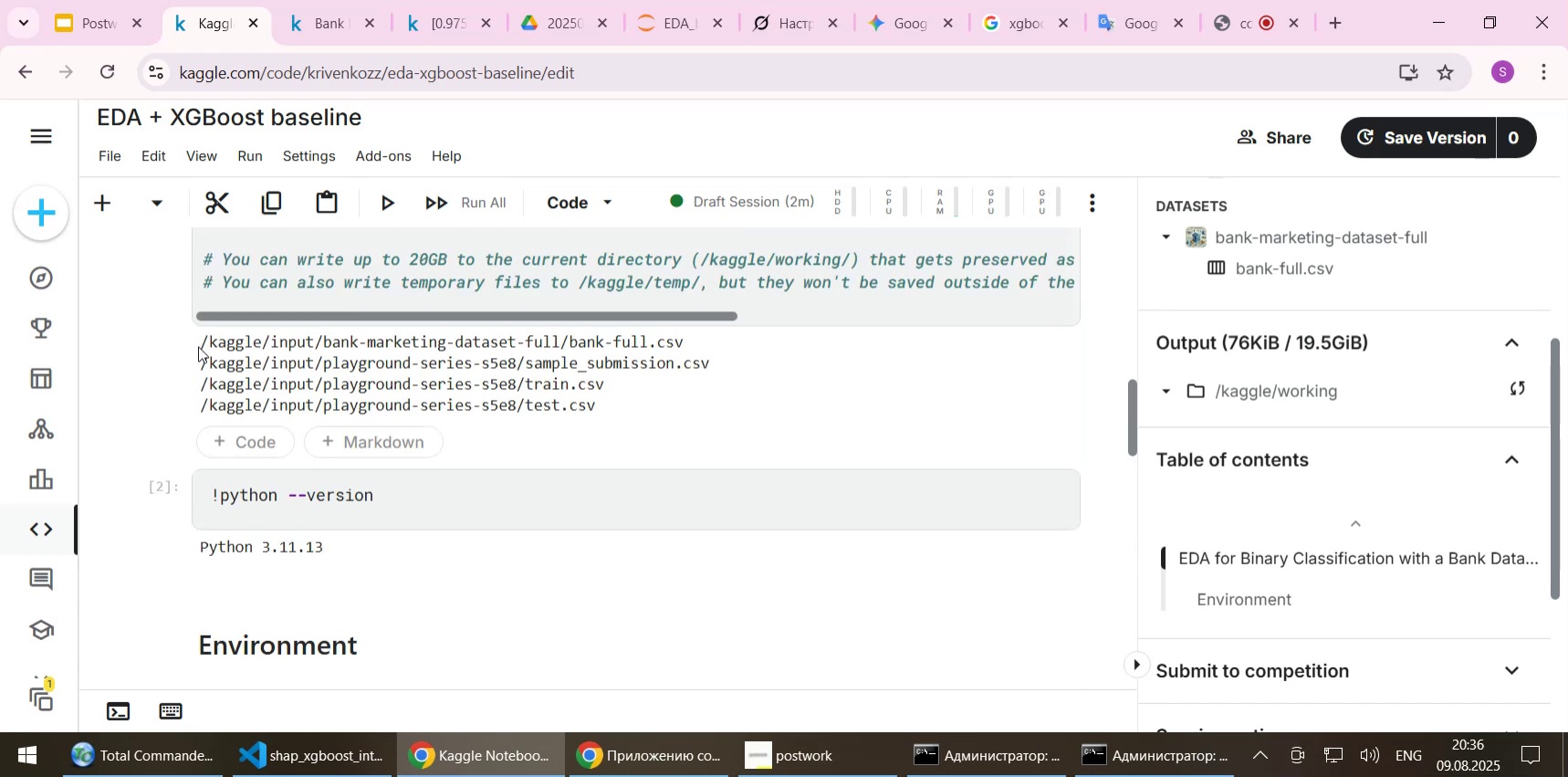 
wait(8.55)
 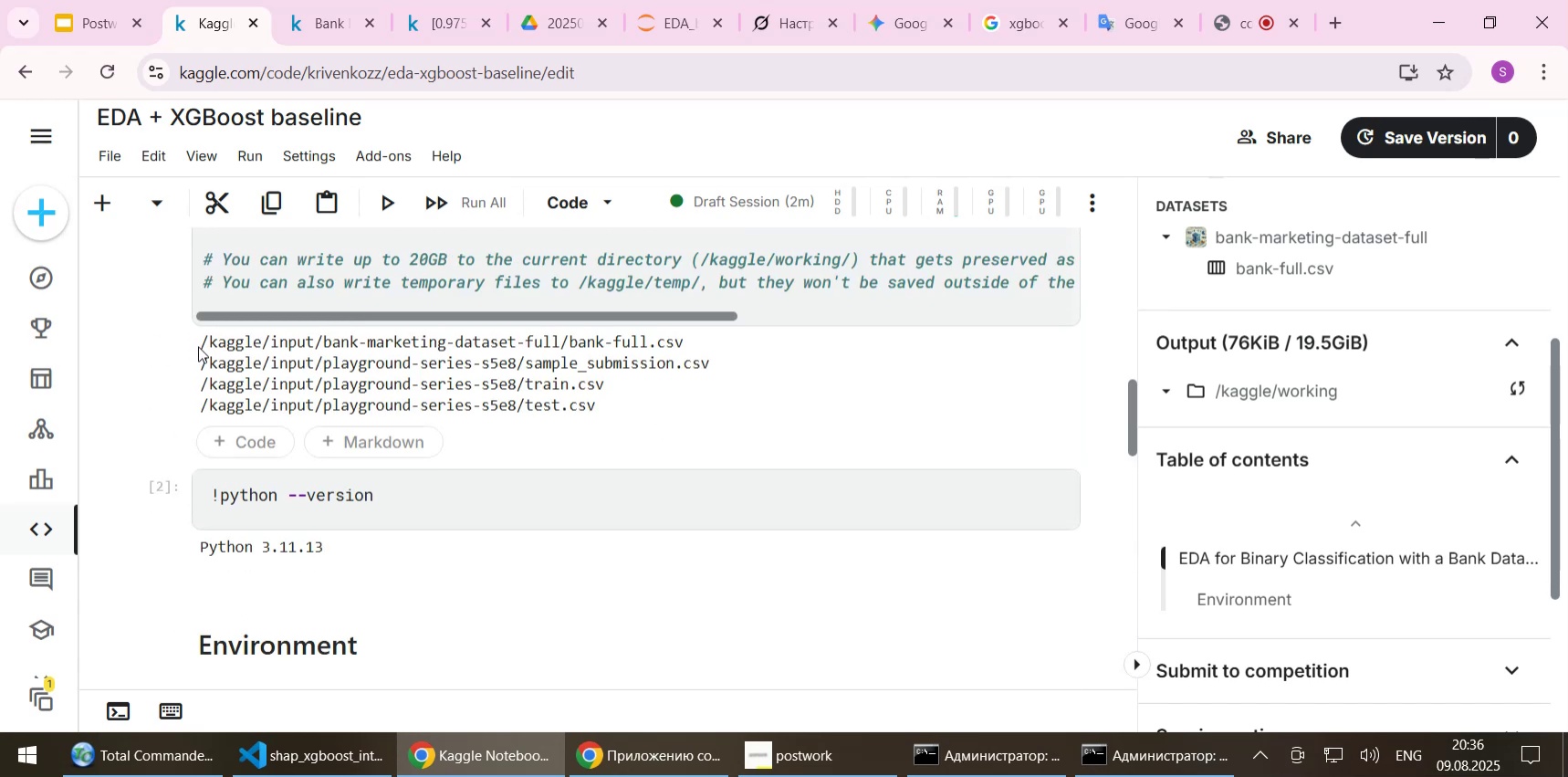 
scroll: coordinate [835, 388], scroll_direction: up, amount: 1.0
 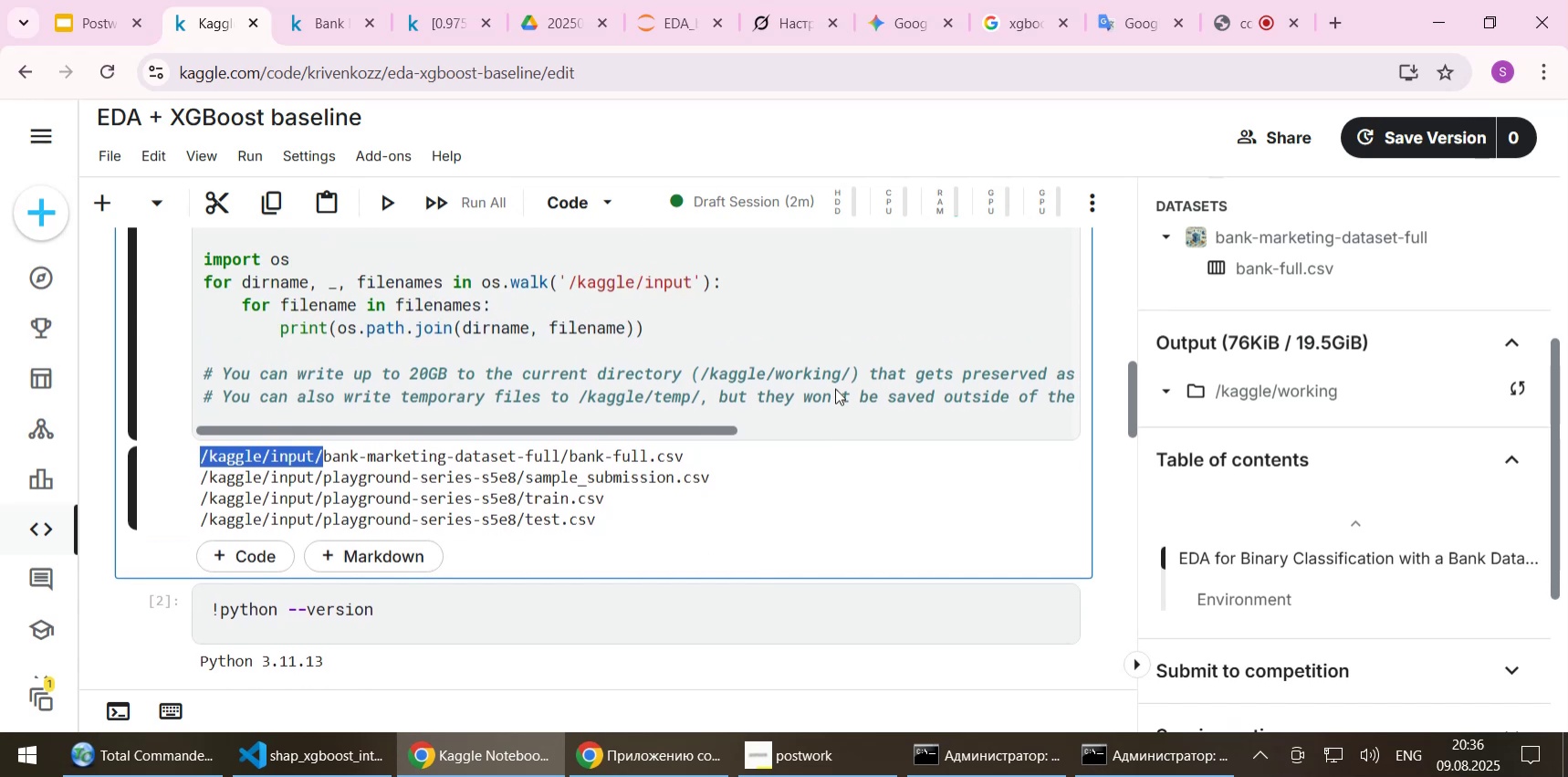 
scroll: coordinate [834, 392], scroll_direction: down, amount: 1.0
 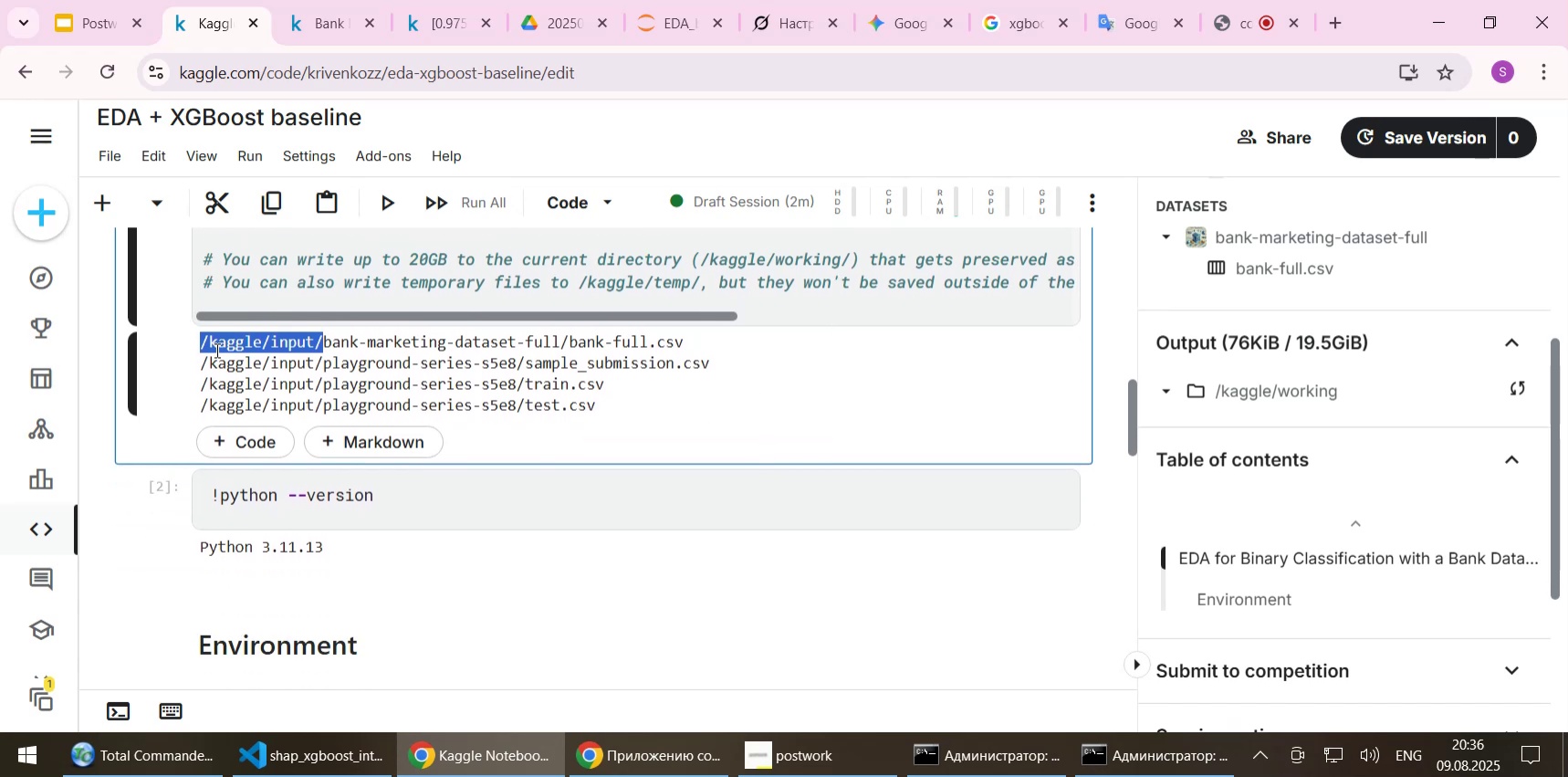 
left_click([229, 352])
 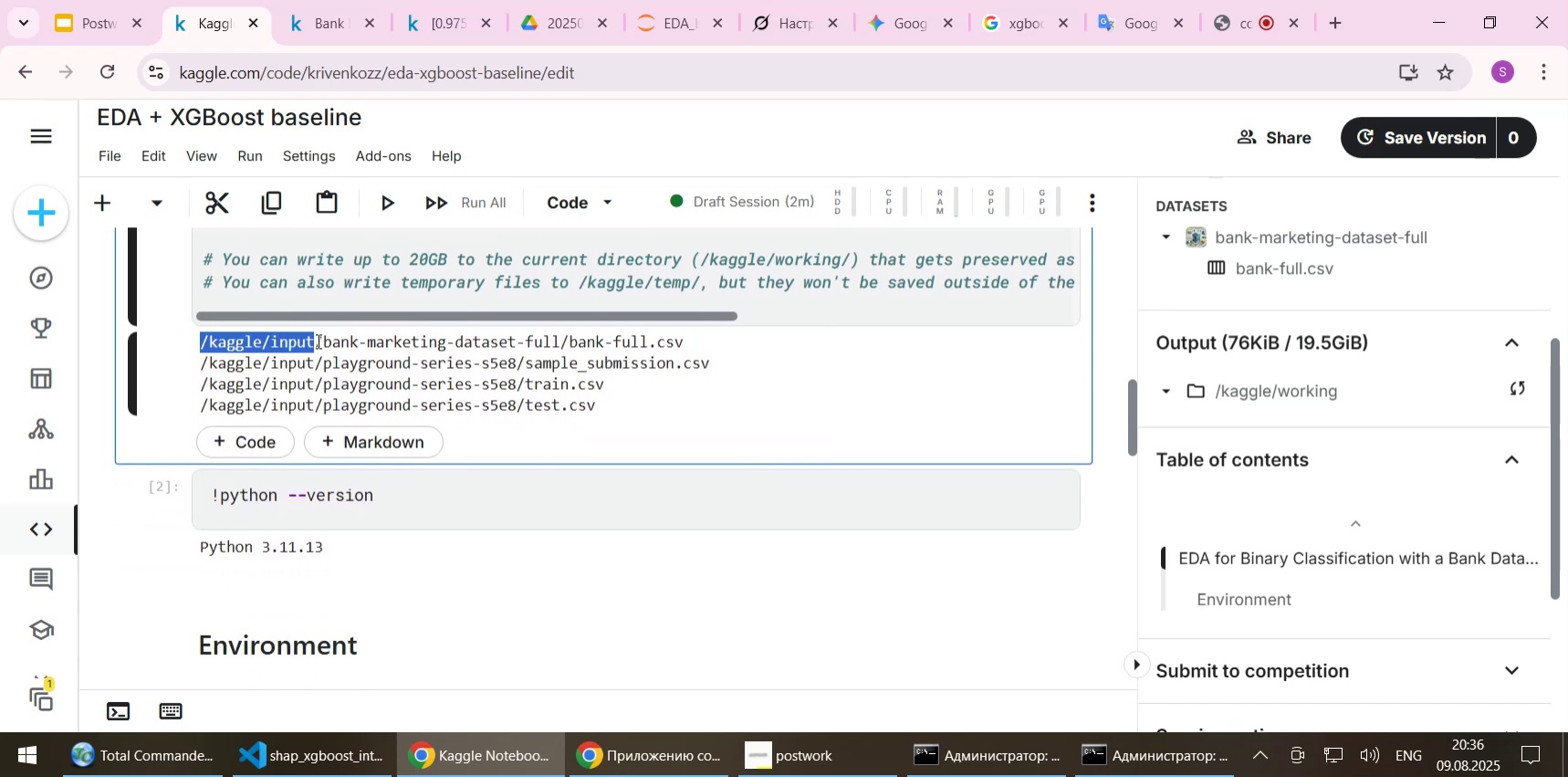 
key(Control+C)
 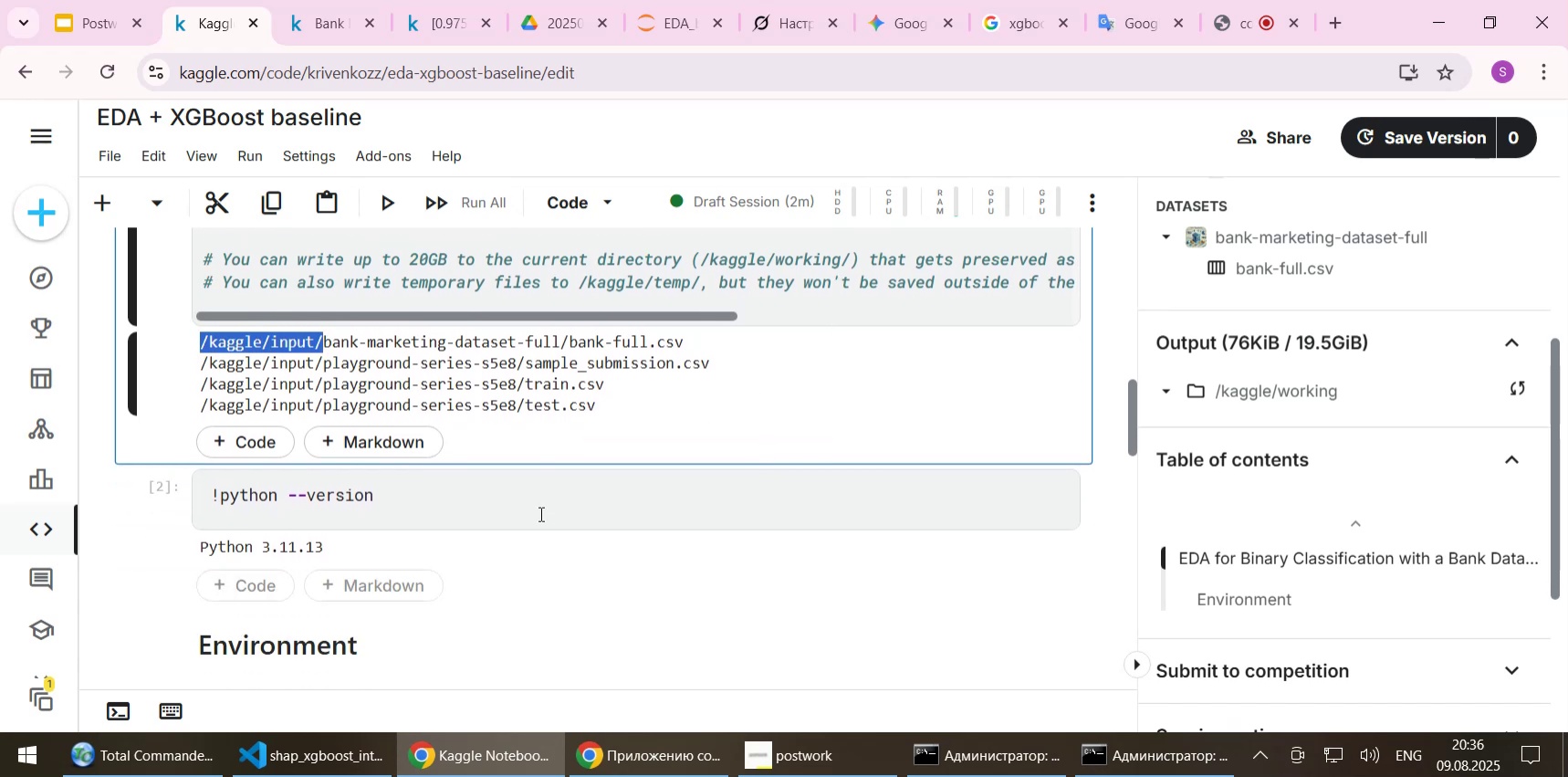 
scroll: coordinate [539, 513], scroll_direction: down, amount: 4.0
 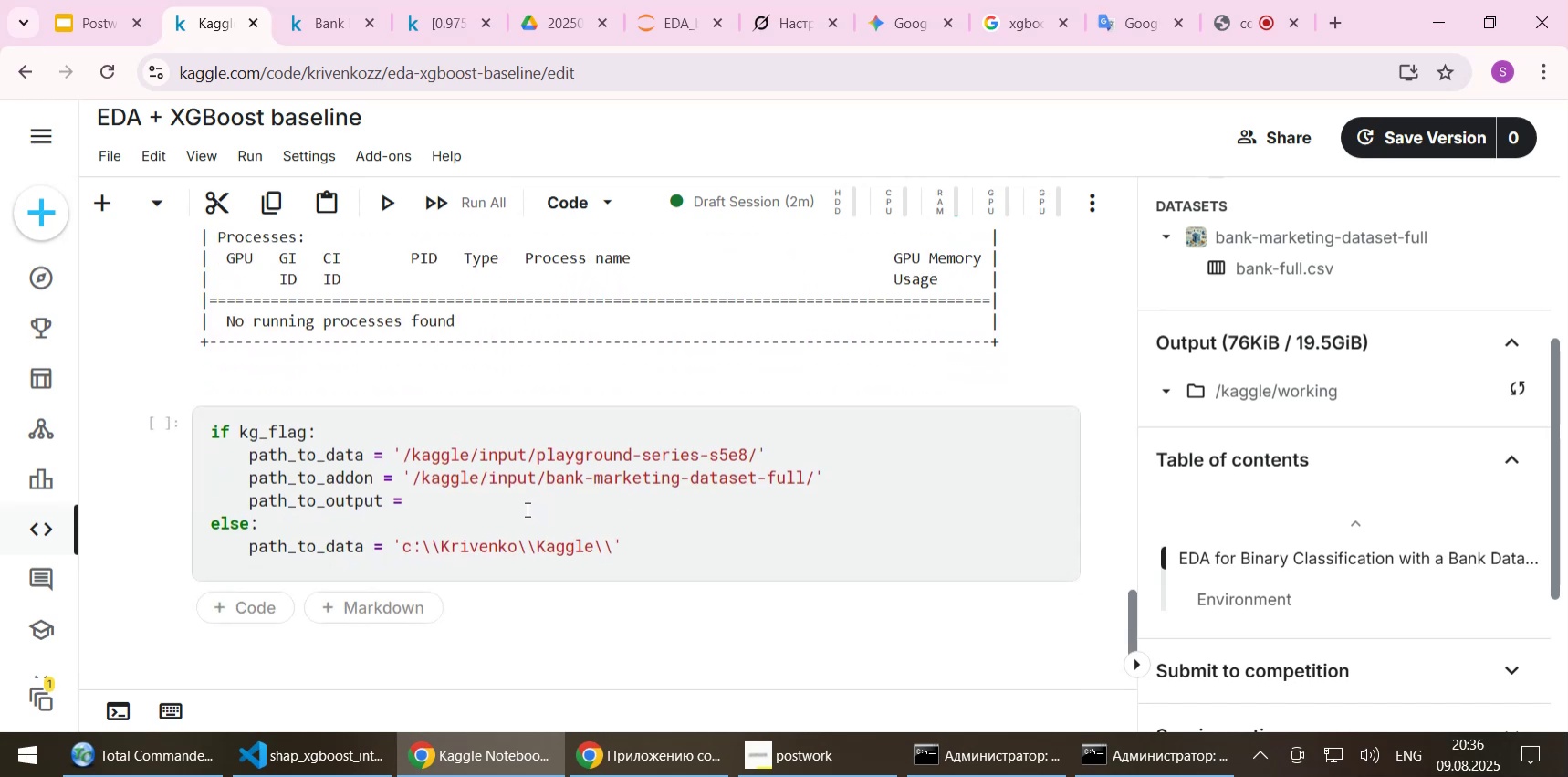 
left_click([490, 501])
 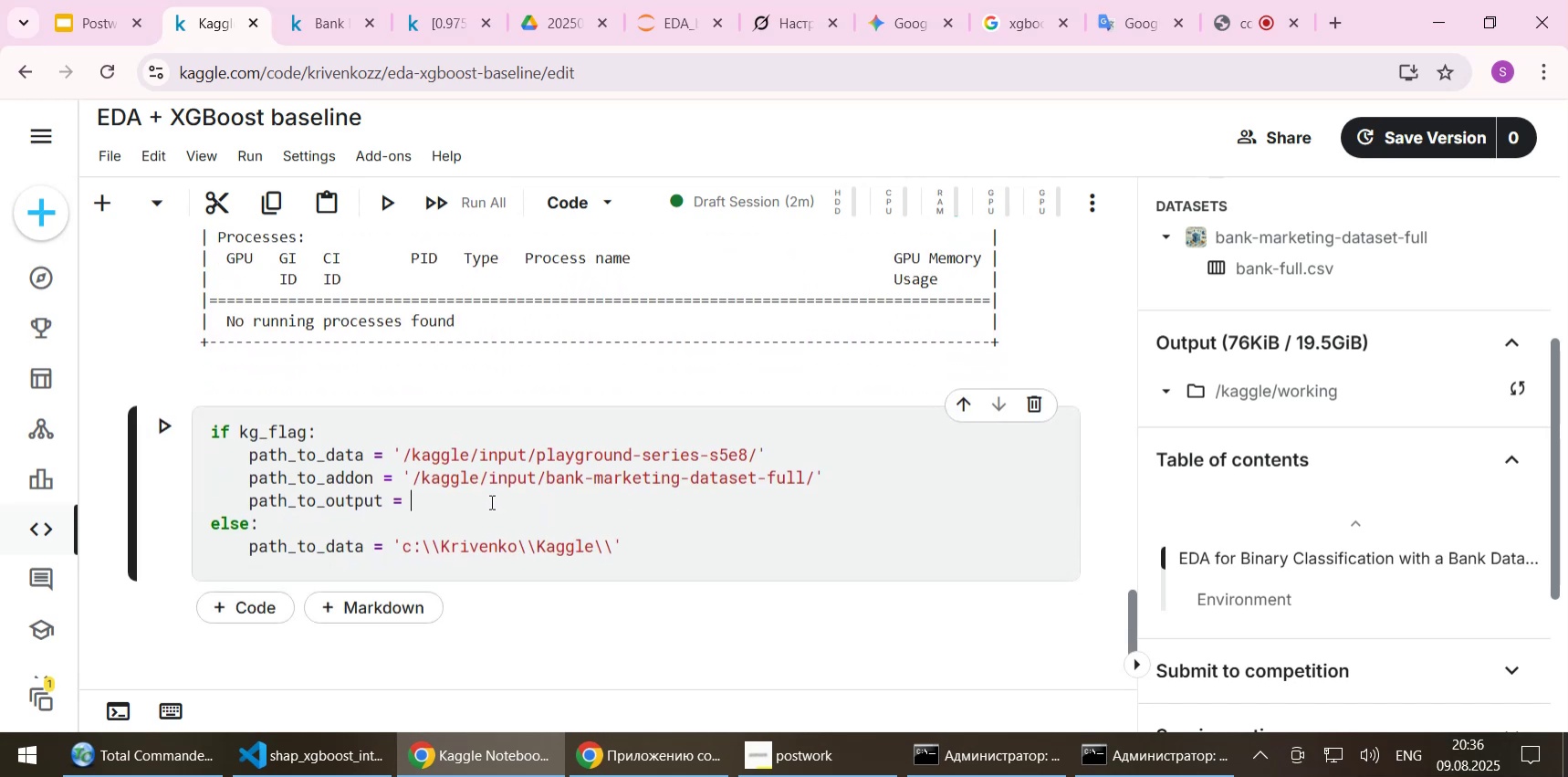 
key(Control+ControlLeft)
 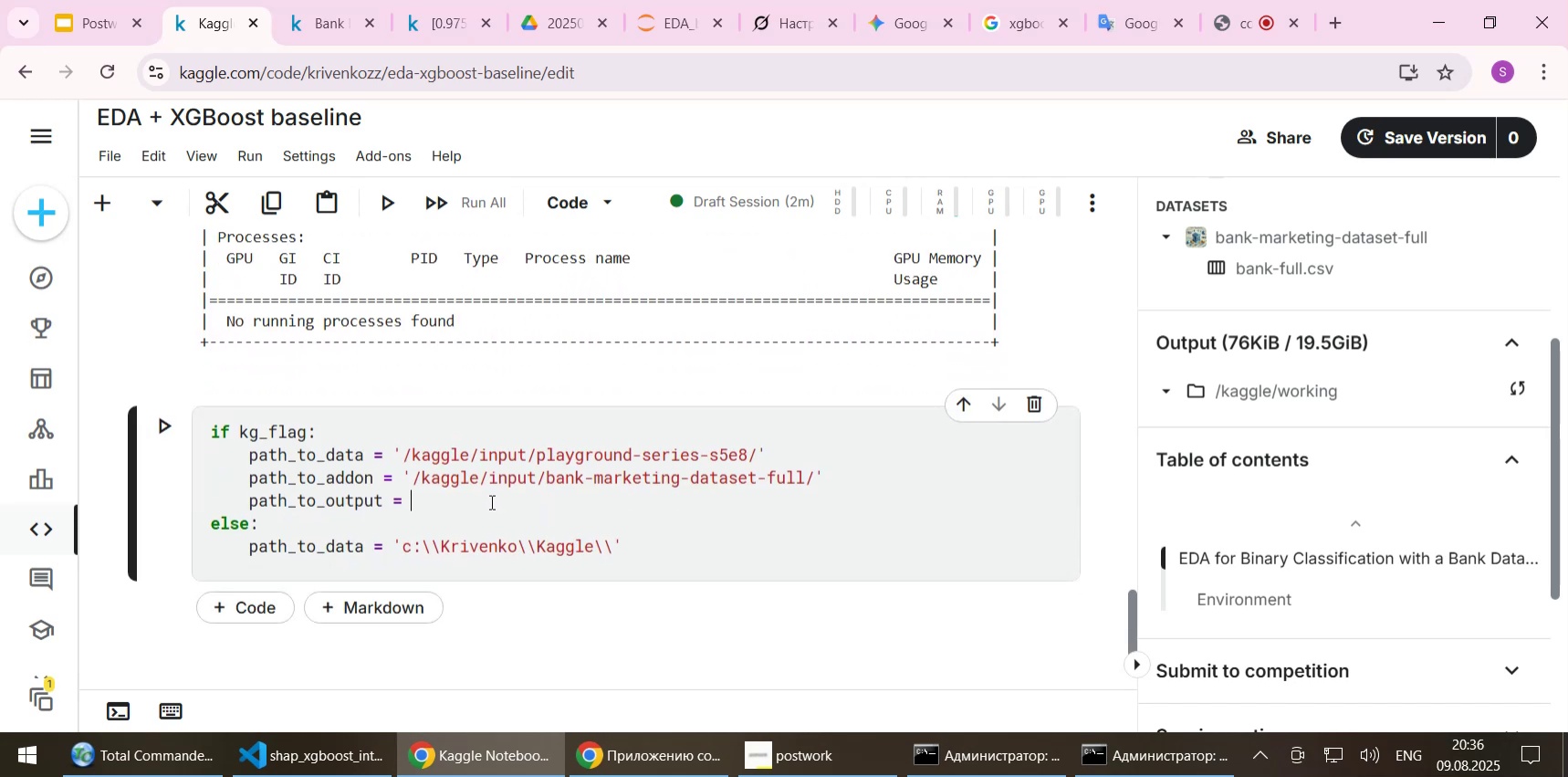 
key(Control+V)
 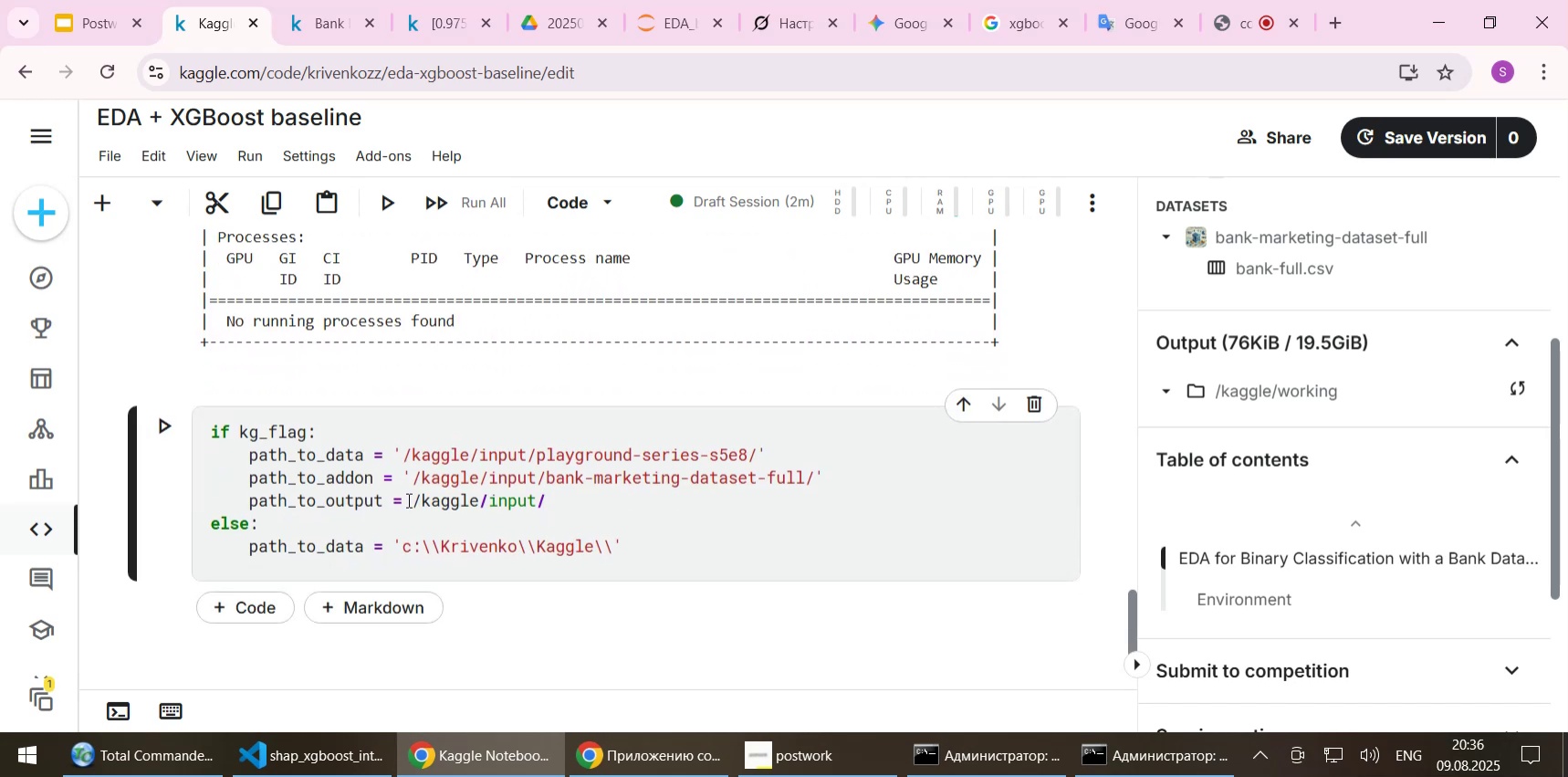 
left_click([416, 497])
 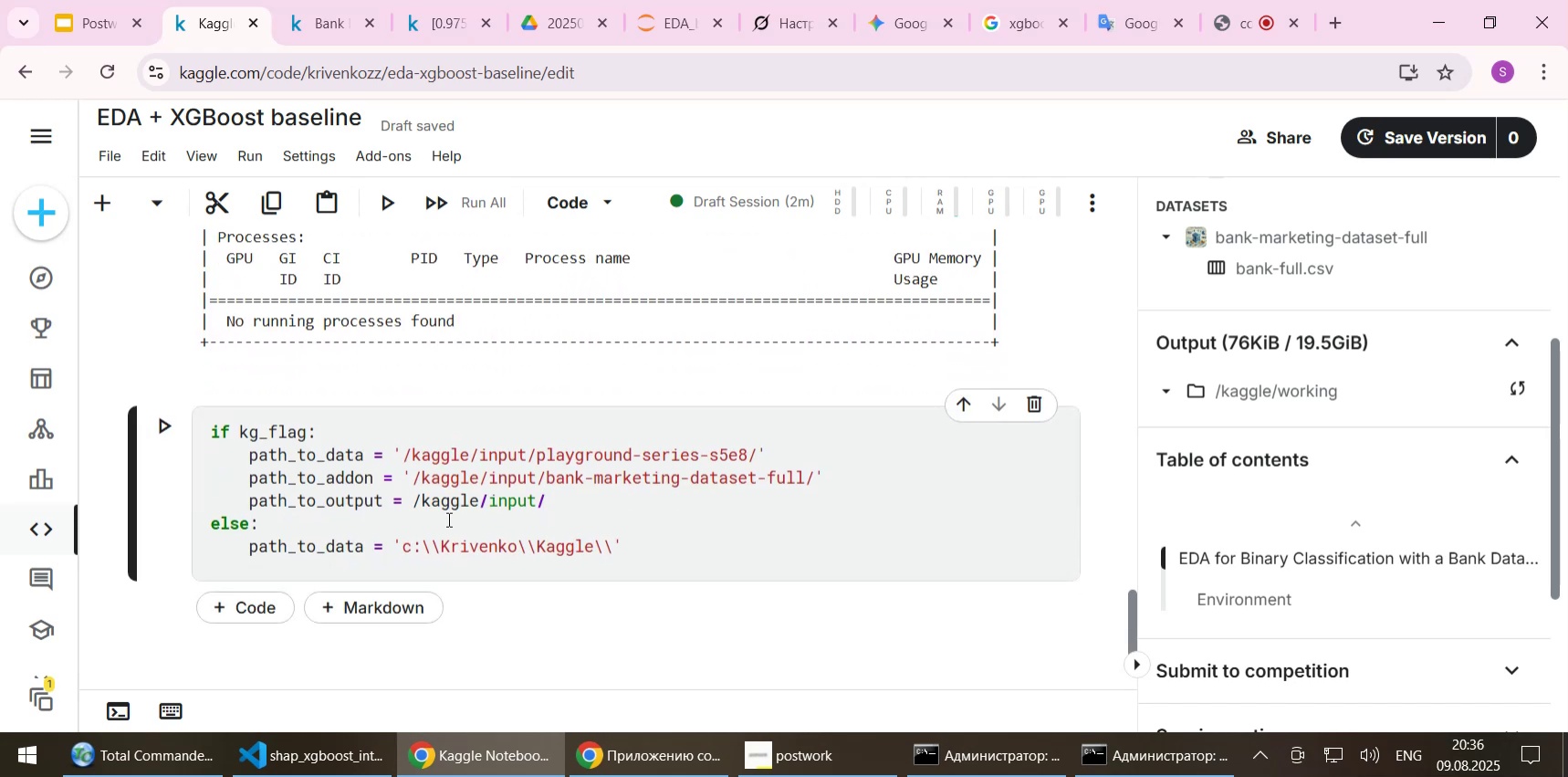 
key(Quote)
 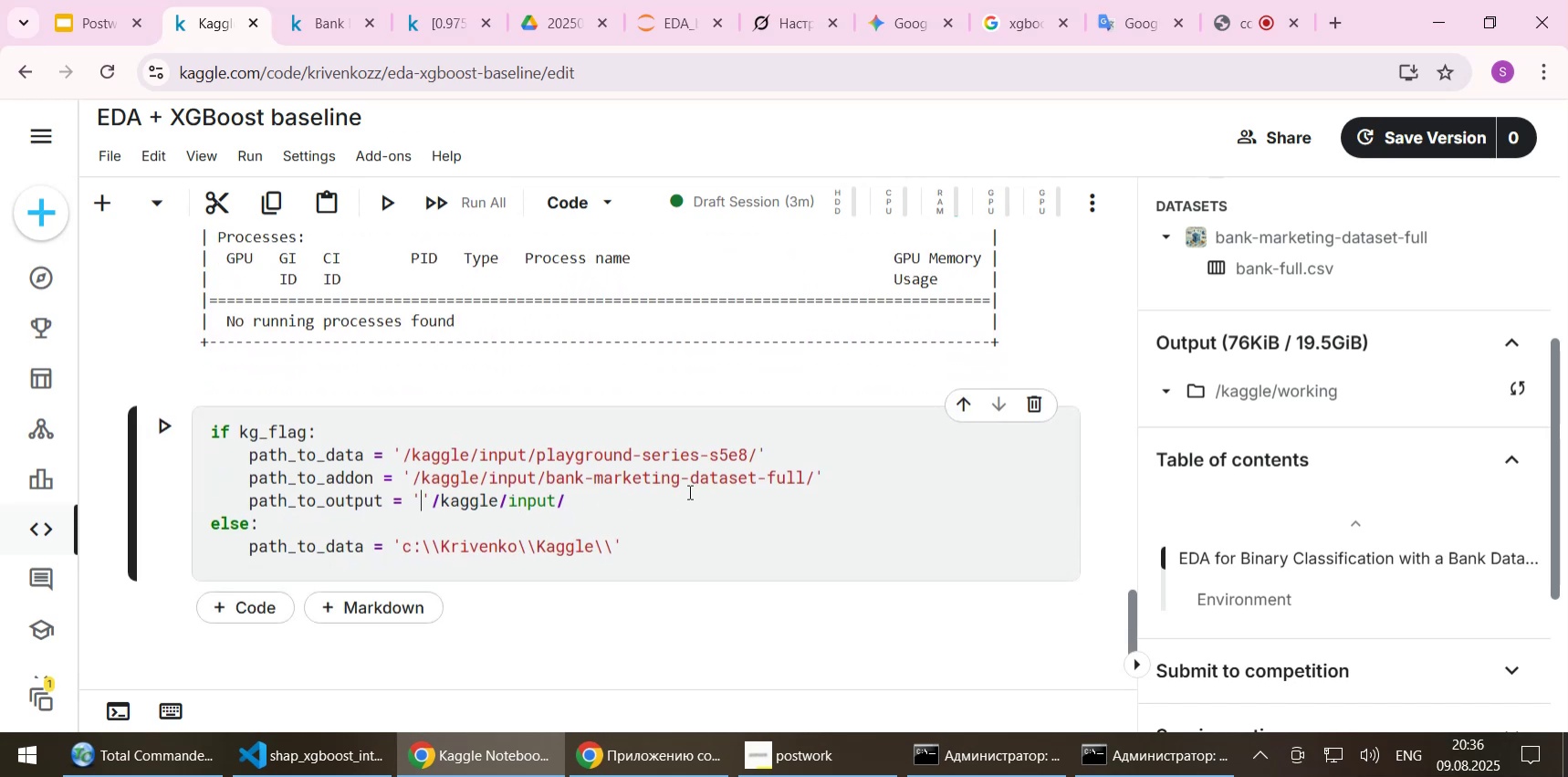 
key(Delete)
 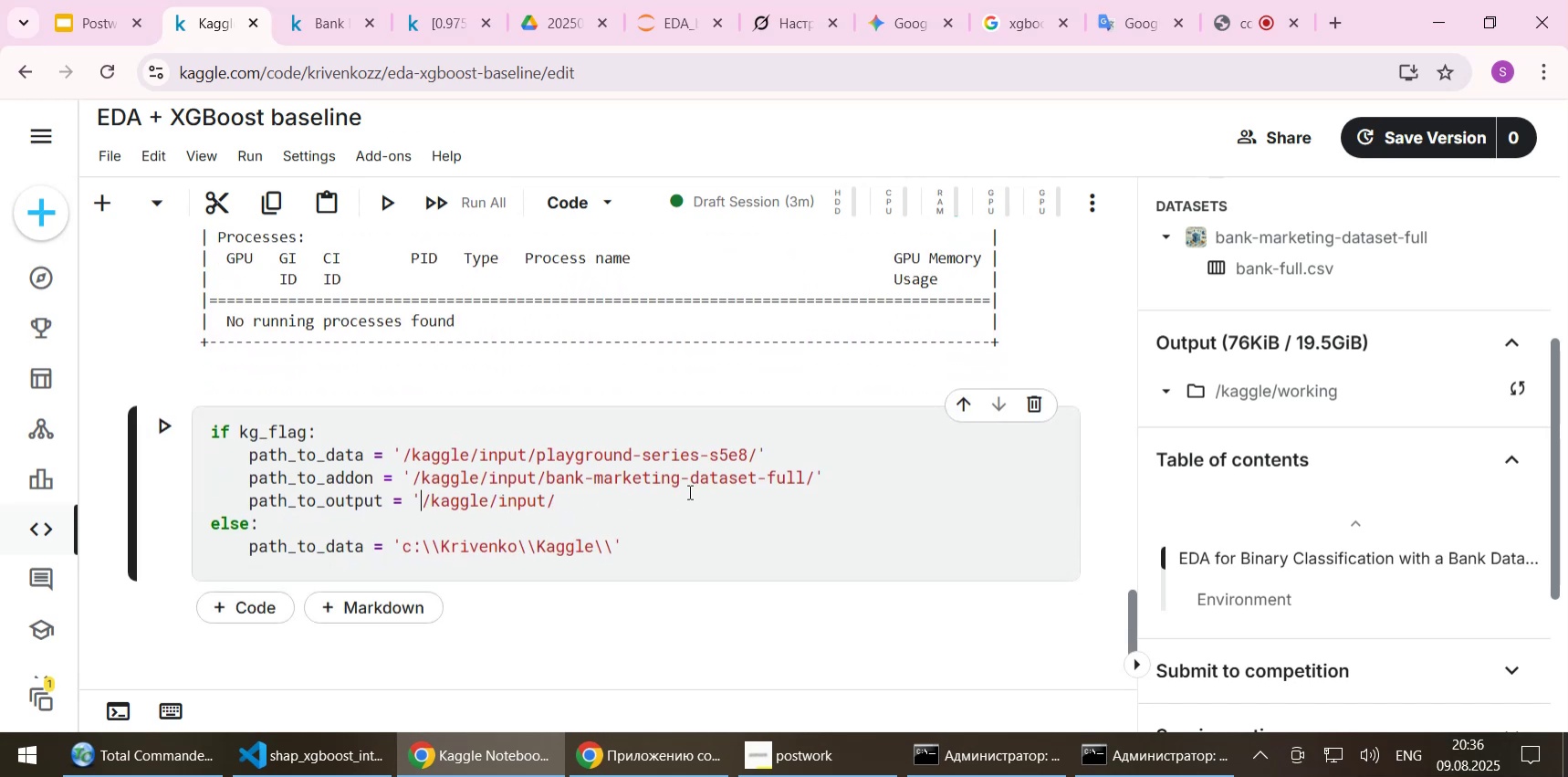 
key(End)
 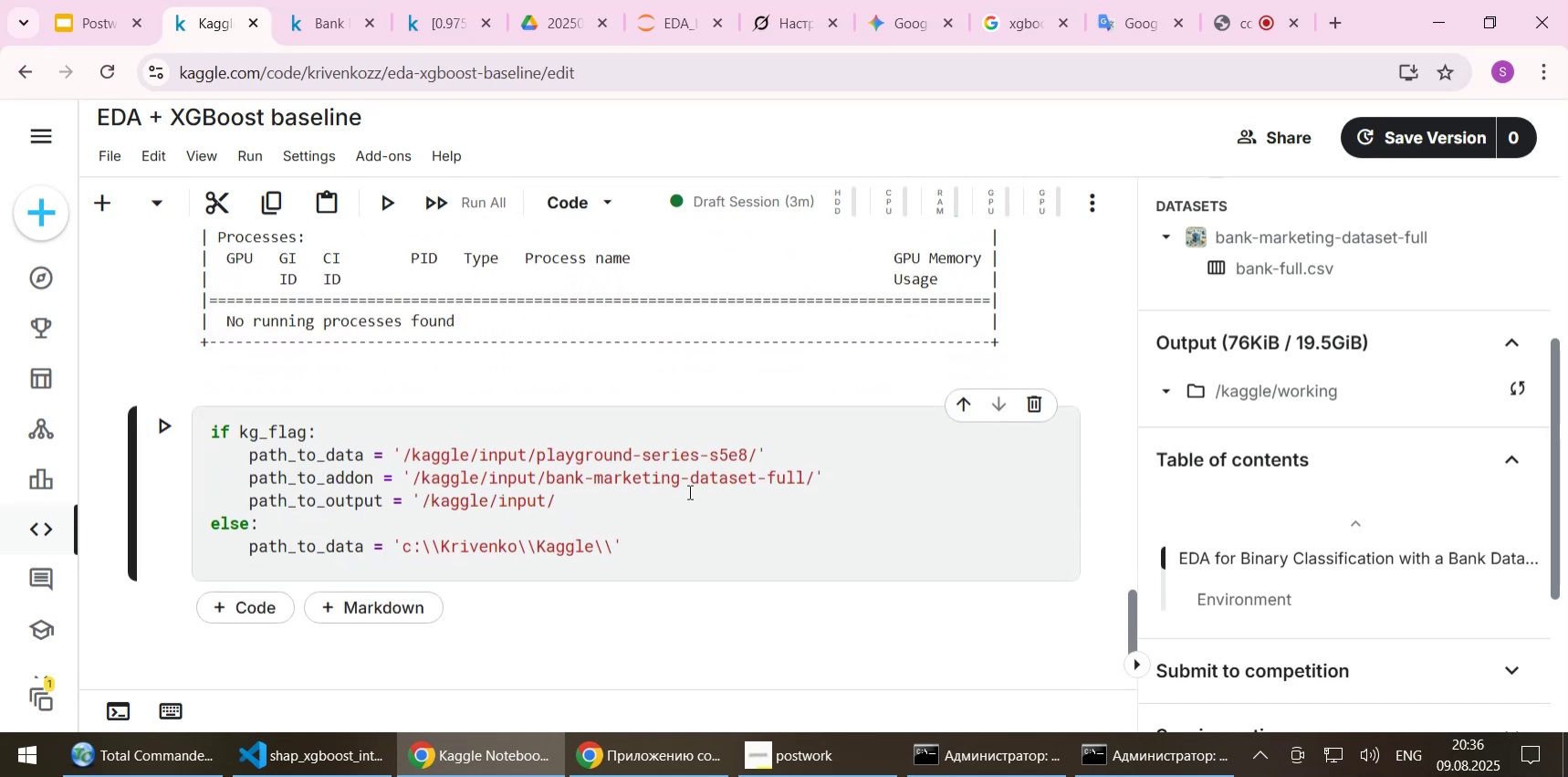 
key(Quote)
 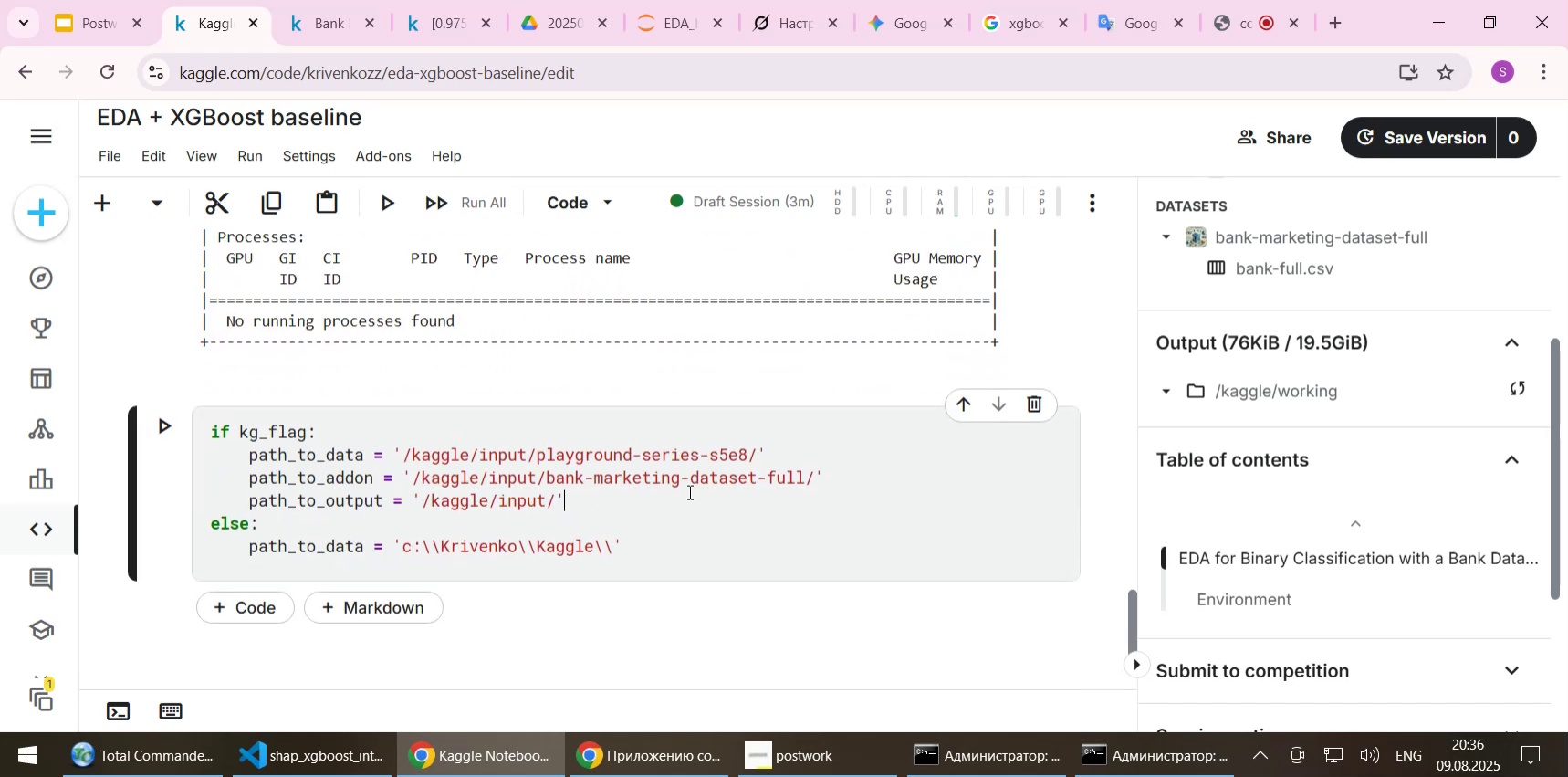 
key(ArrowLeft)
 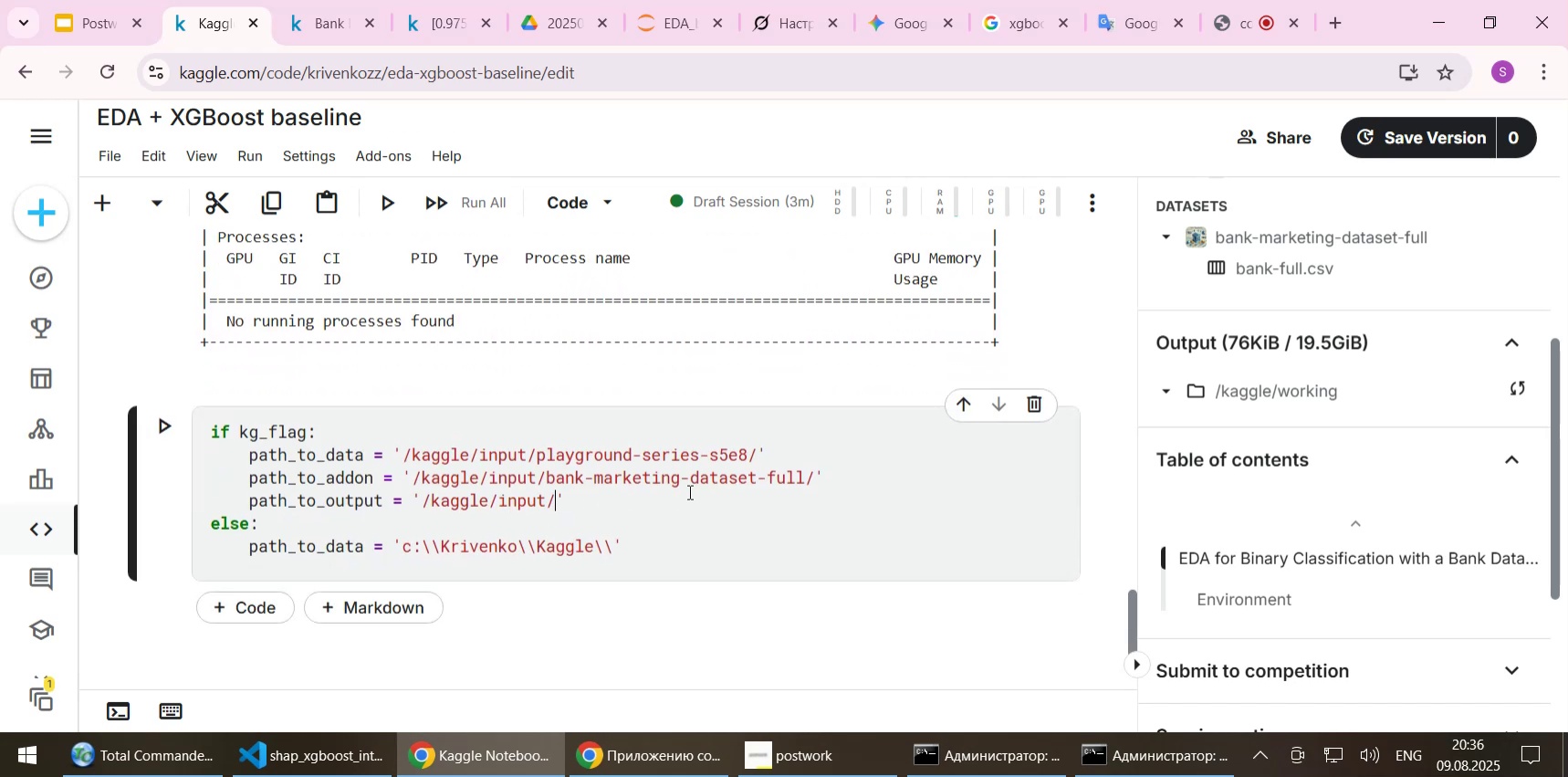 
key(ArrowLeft)
 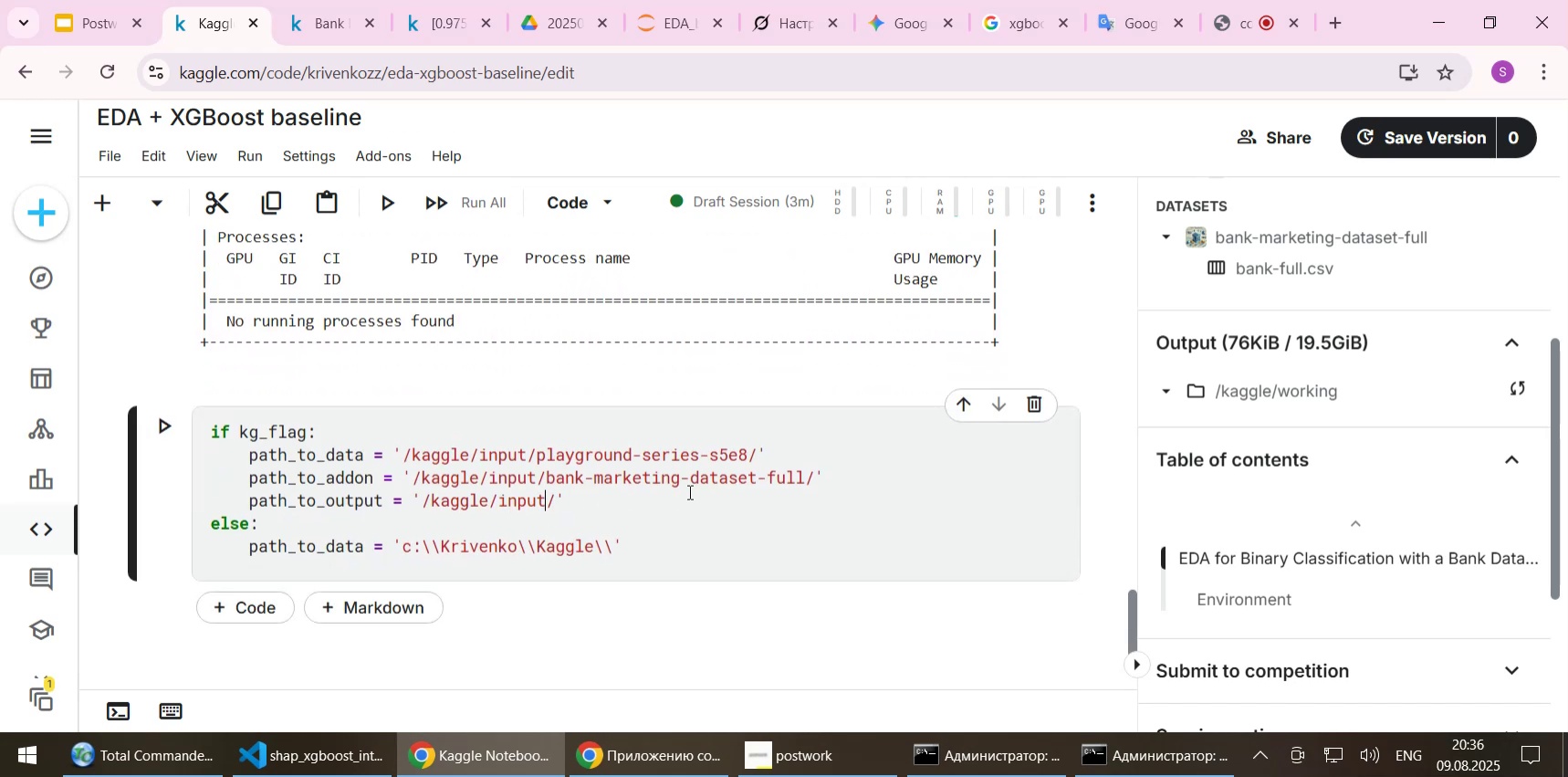 
key(Backspace)
key(Backspace)
key(Backspace)
key(Backspace)
key(Backspace)
type(working)
 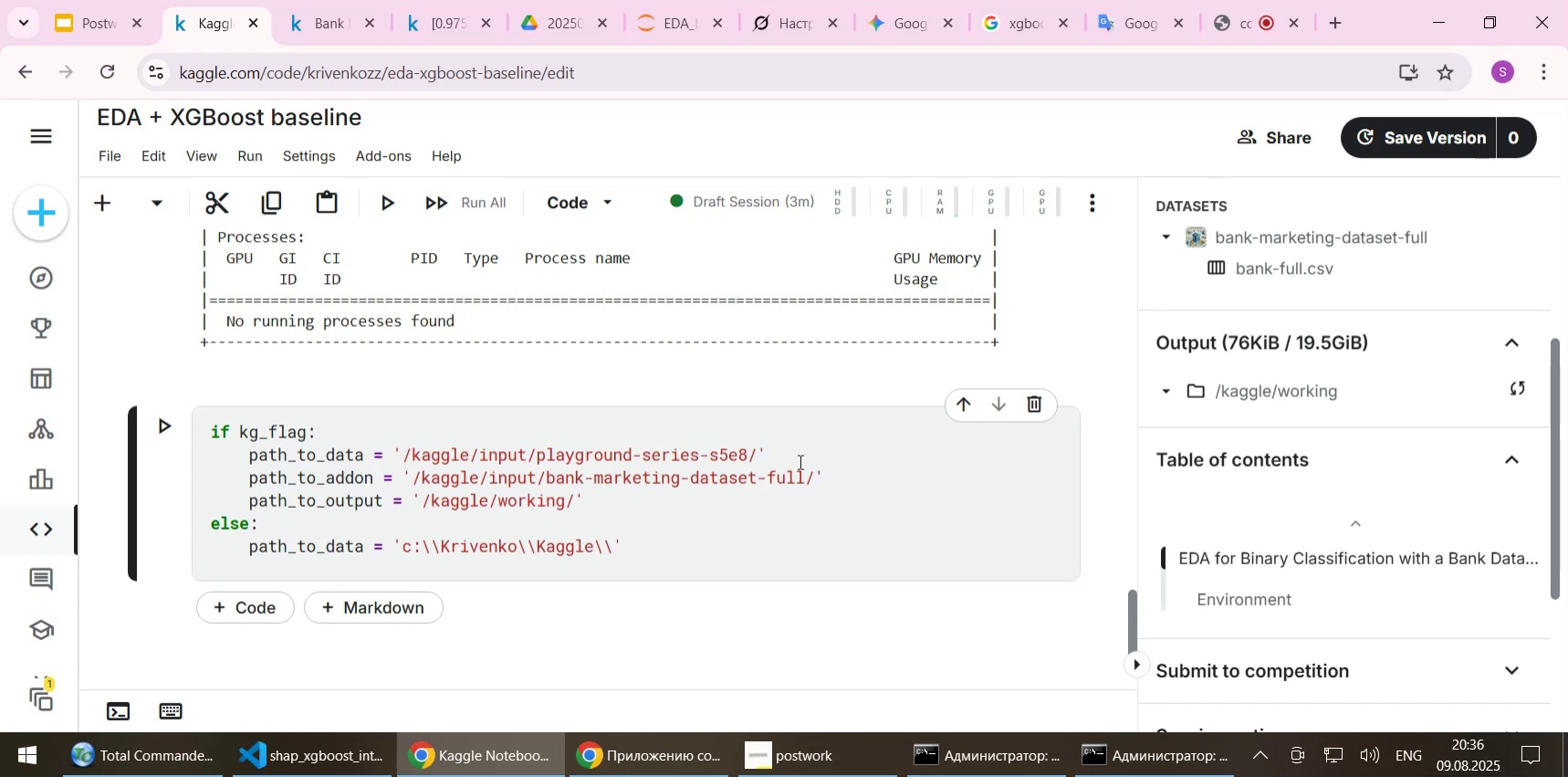 
key(Control+S)
 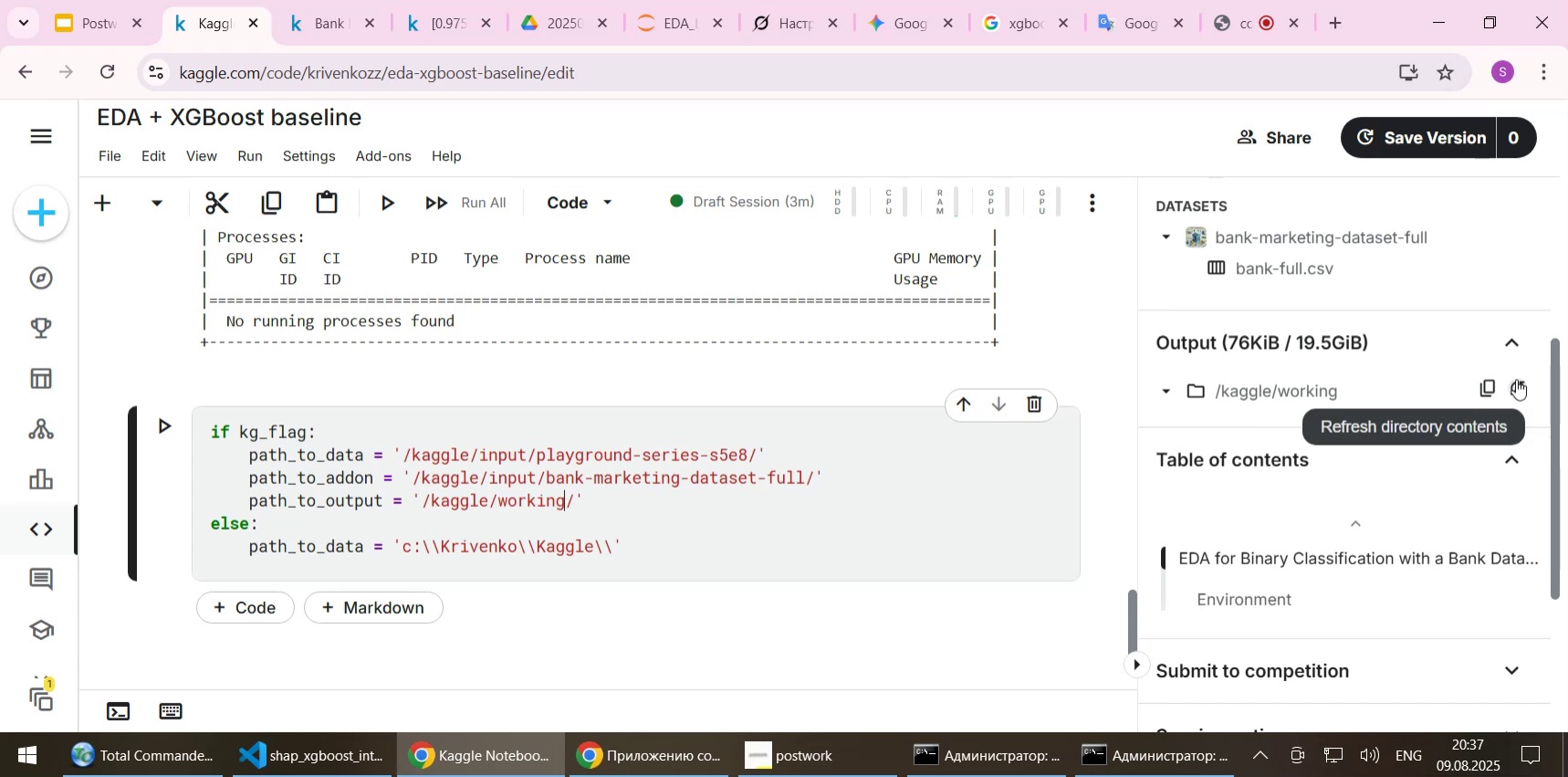 
left_click([1518, 387])
 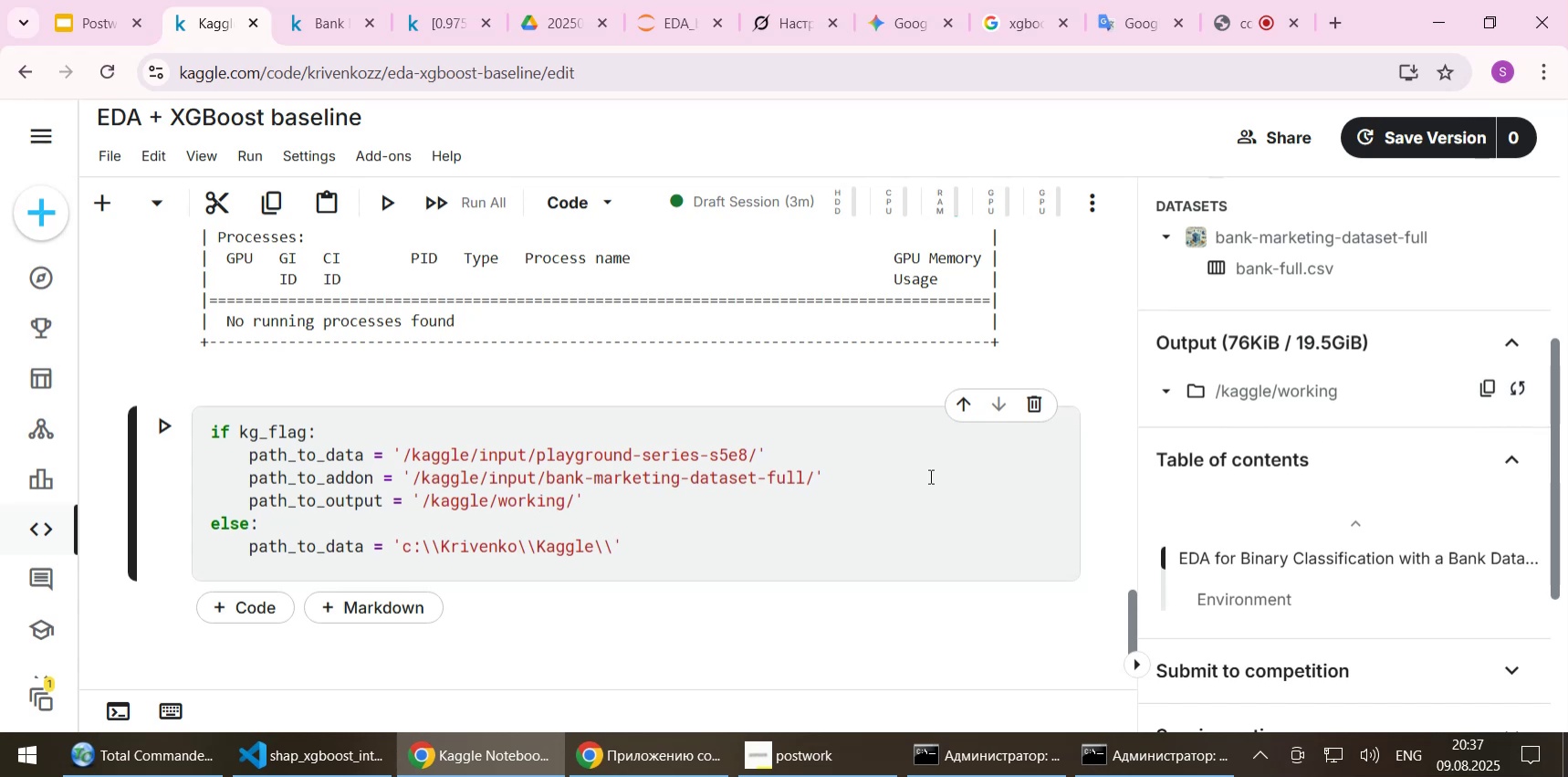 
left_click([624, 501])
 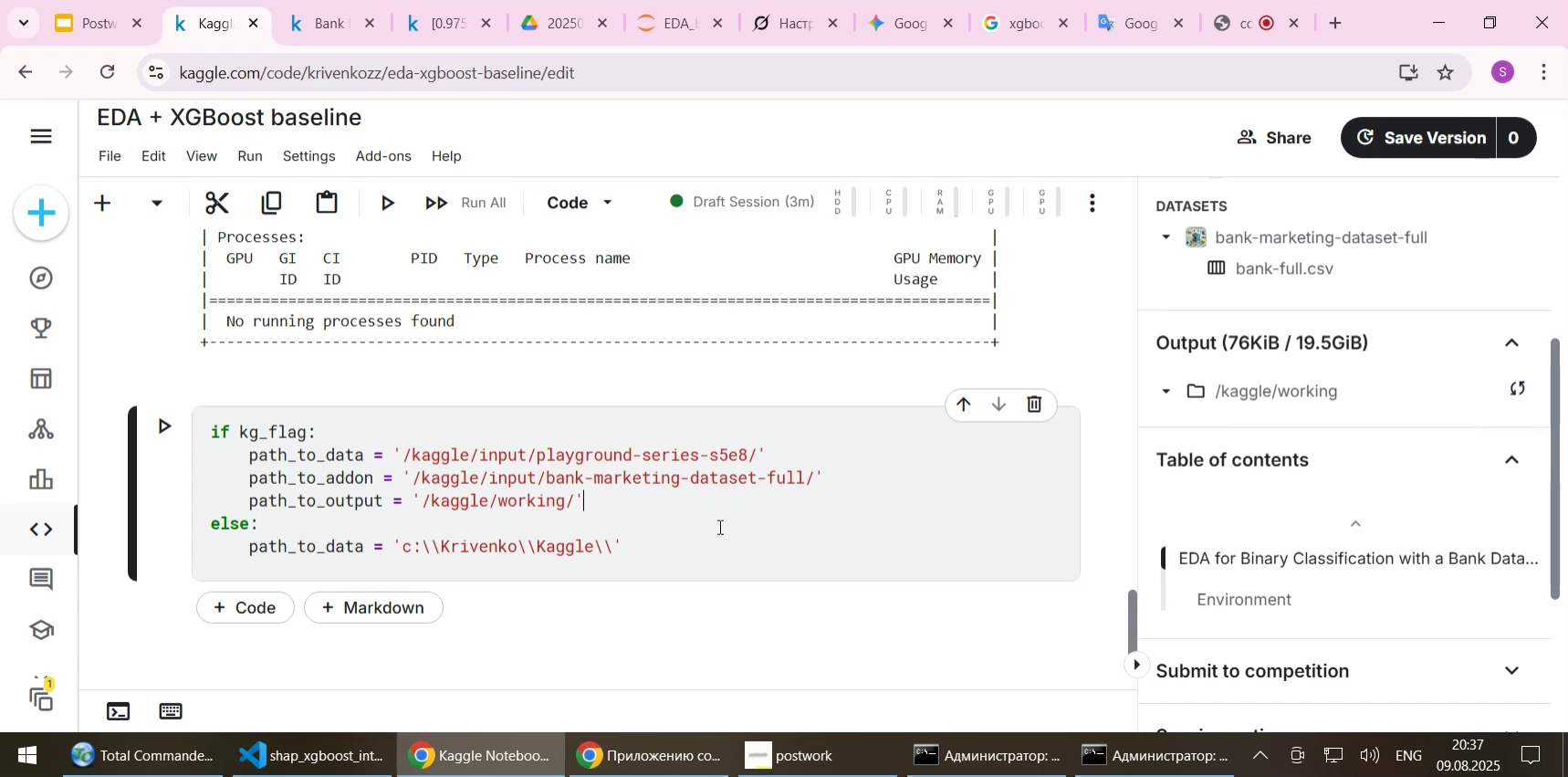 
key(Shift+Enter)
 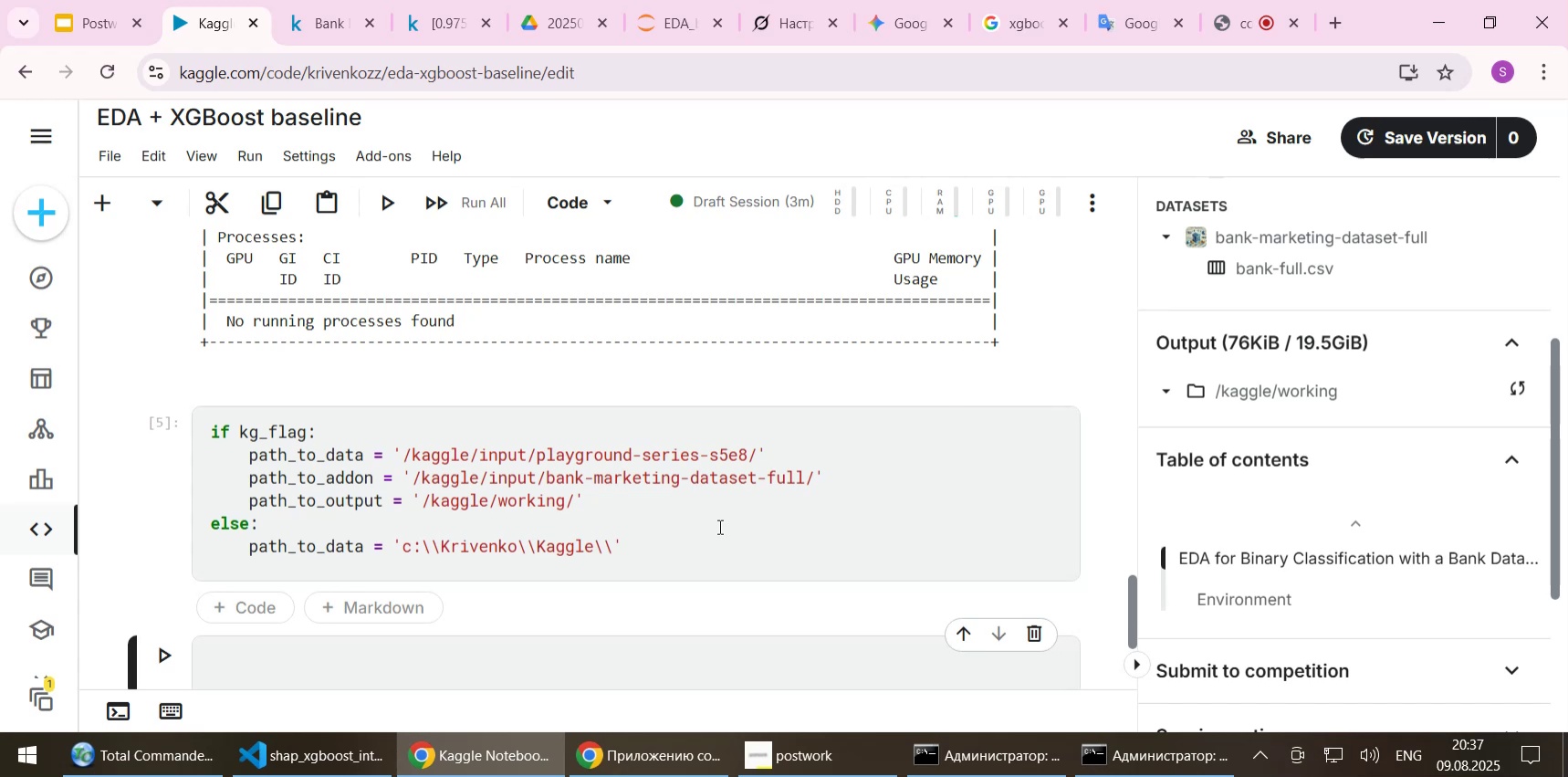 
scroll: coordinate [714, 526], scroll_direction: up, amount: 1.0
 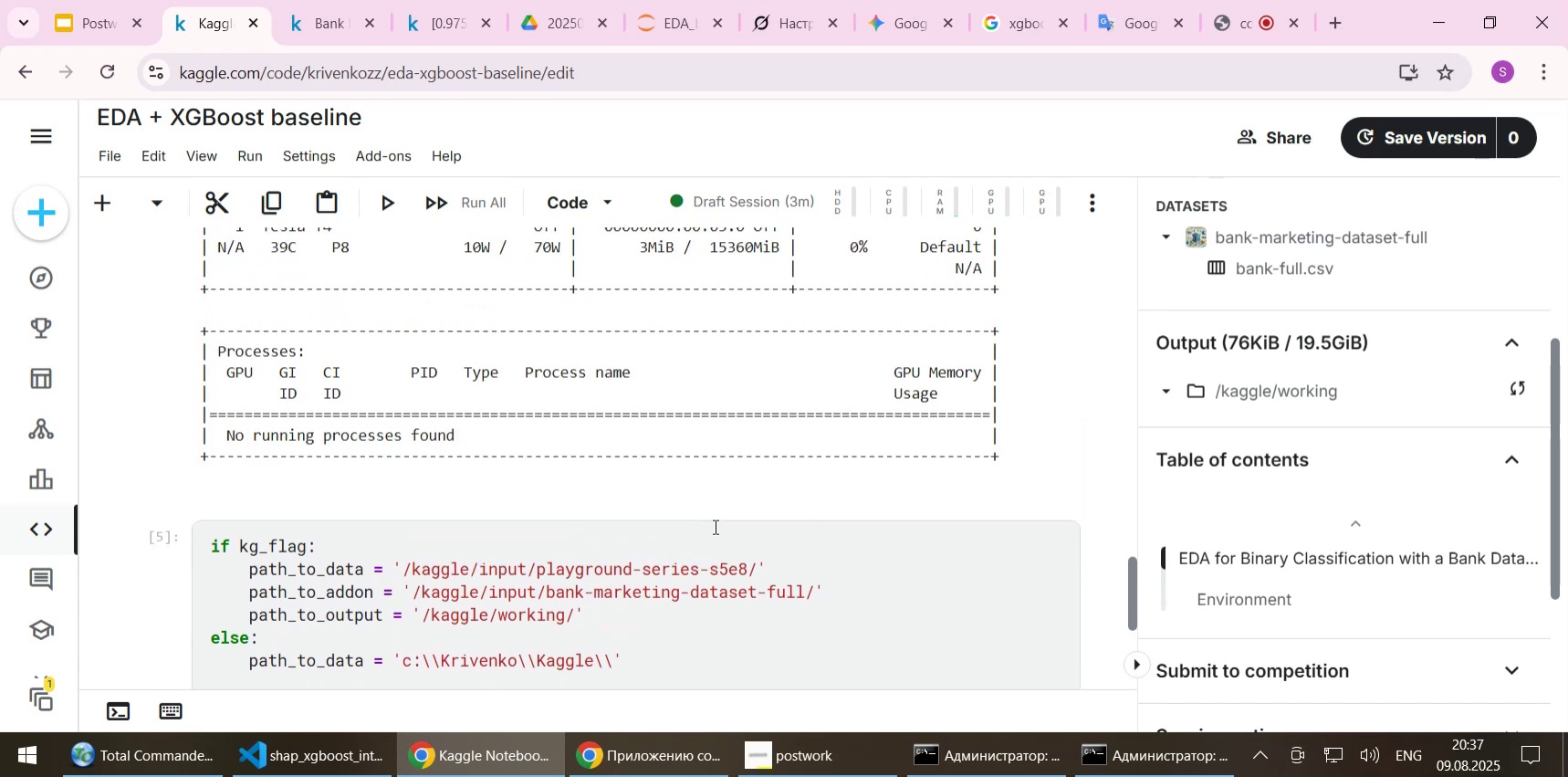 
scroll: coordinate [714, 526], scroll_direction: down, amount: 1.0
 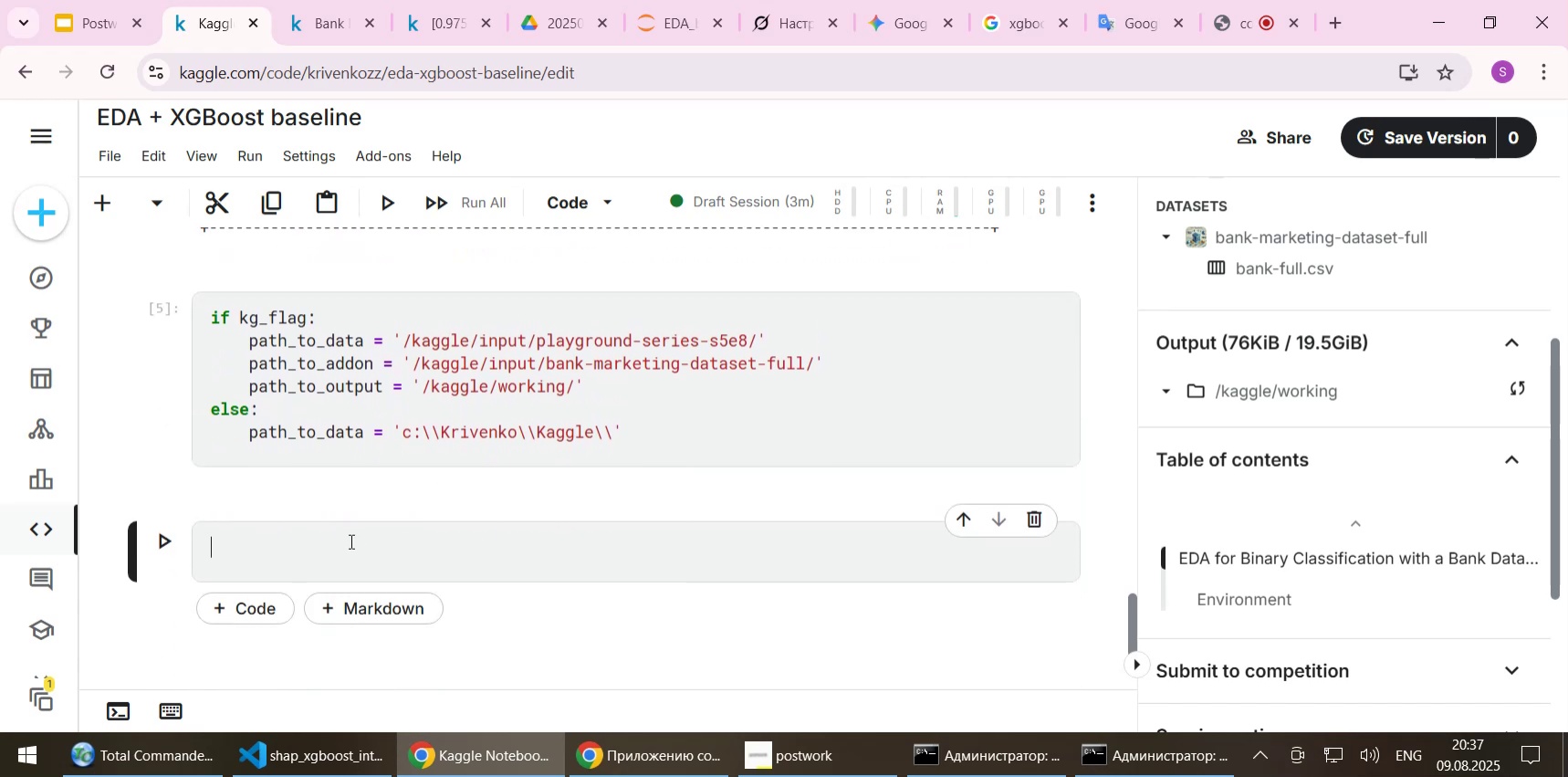 
left_click([329, 550])
 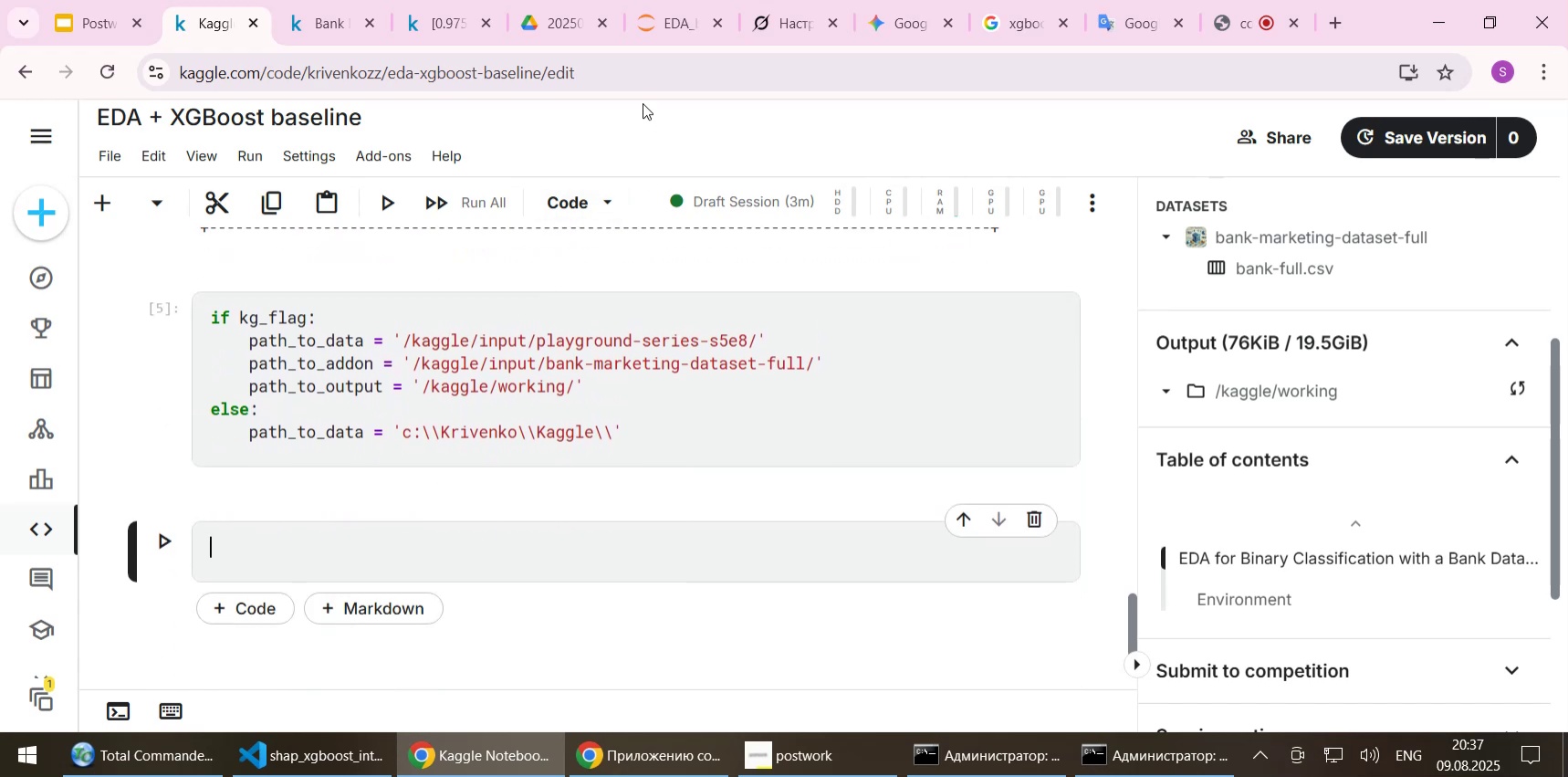 
left_click([665, 23])
 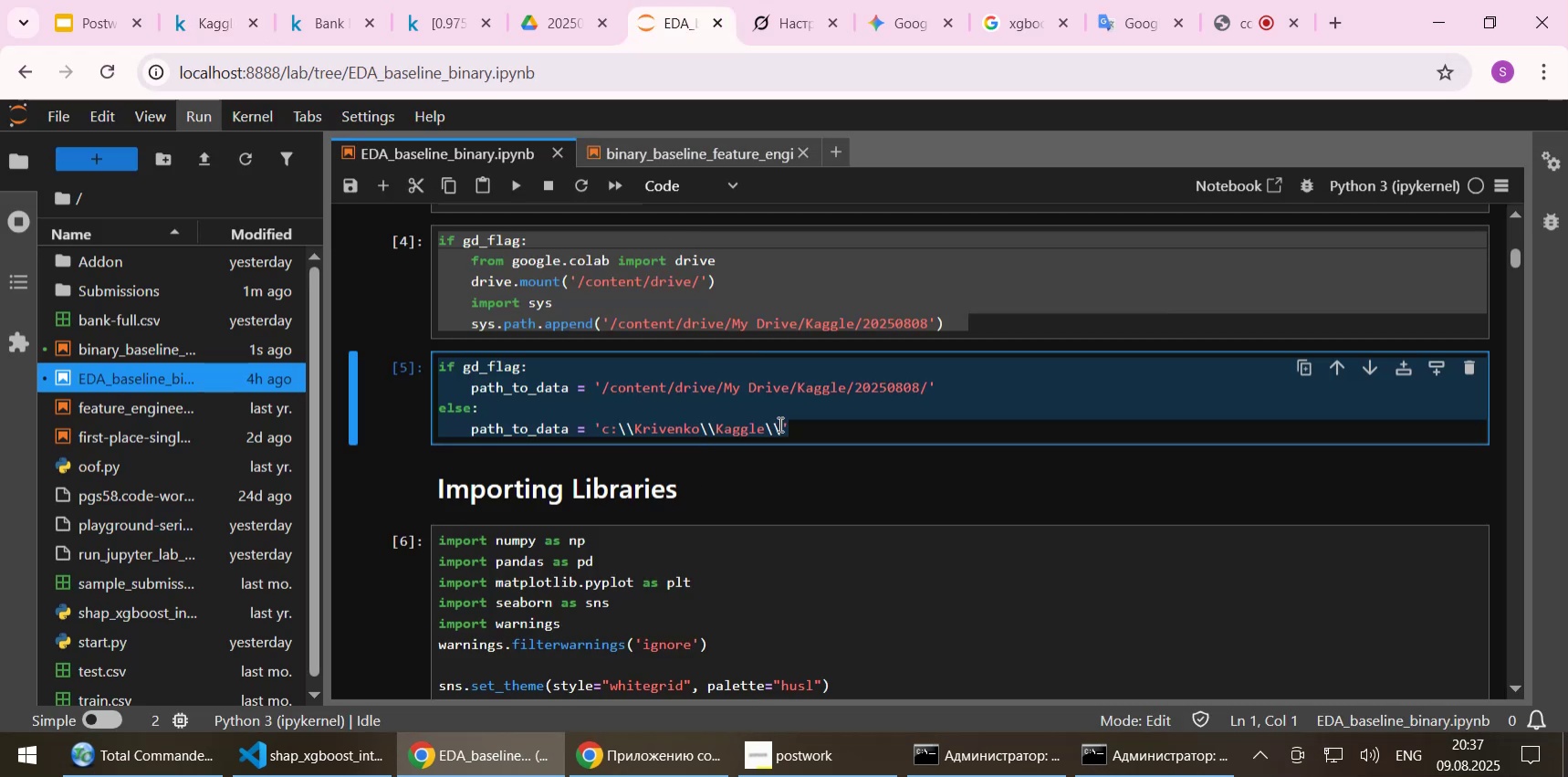 
double_click([814, 425])
 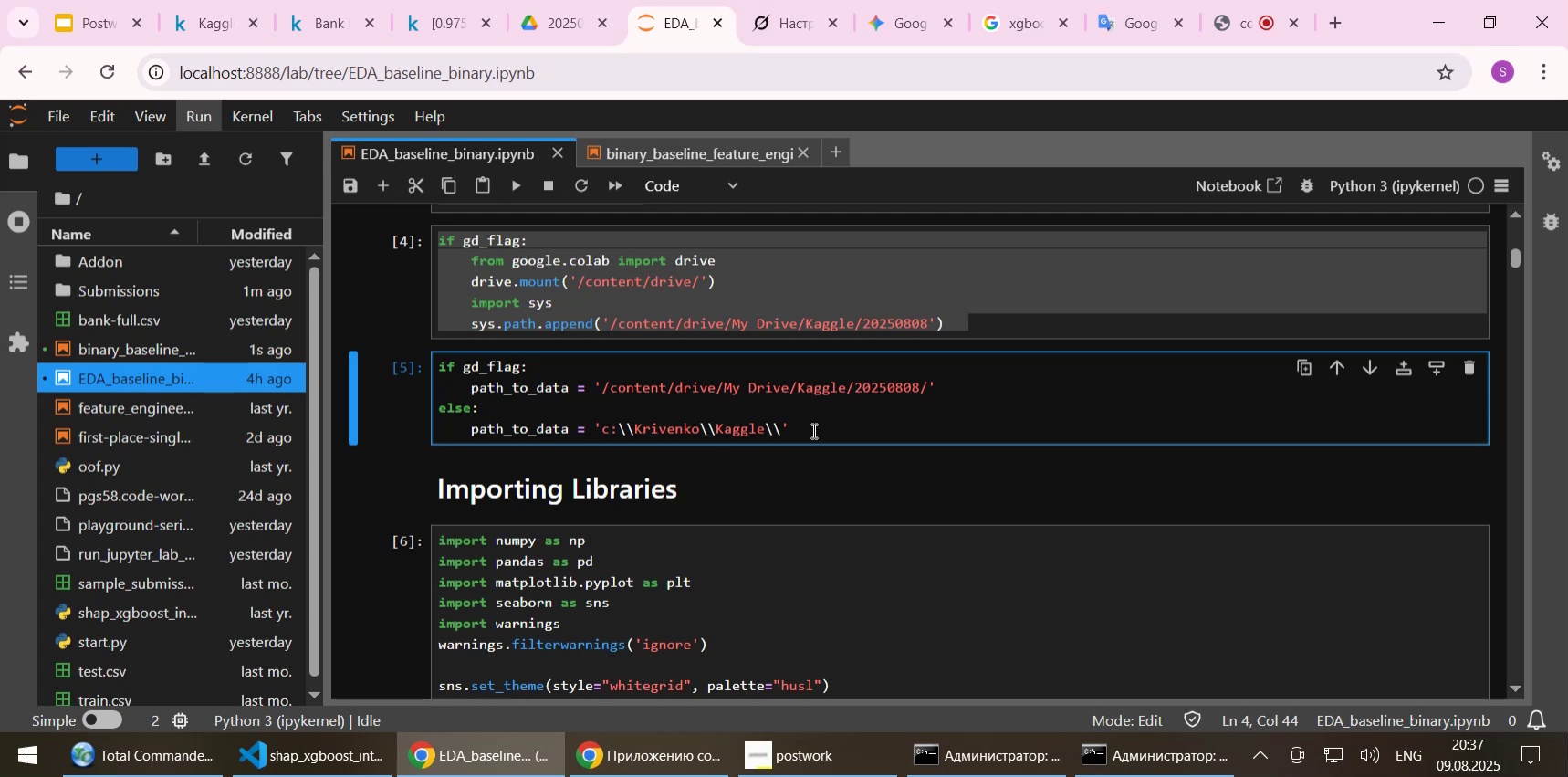 
scroll: coordinate [812, 430], scroll_direction: down, amount: 1.0
 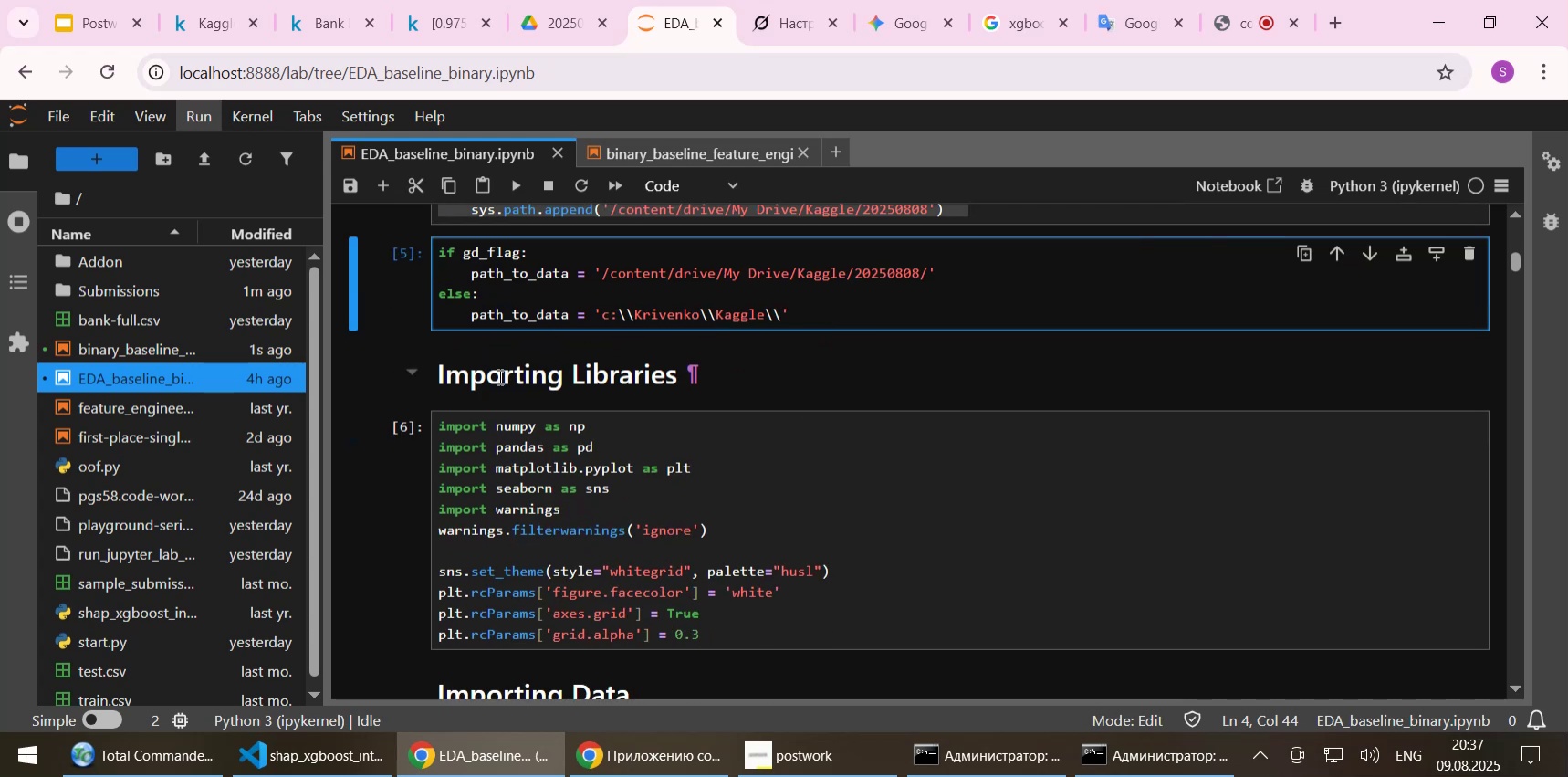 
double_click([498, 376])
 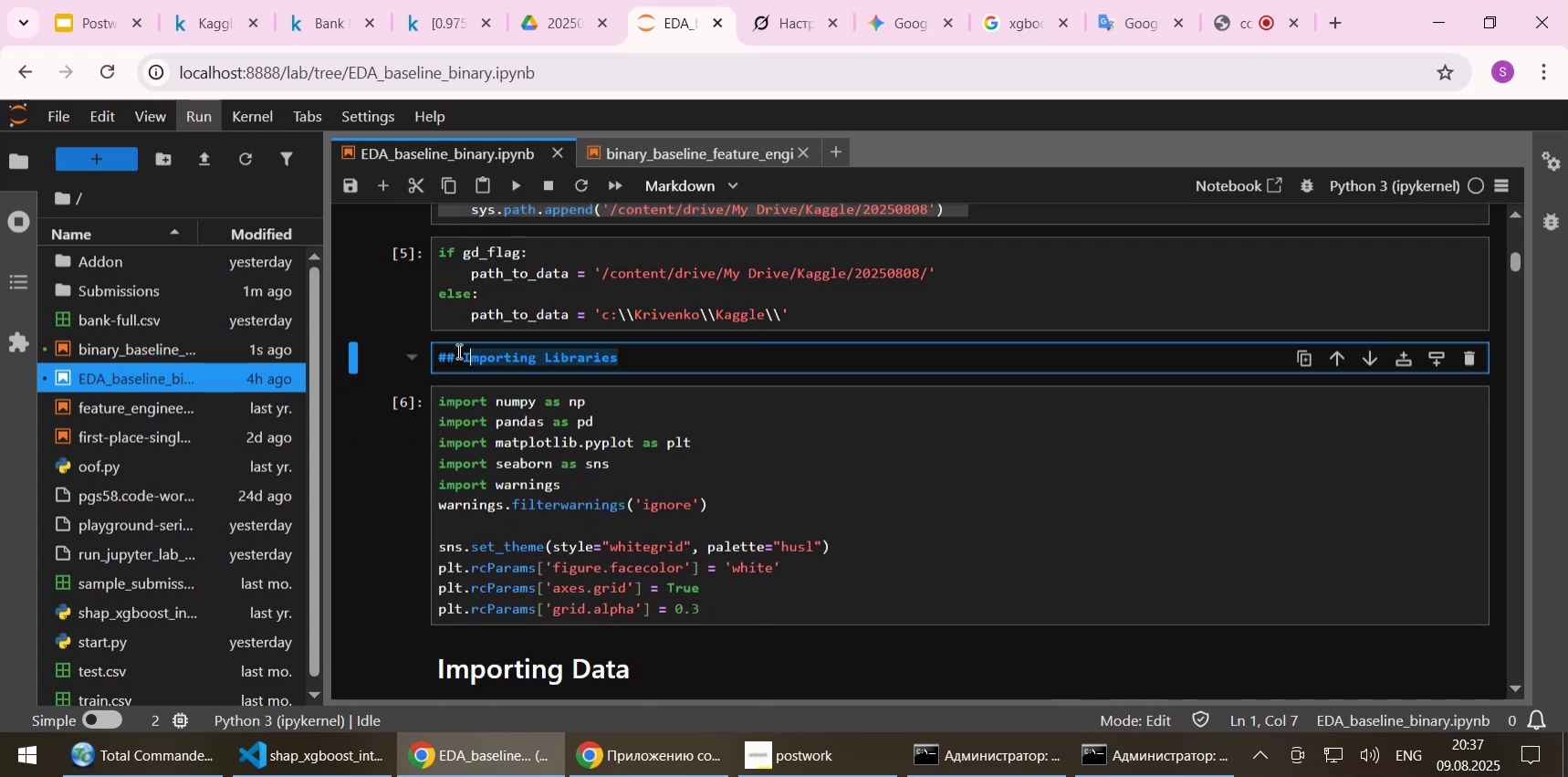 
key(Control+C)
 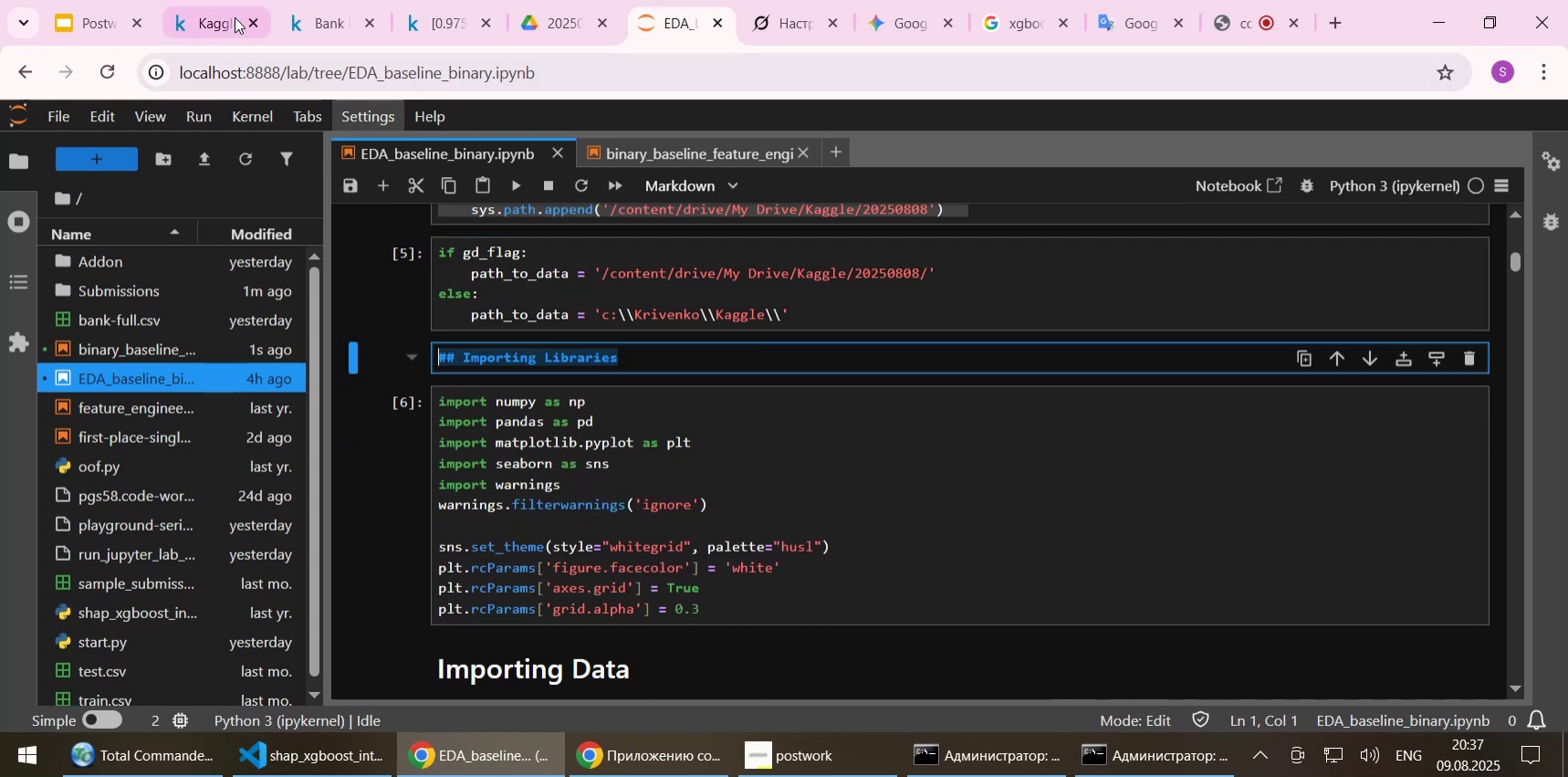 
left_click([223, 10])
 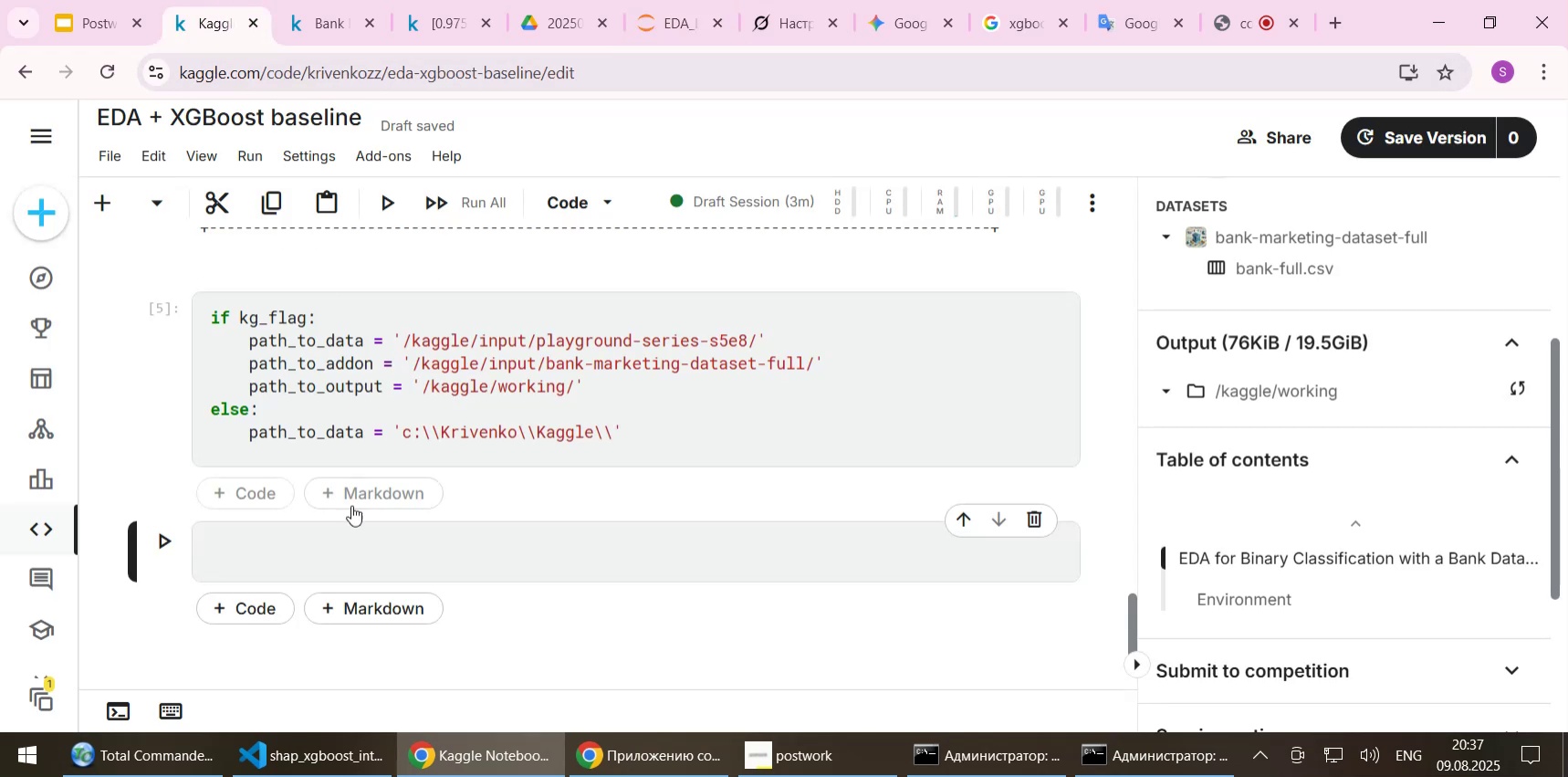 
key(Control+ControlLeft)
 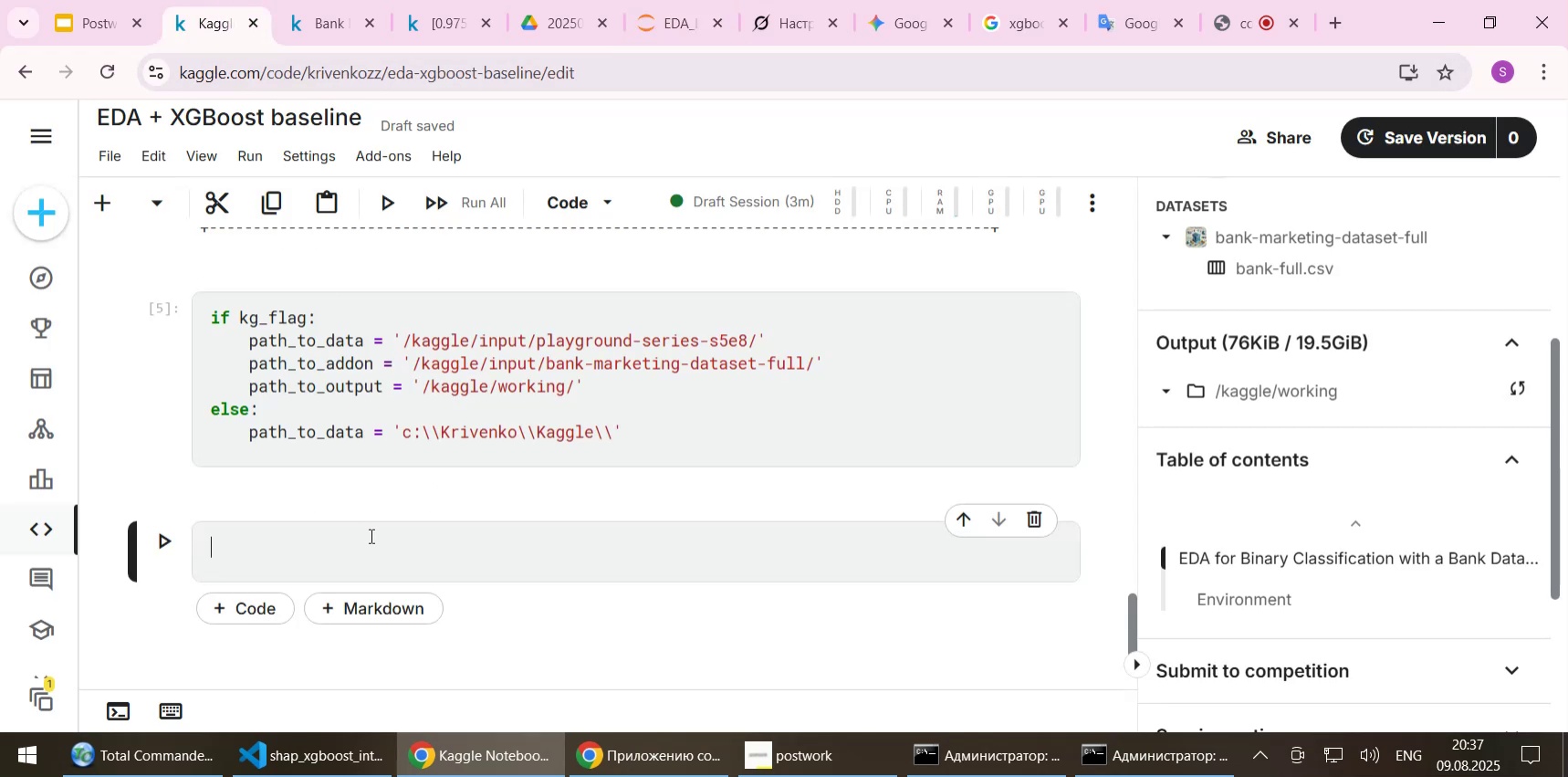 
key(Control+V)
 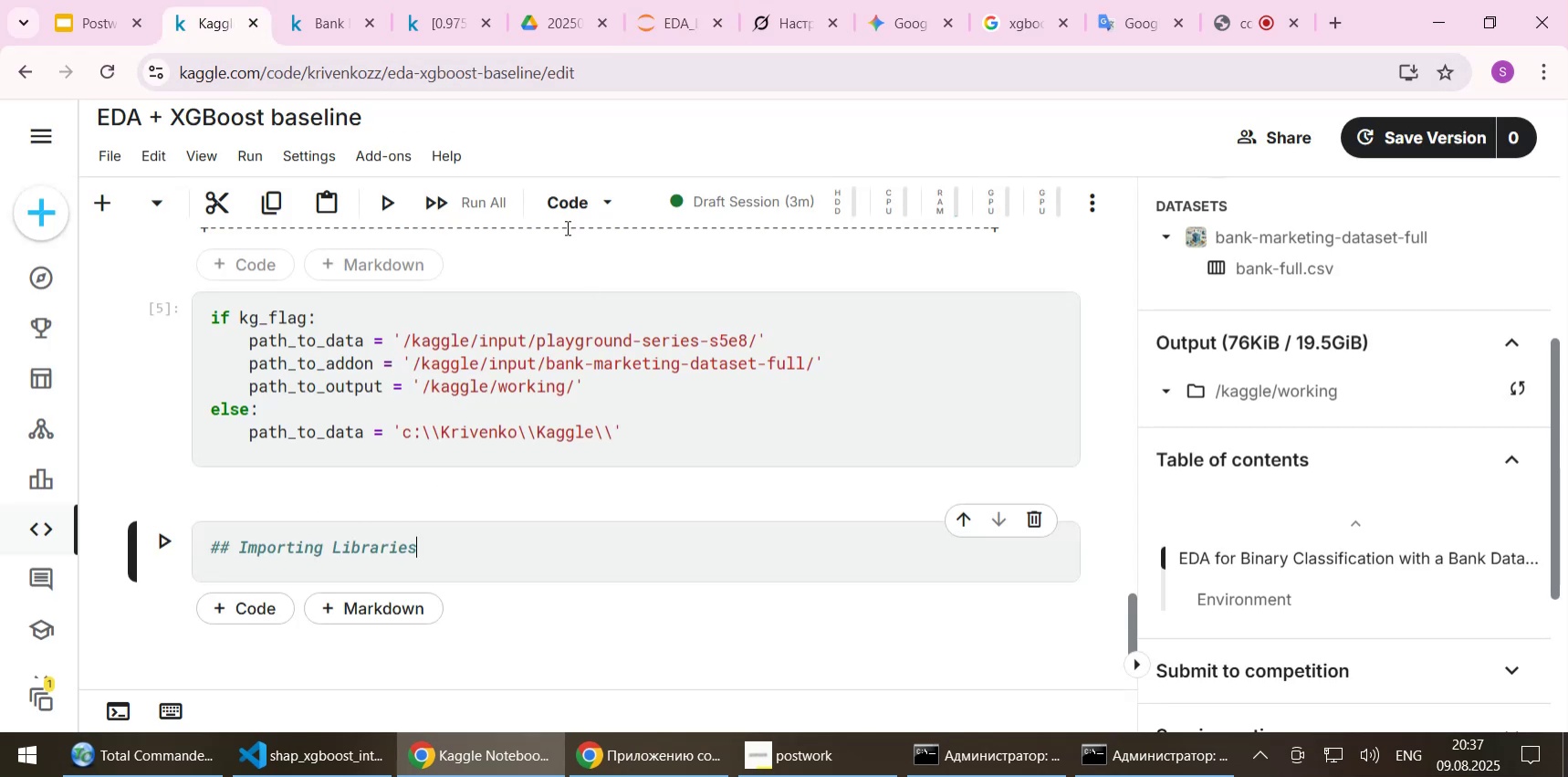 
left_click([561, 208])
 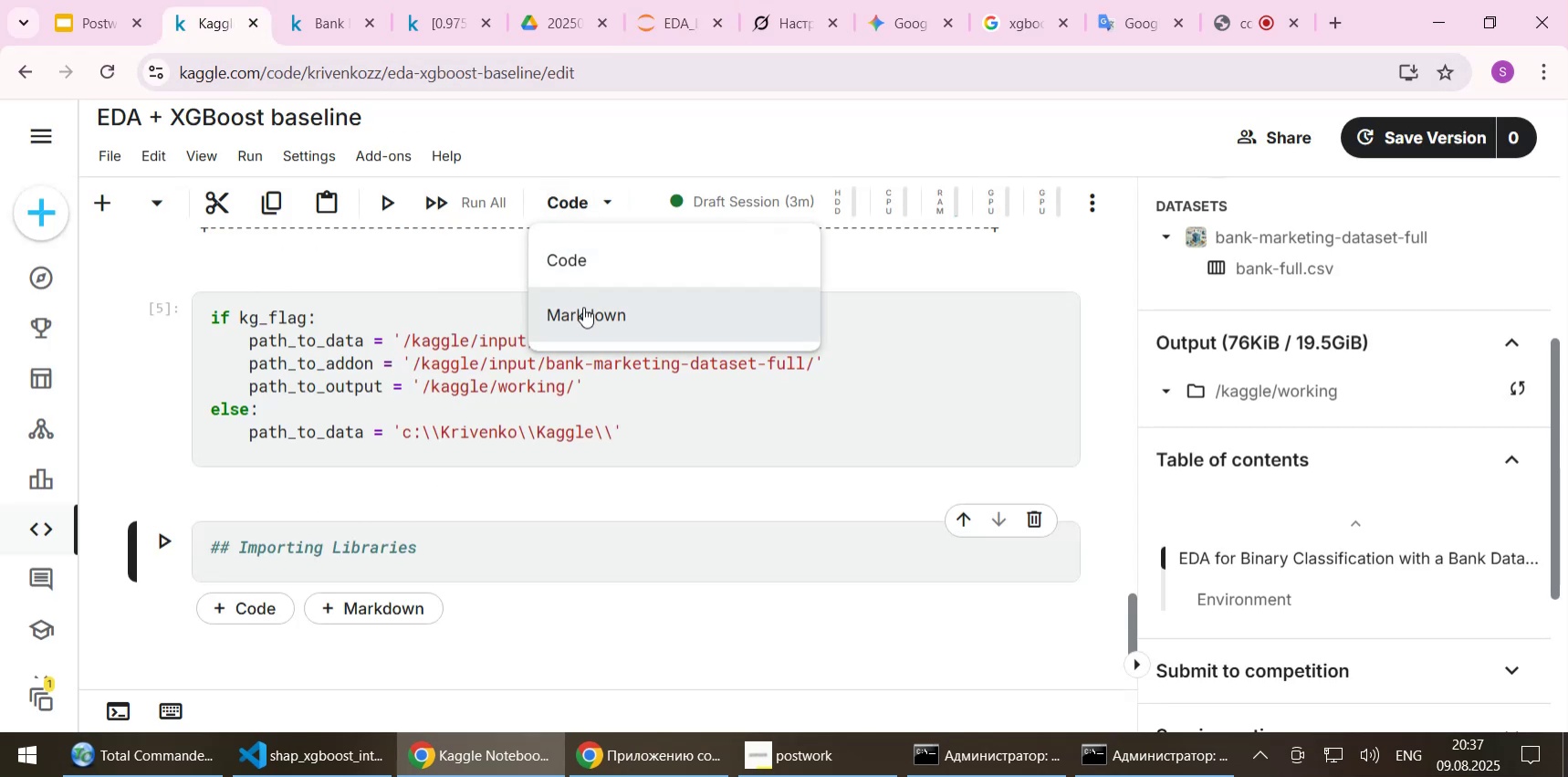 
left_click([584, 309])
 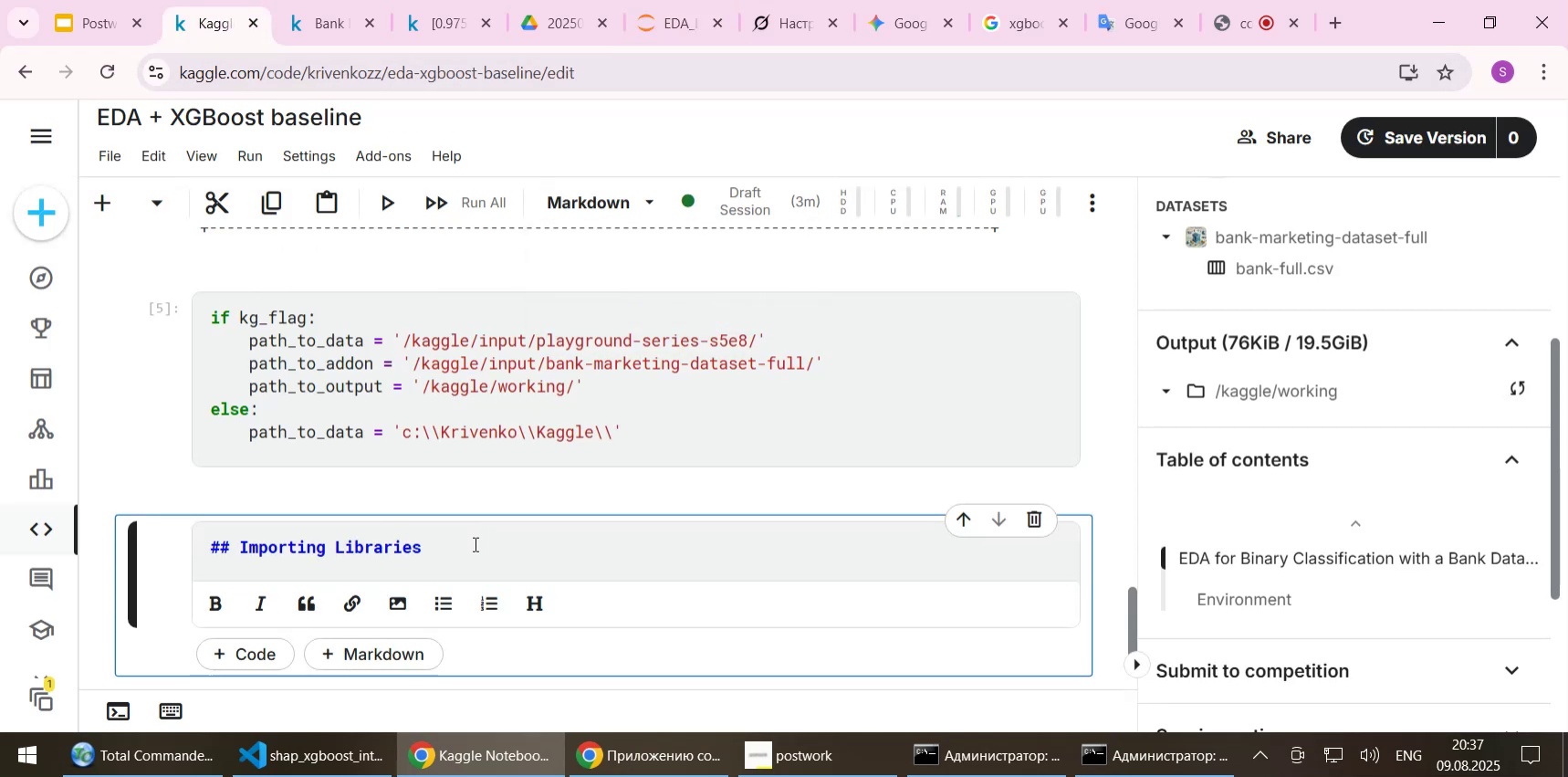 
left_click([471, 545])
 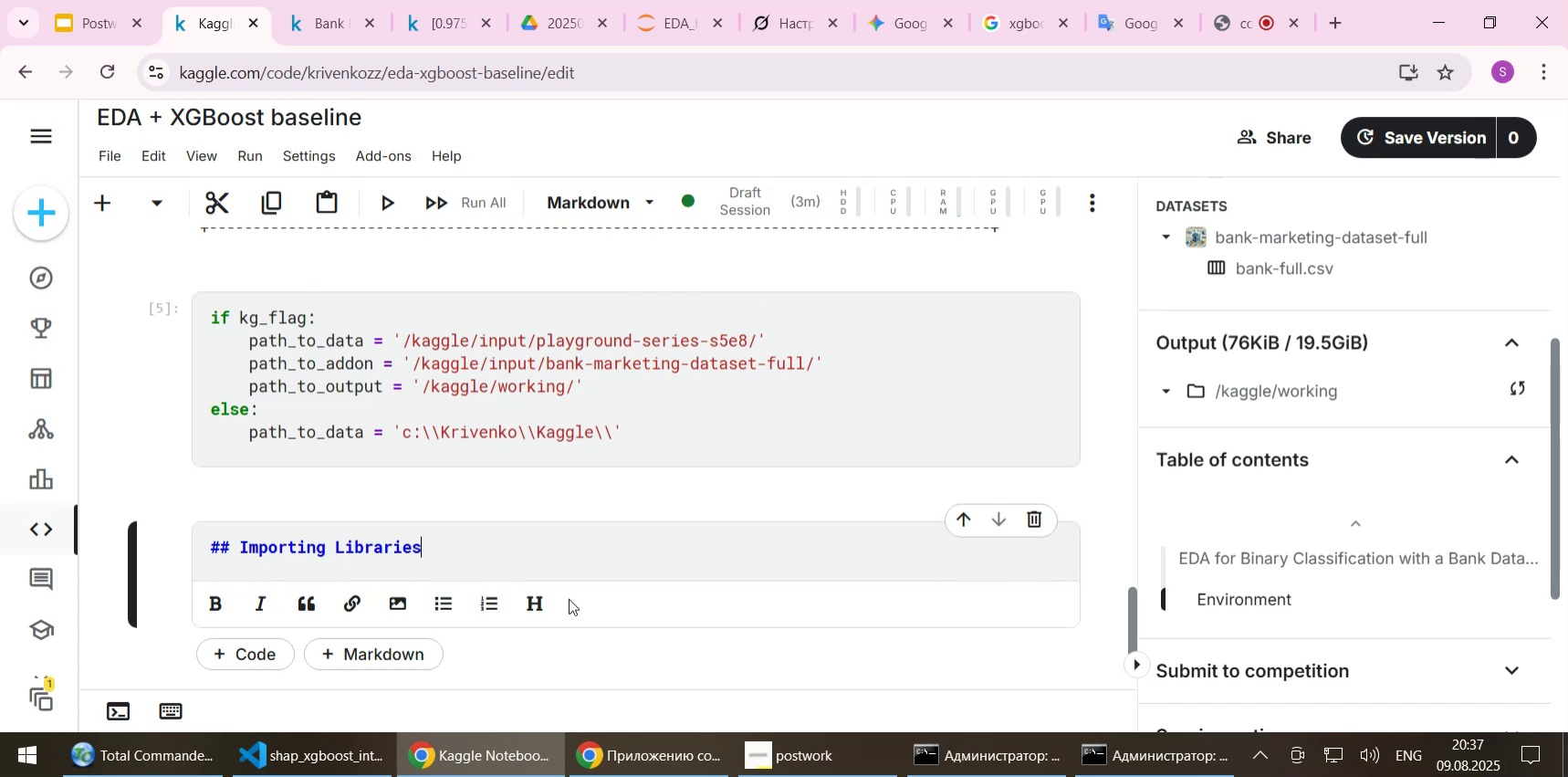 
key(Shift+Enter)
 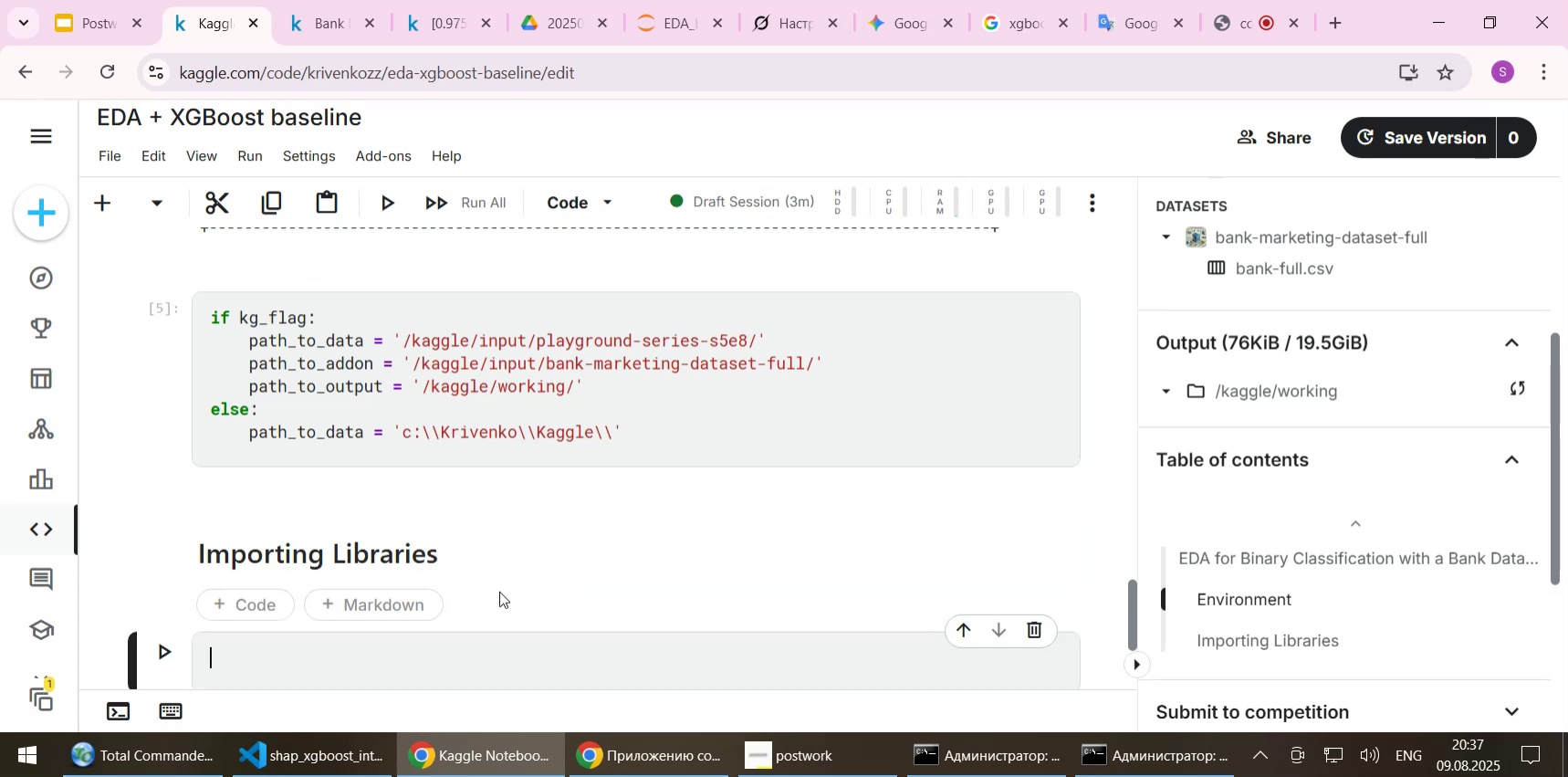 
scroll: coordinate [509, 551], scroll_direction: down, amount: 2.0
 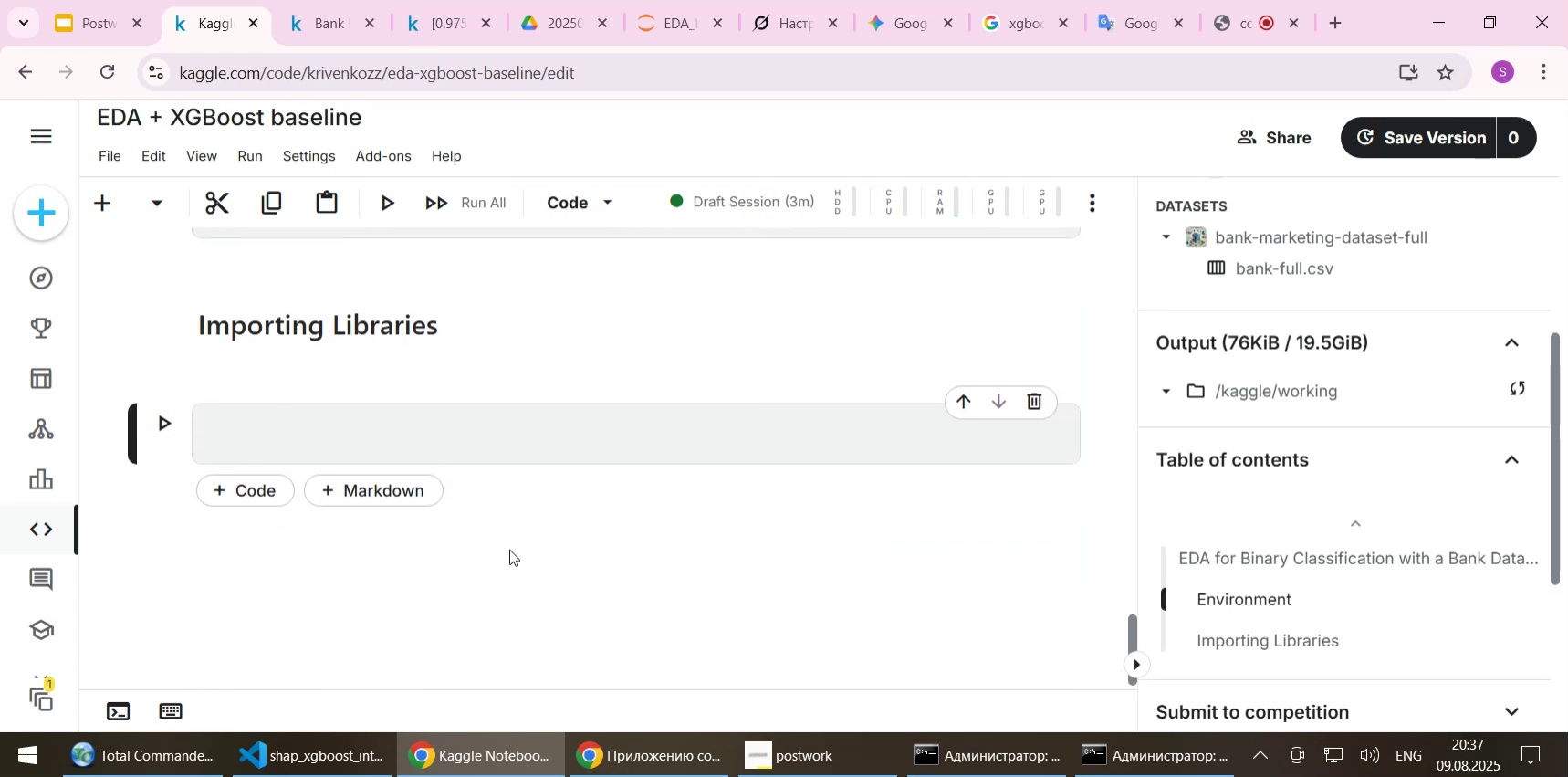 
wait(9.01)
 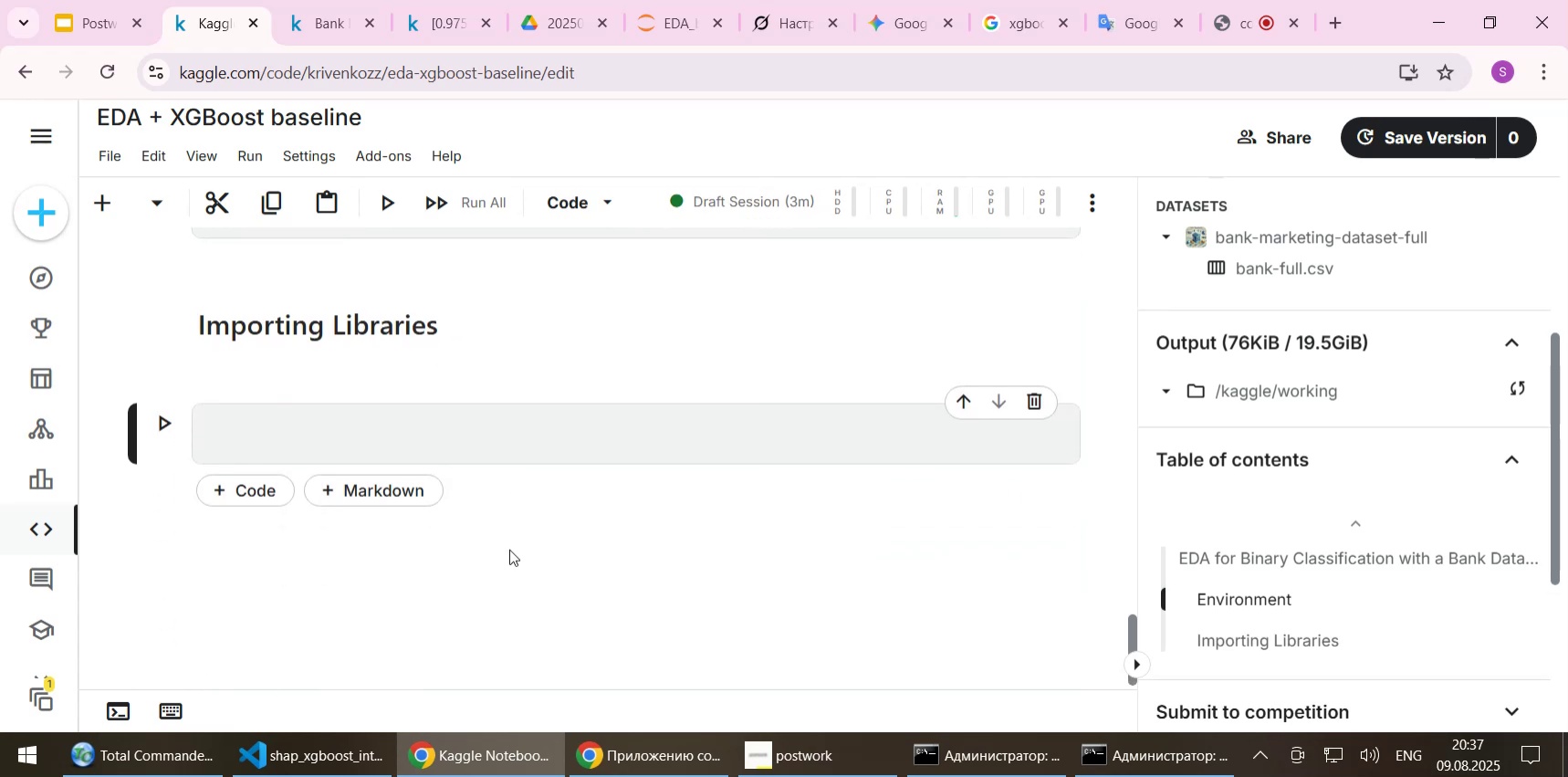 
scroll: coordinate [509, 549], scroll_direction: up, amount: 1.0
 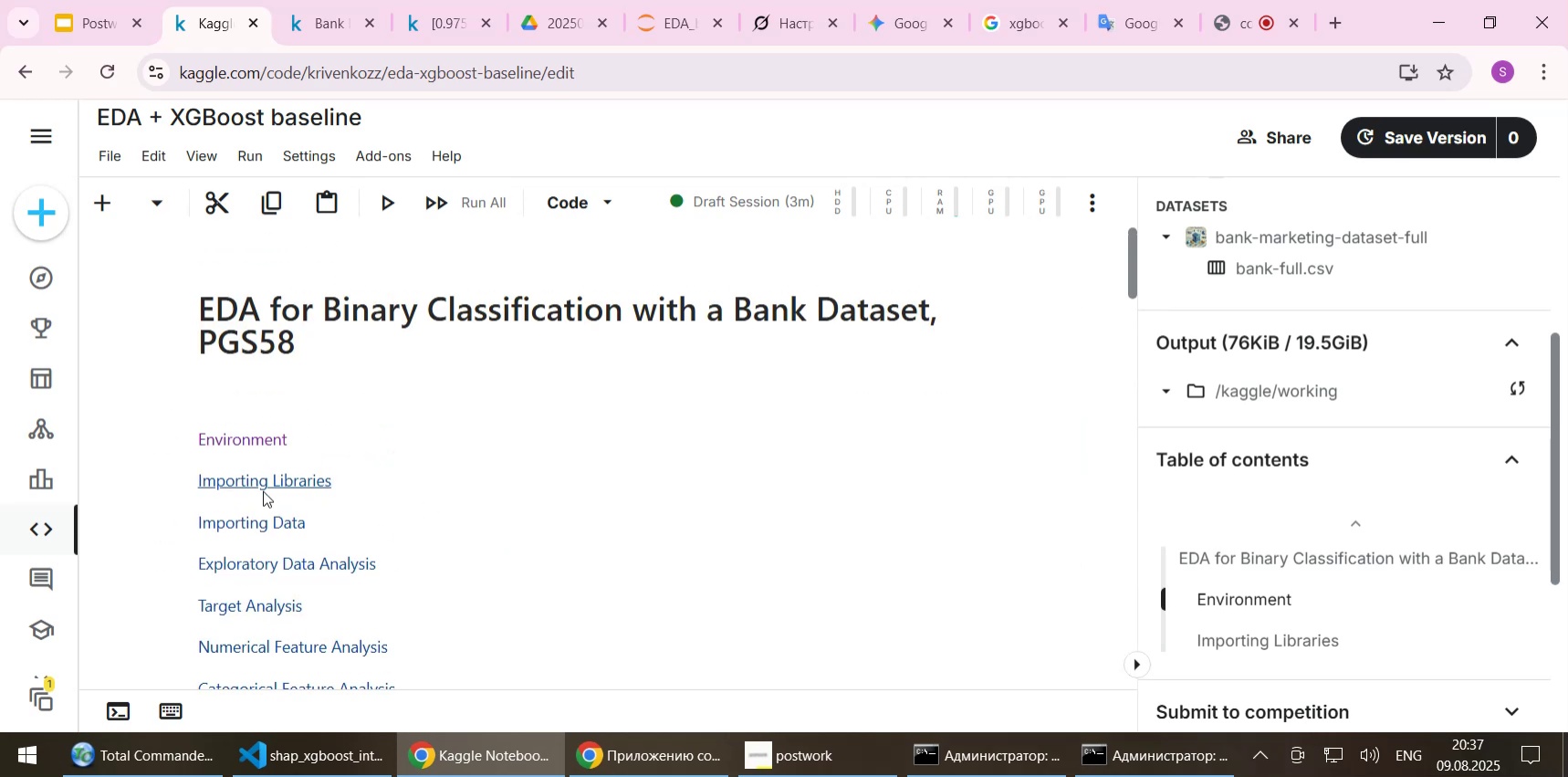 
left_click([263, 486])
 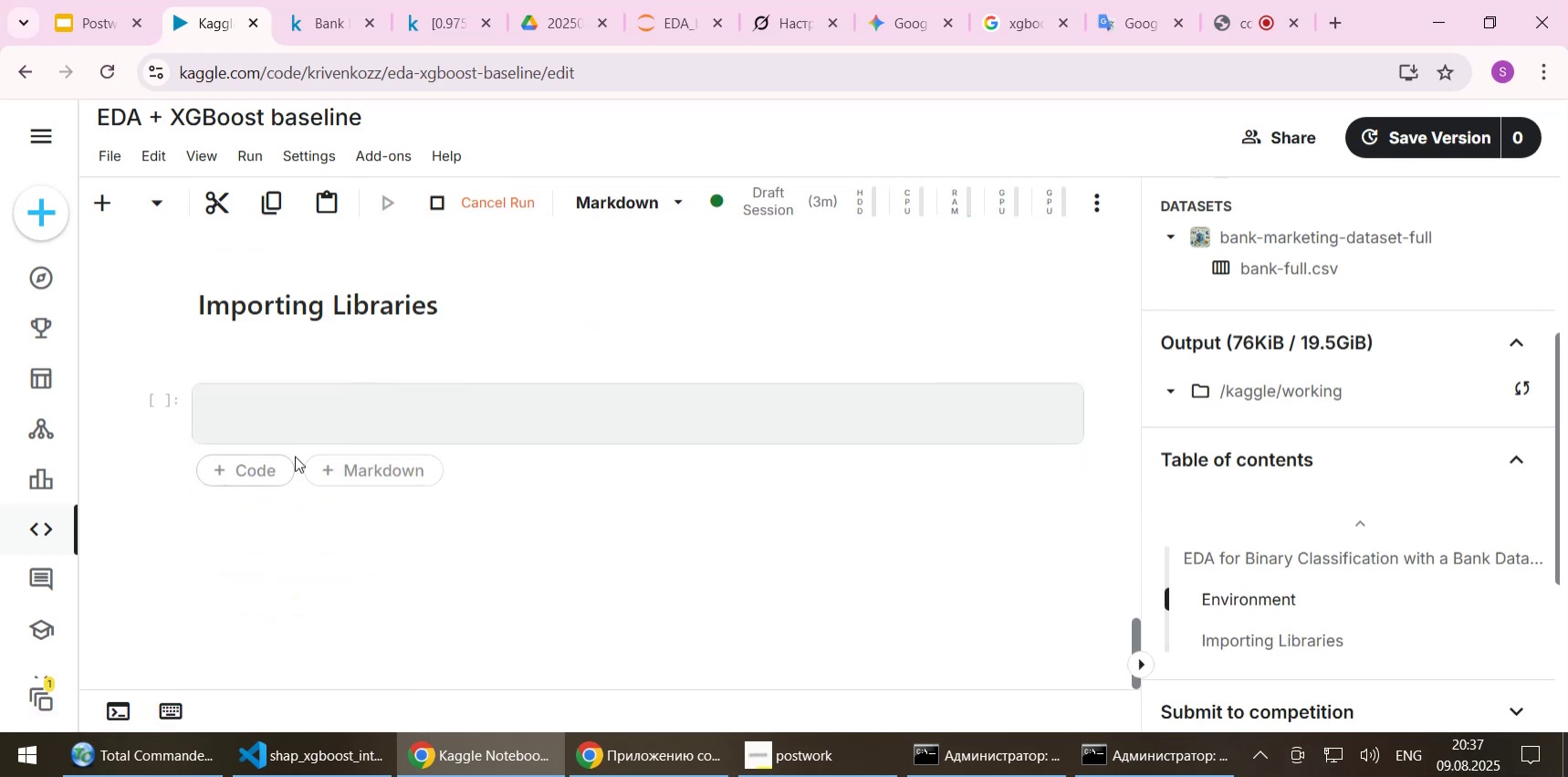 
left_click([293, 417])
 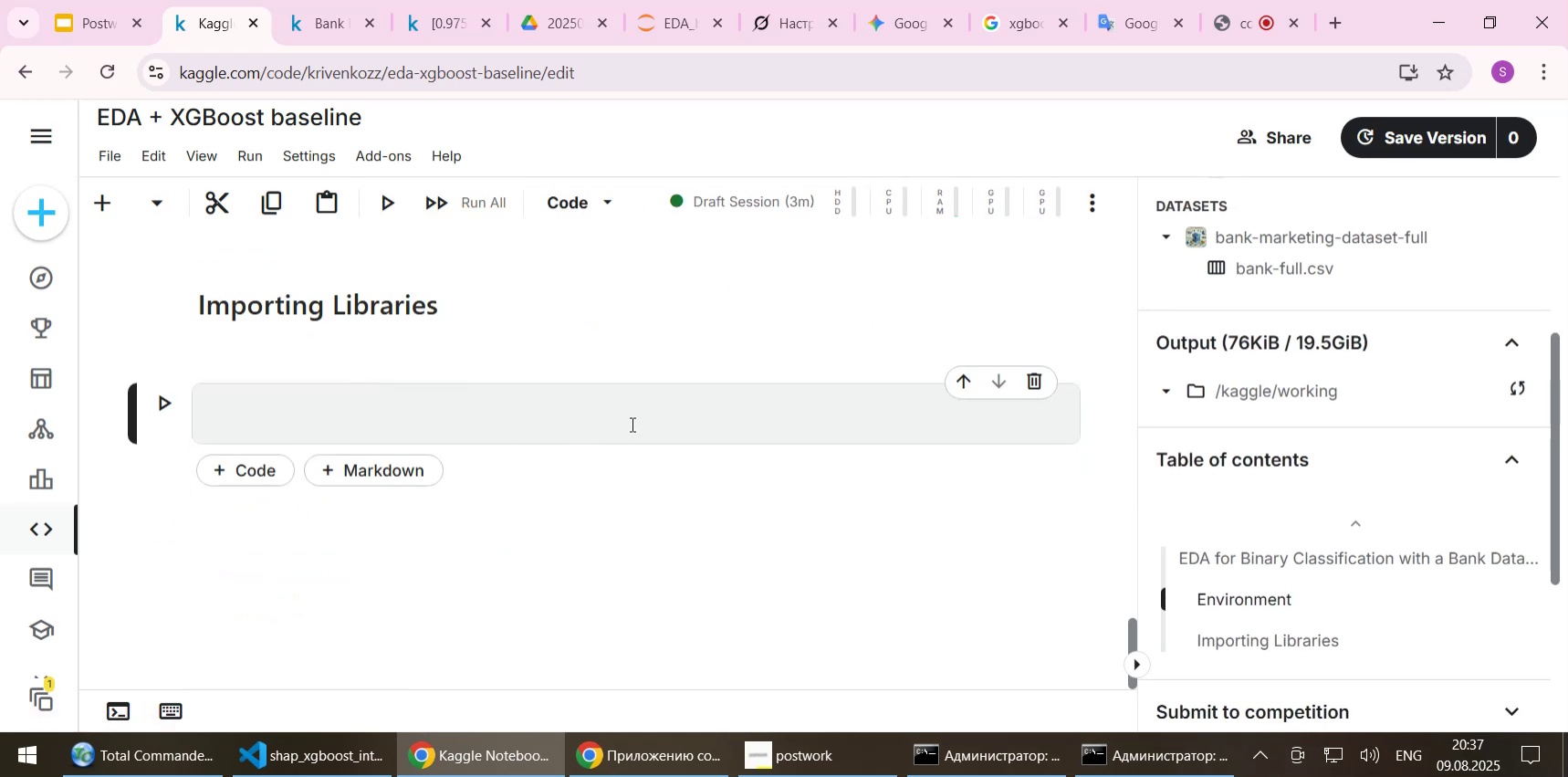 
scroll: coordinate [631, 424], scroll_direction: up, amount: 1.0
 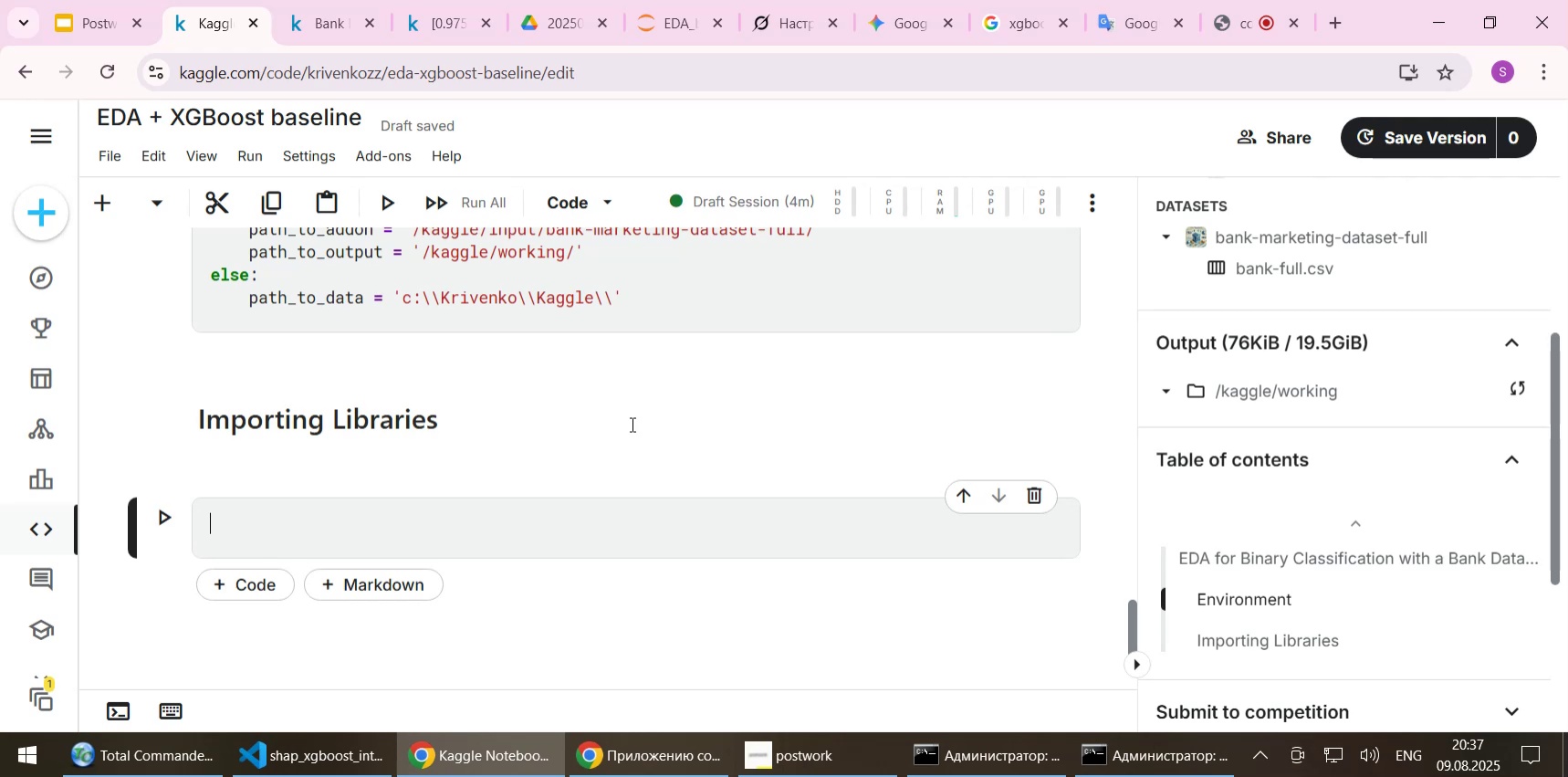 
wait(13.89)
 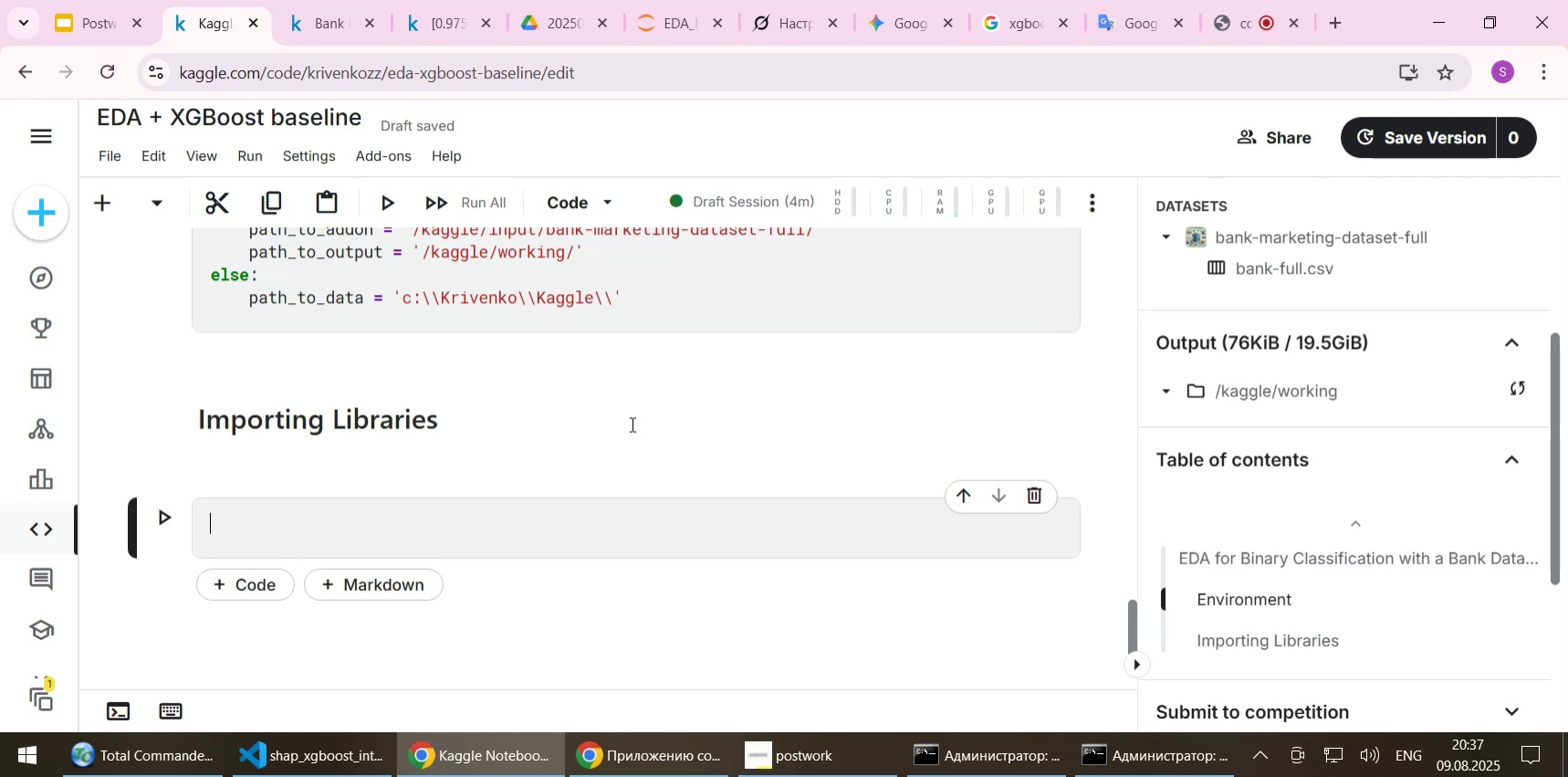 
scroll: coordinate [631, 424], scroll_direction: up, amount: 32.0
 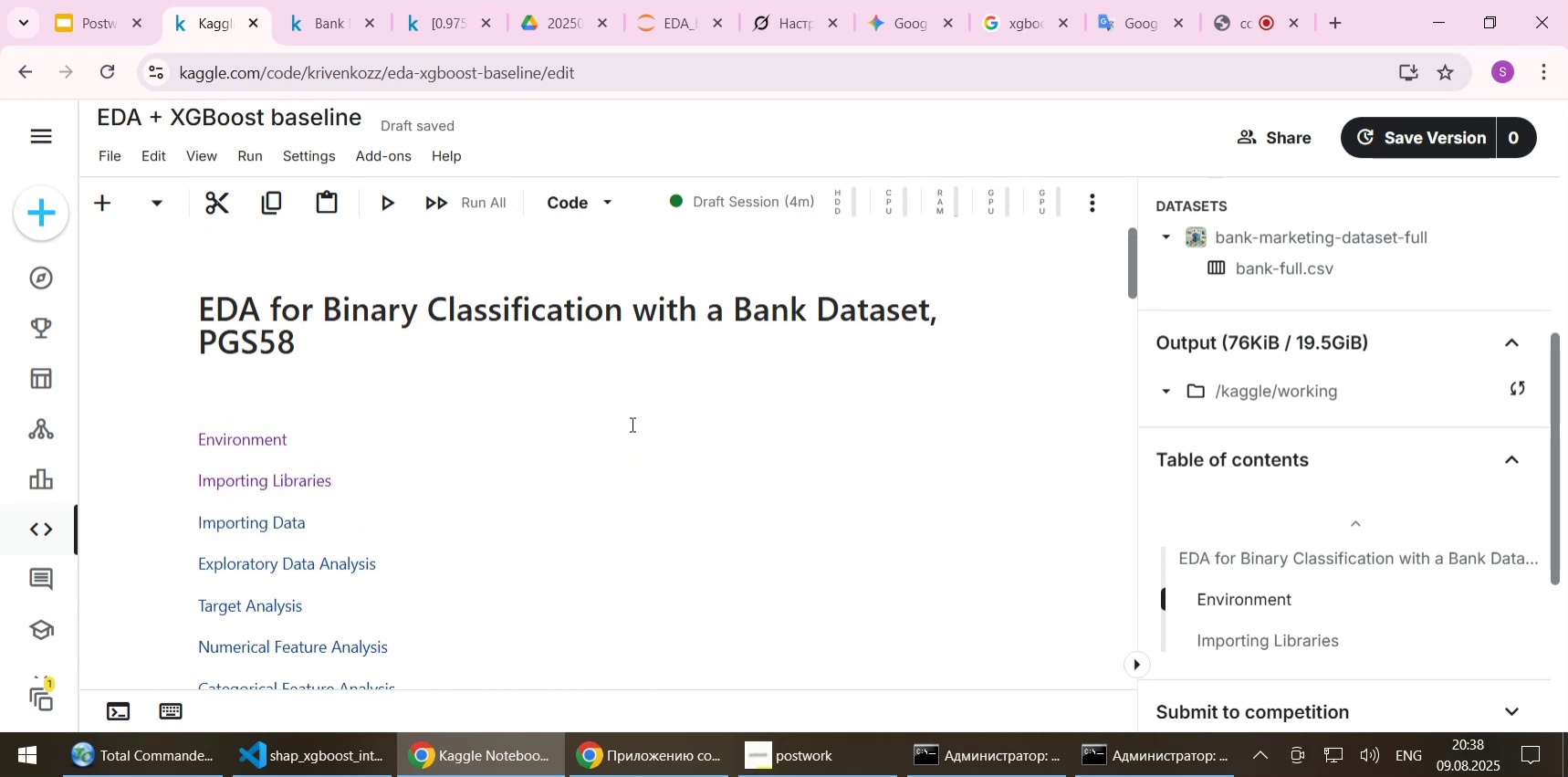 
scroll: coordinate [630, 435], scroll_direction: down, amount: 13.0
 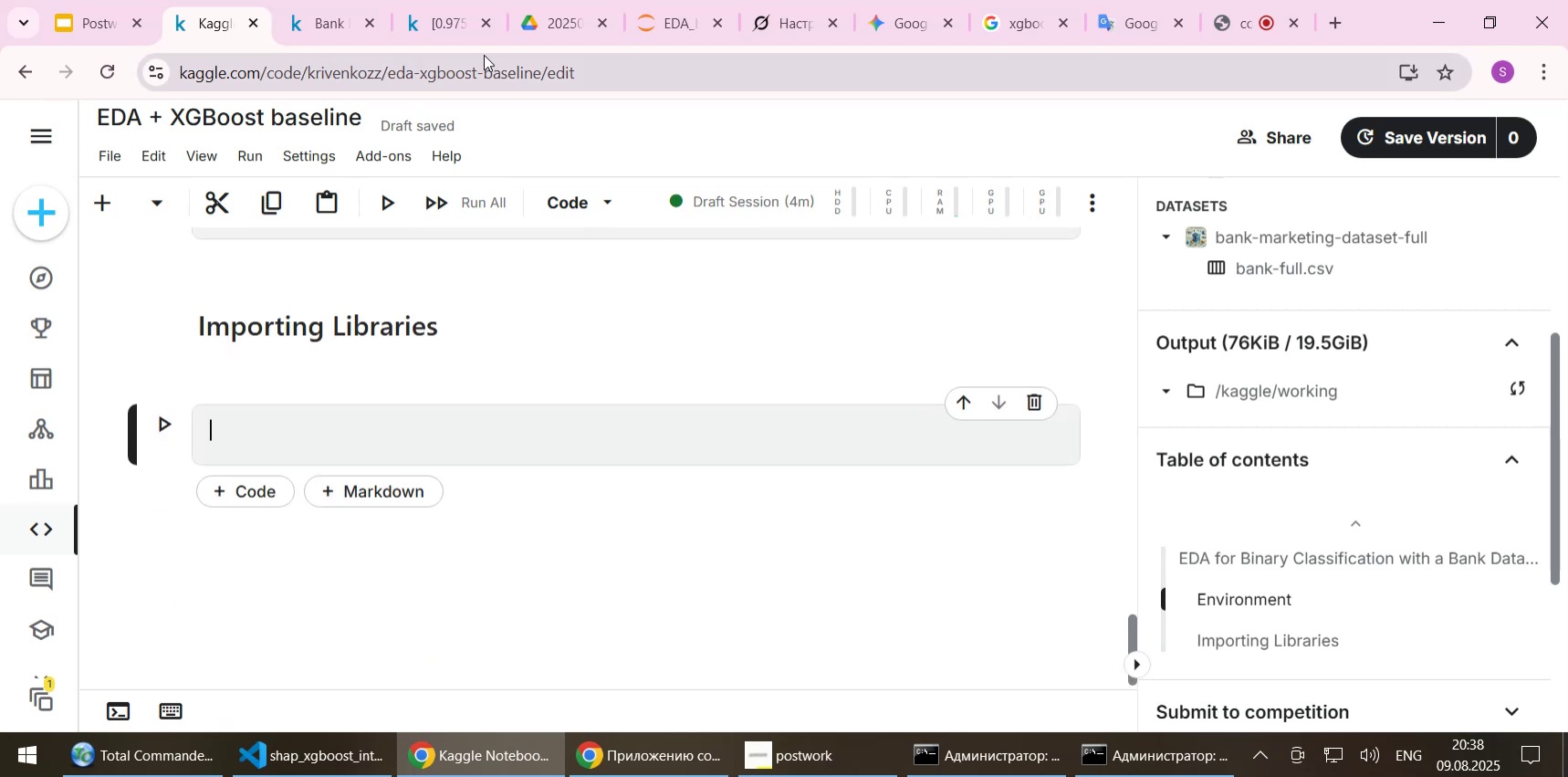 
left_click([651, 22])
 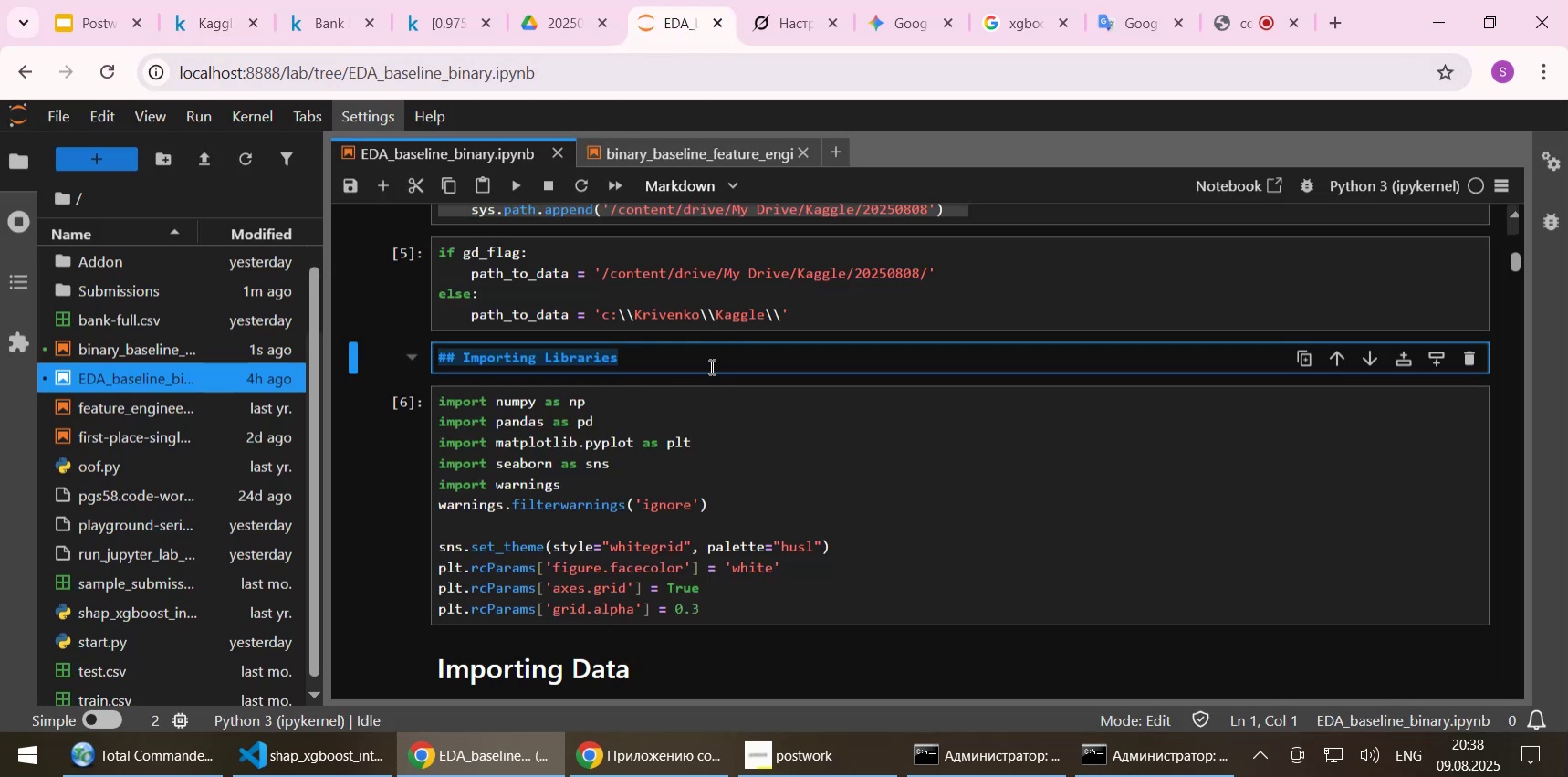 
key(Shift+Enter)
 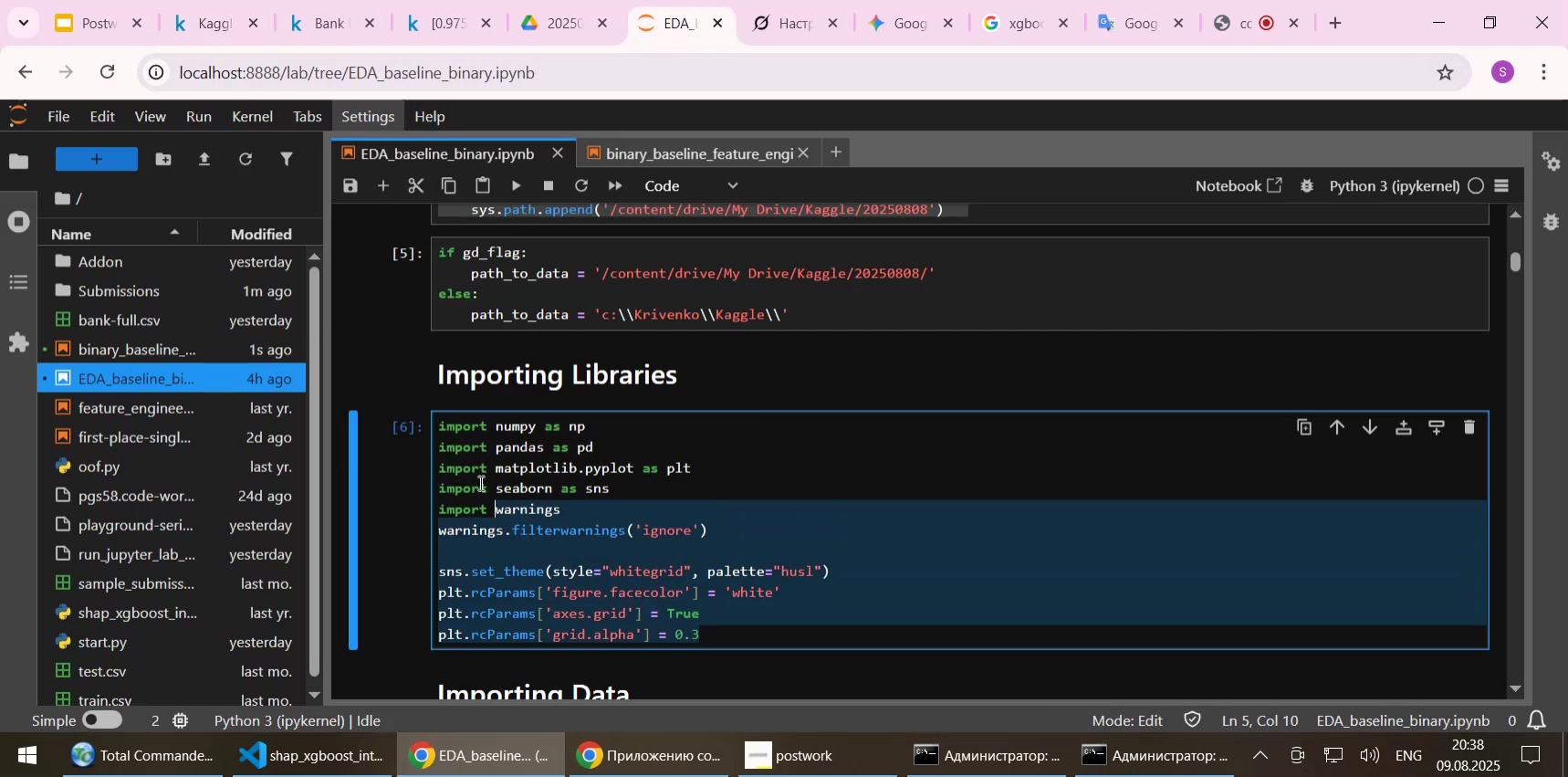 
key(Control+C)
 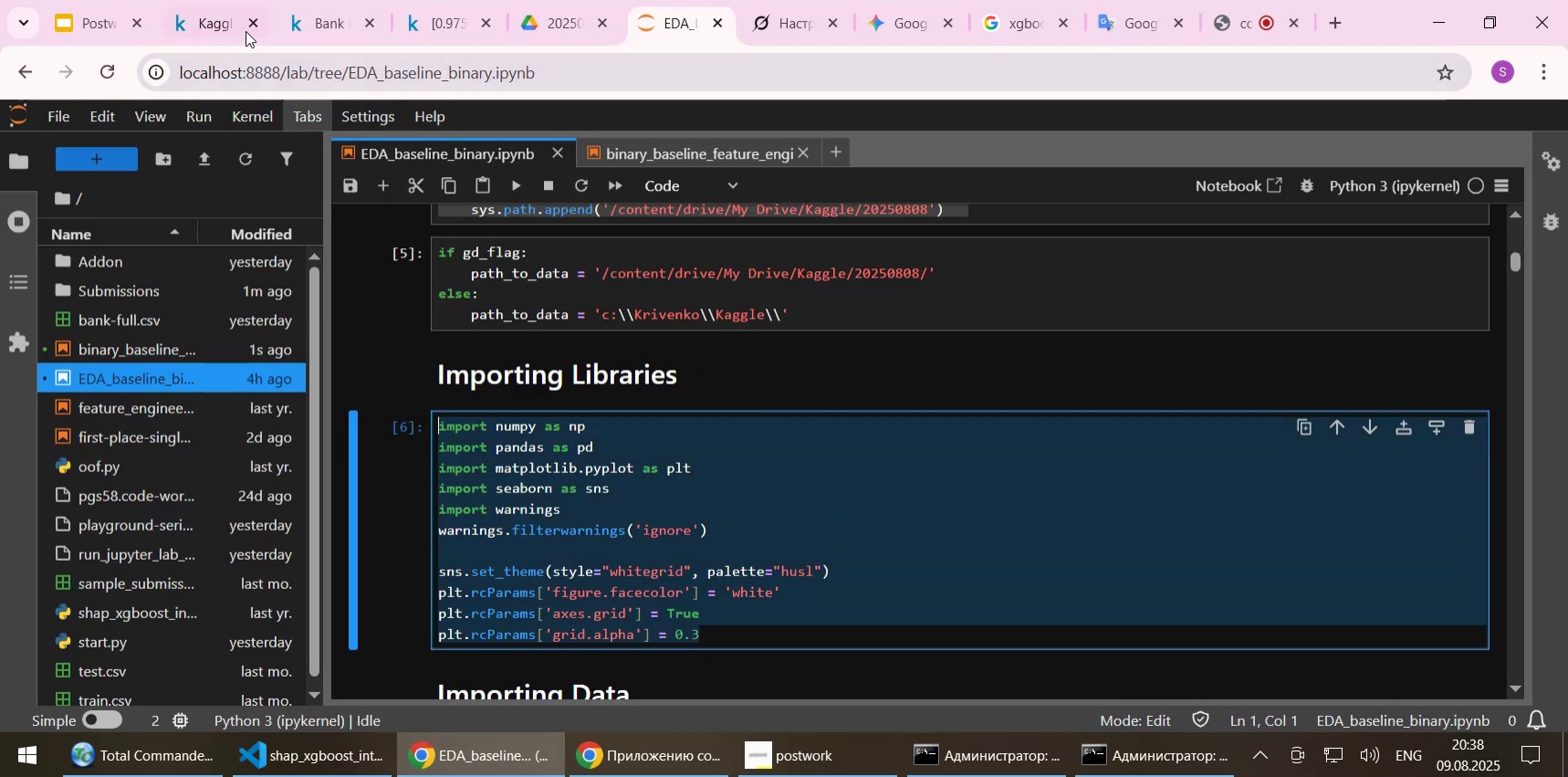 
left_click([229, 16])
 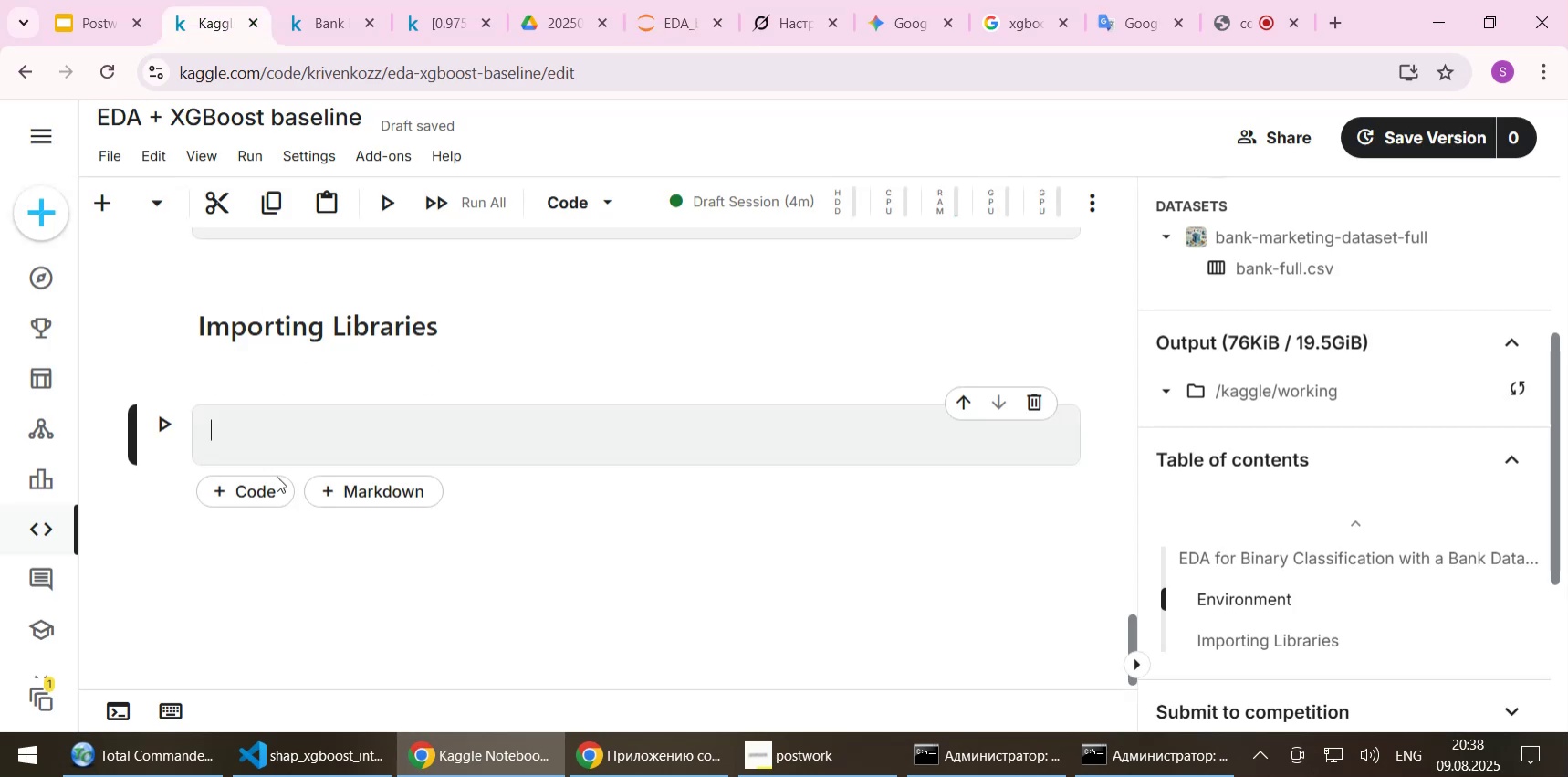 
key(Control+V)
 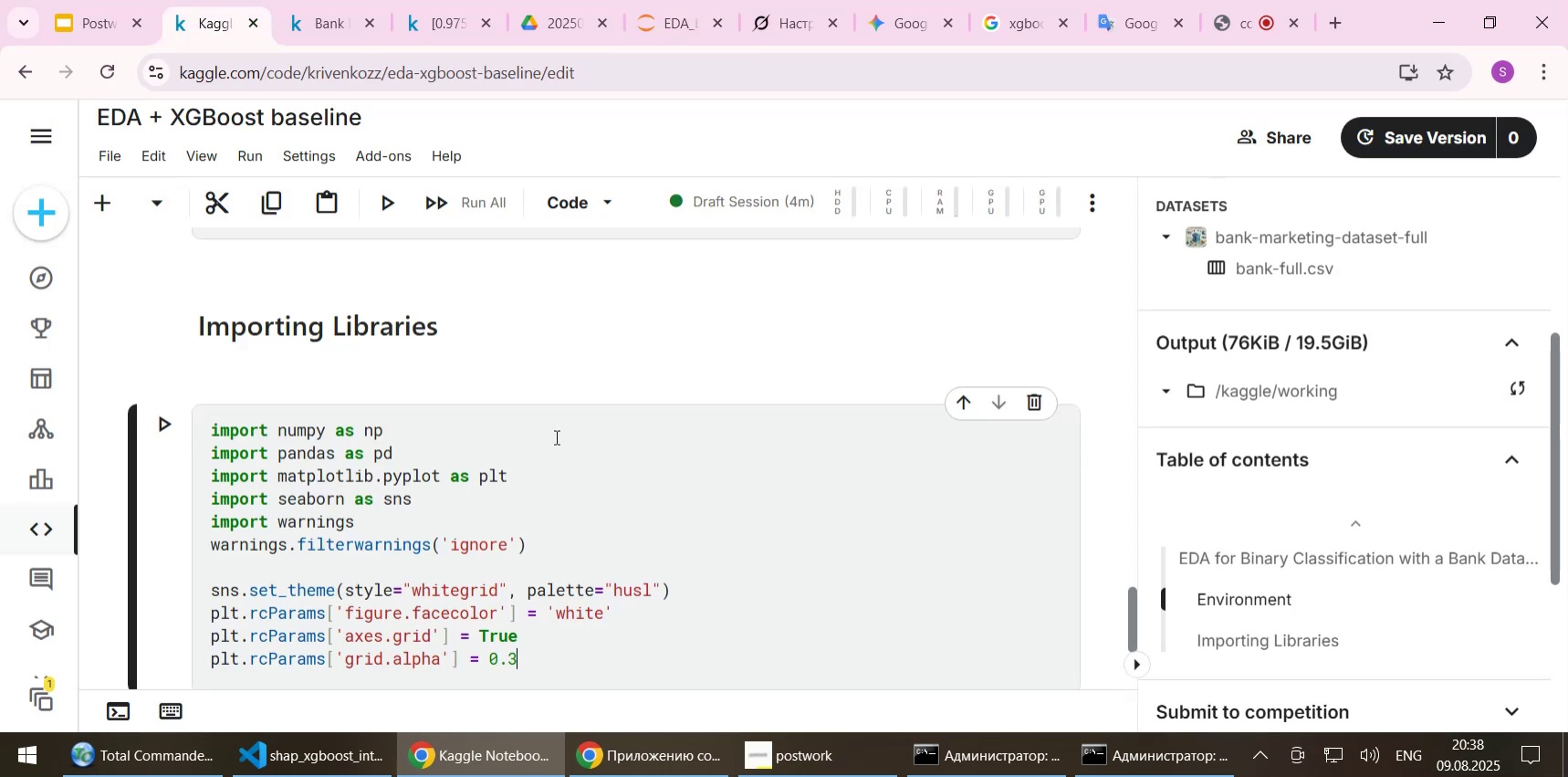 
key(Shift+Enter)
 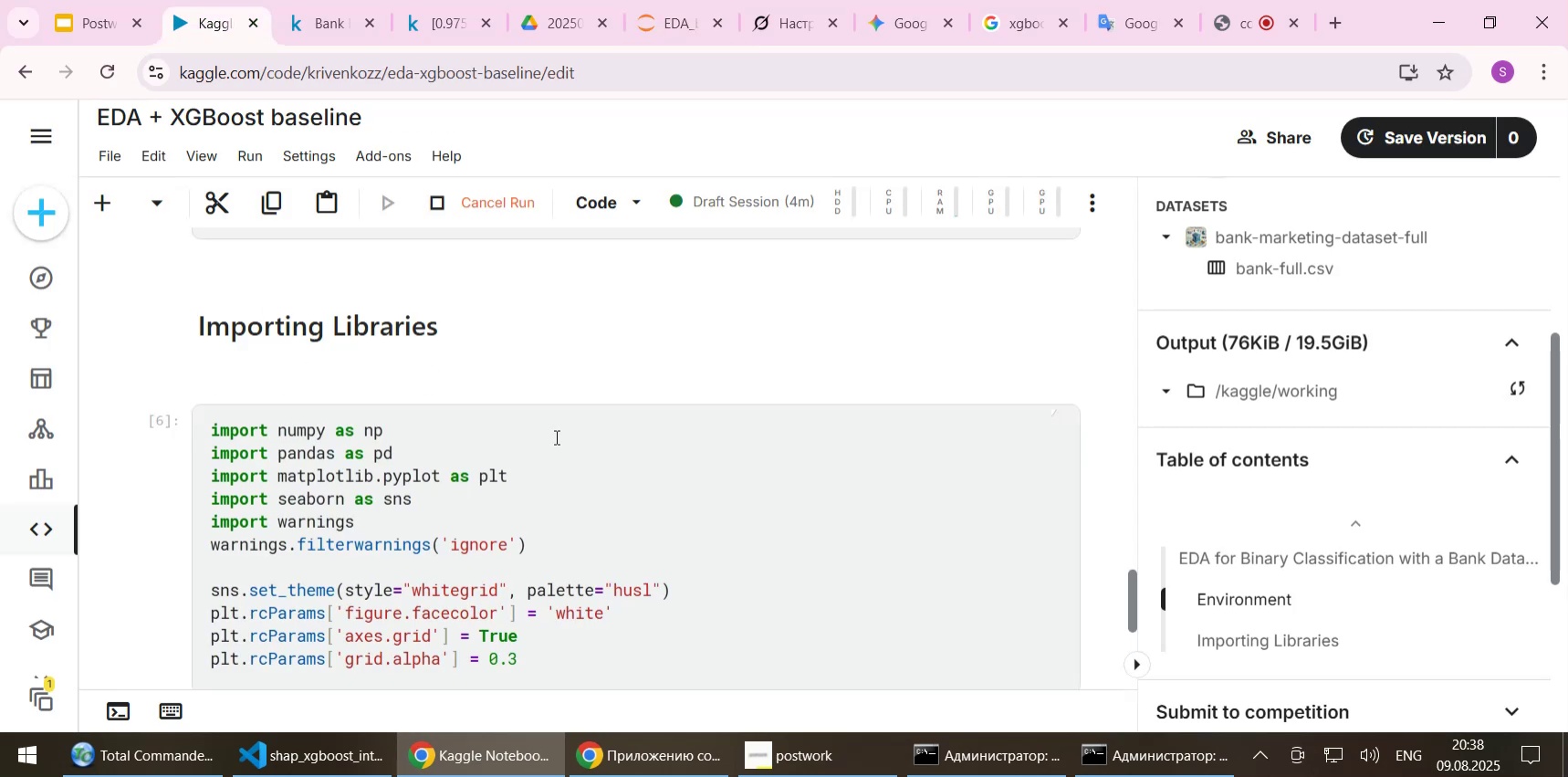 
scroll: coordinate [577, 468], scroll_direction: down, amount: 2.0
 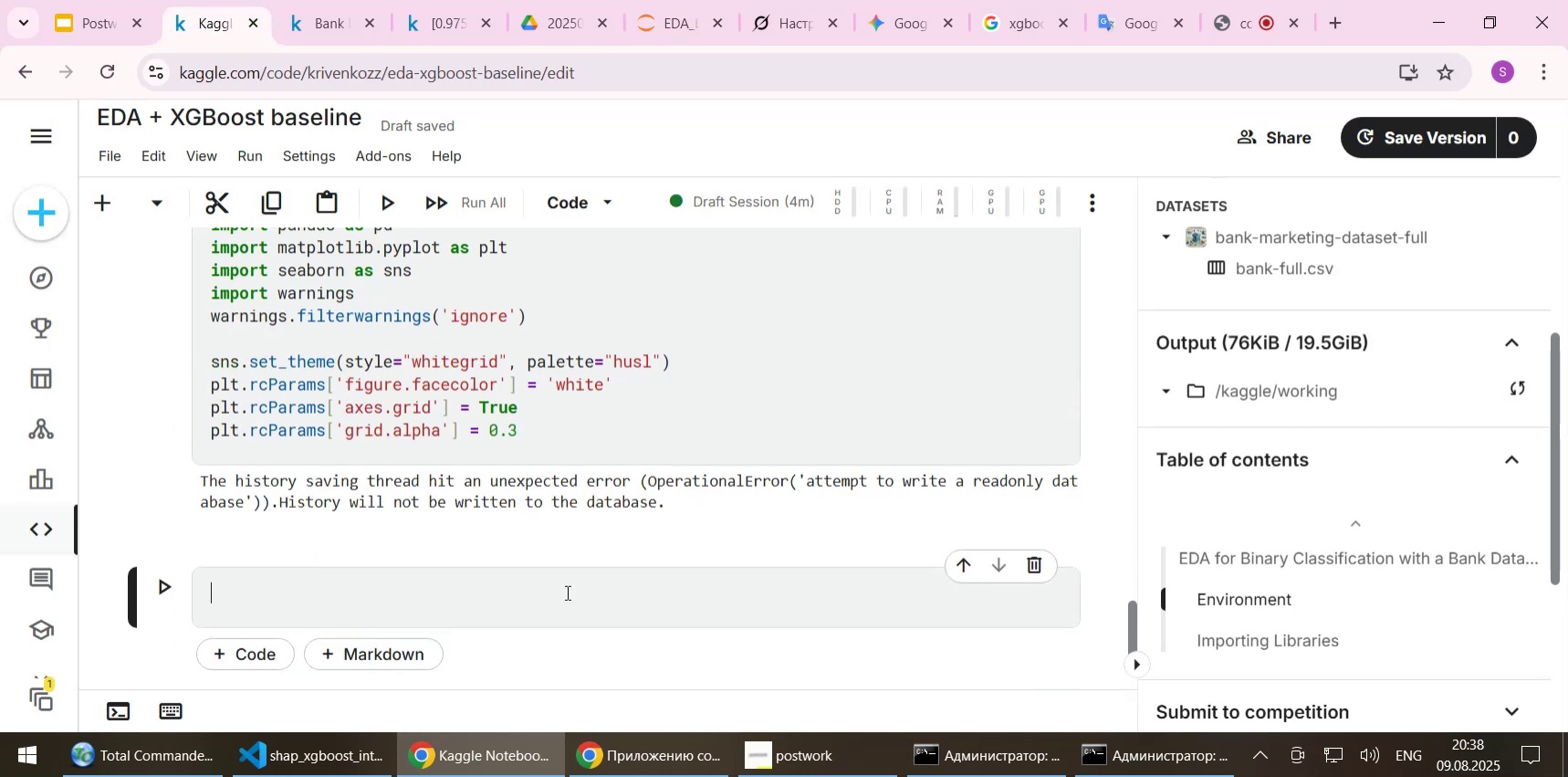 
scroll: coordinate [566, 592], scroll_direction: up, amount: 1.0
 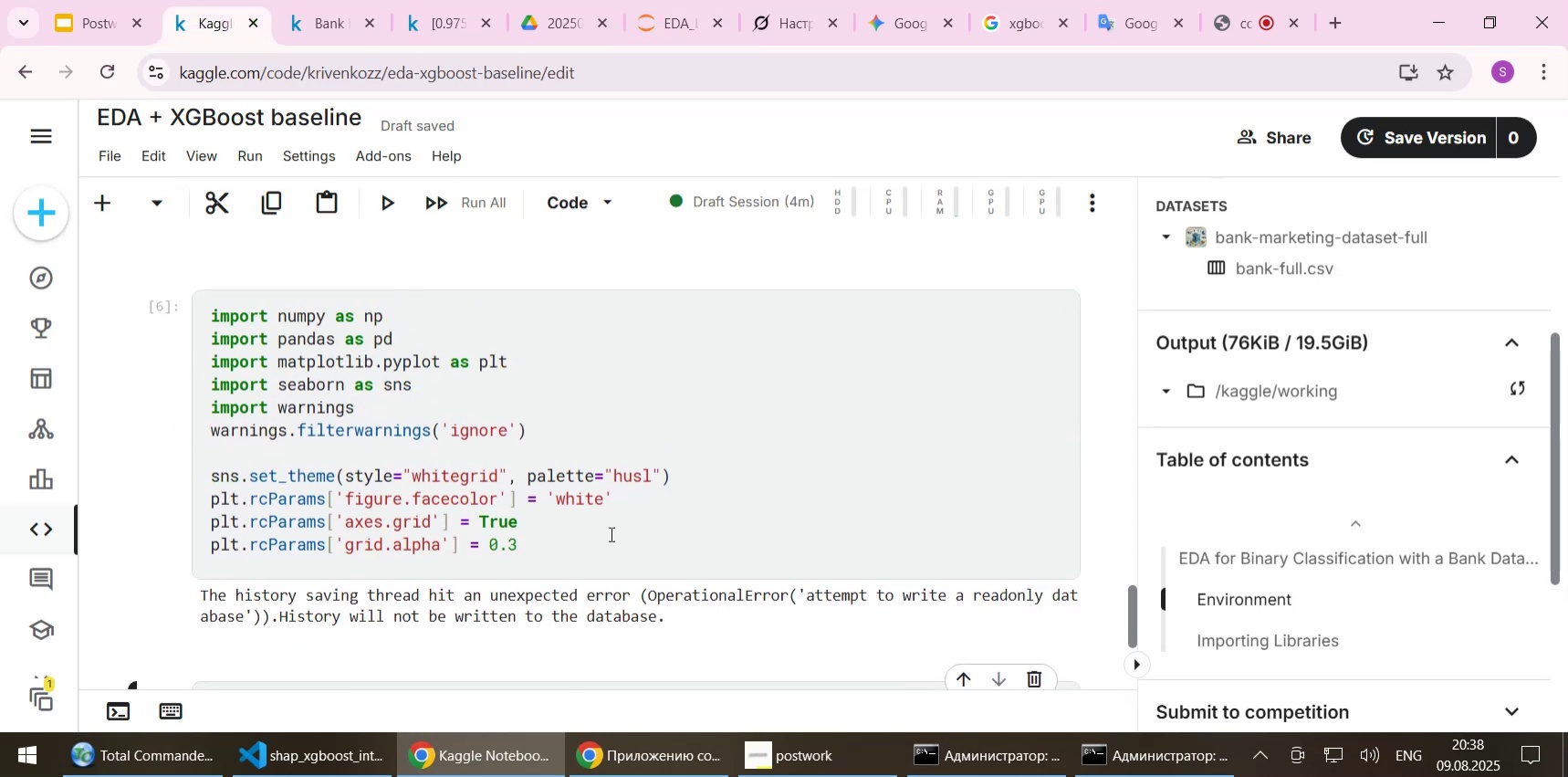 
left_click([722, 441])
 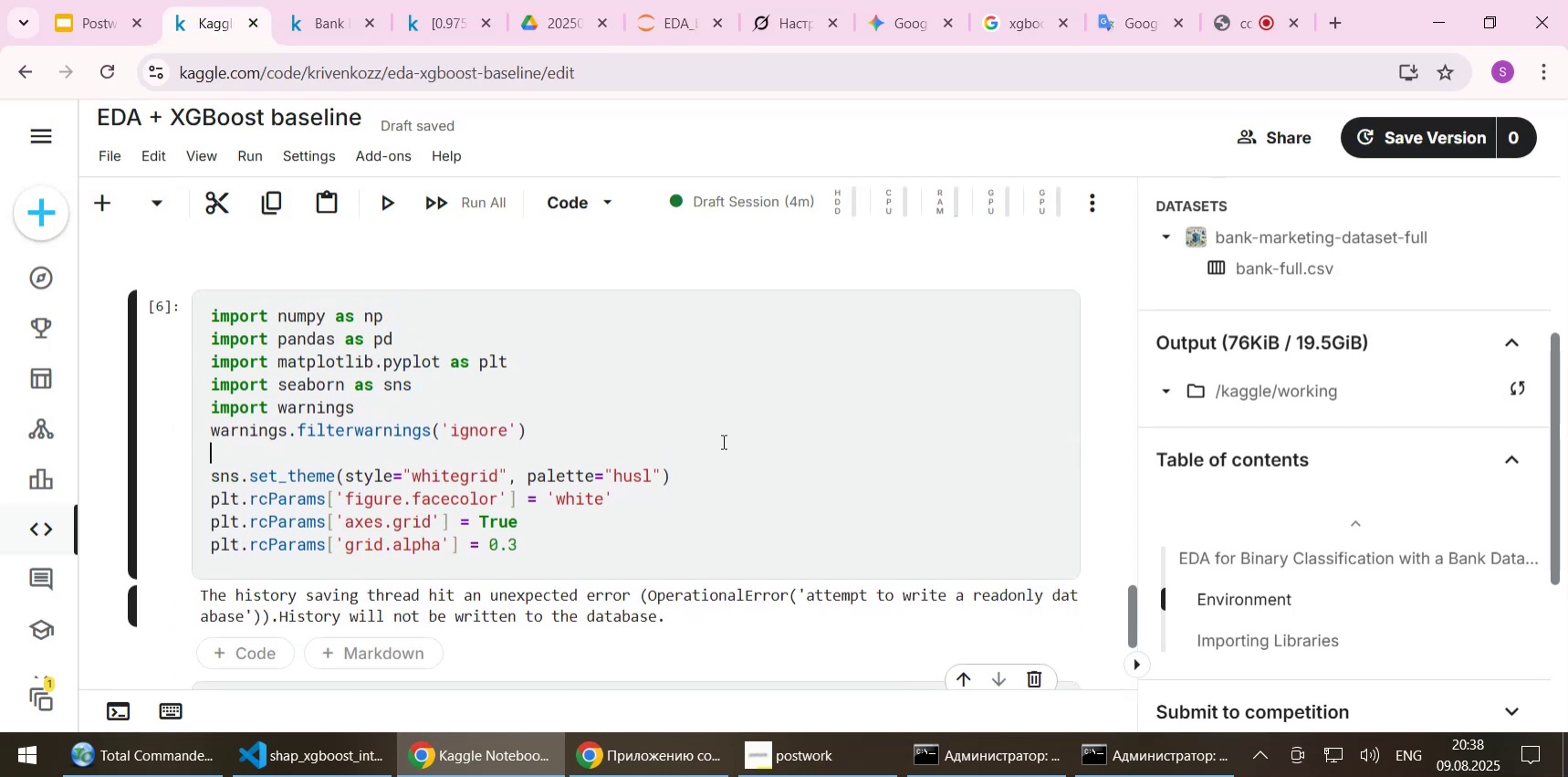 
key(Shift+Enter)
 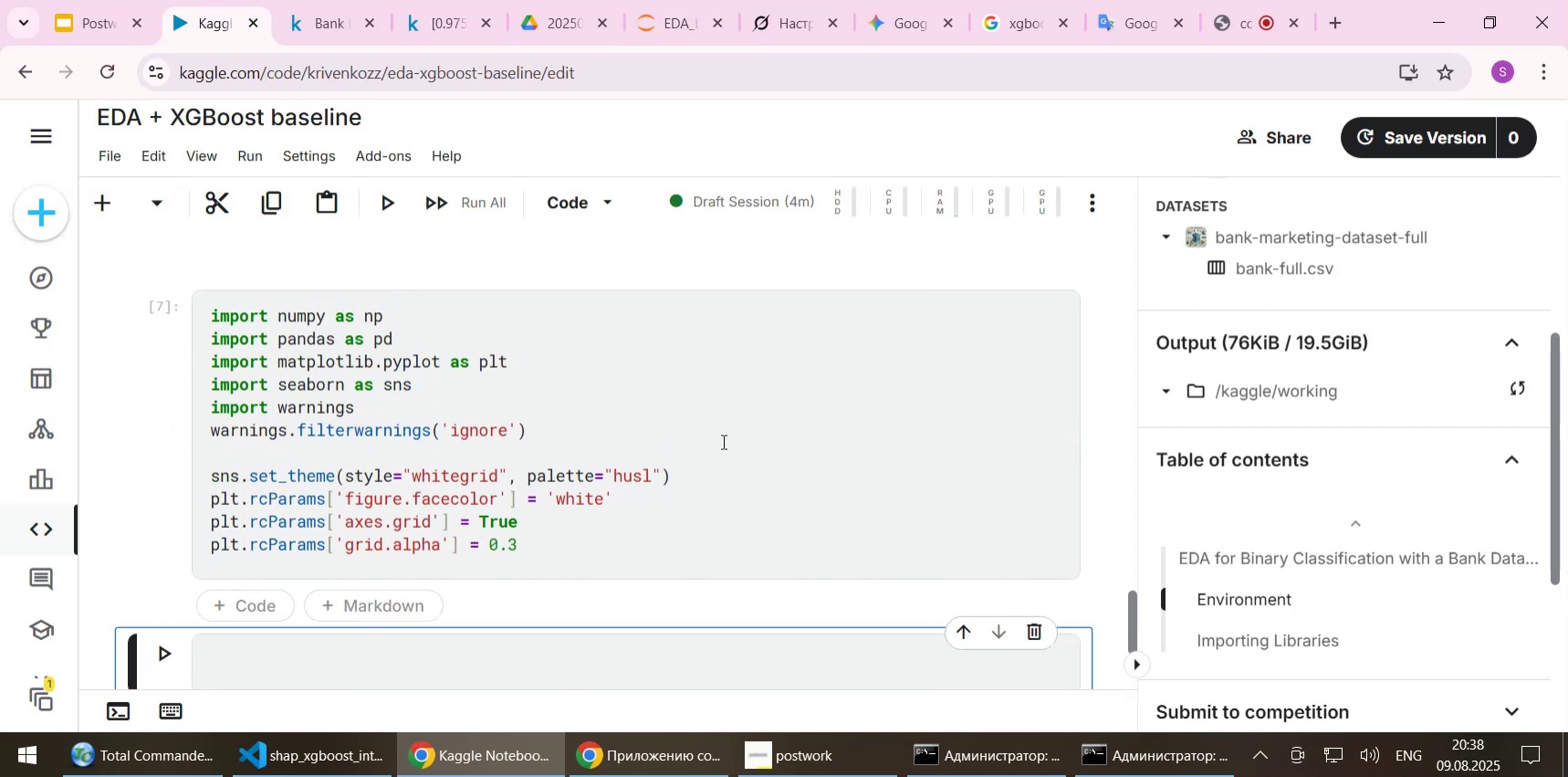 
scroll: coordinate [722, 440], scroll_direction: up, amount: 1.0
 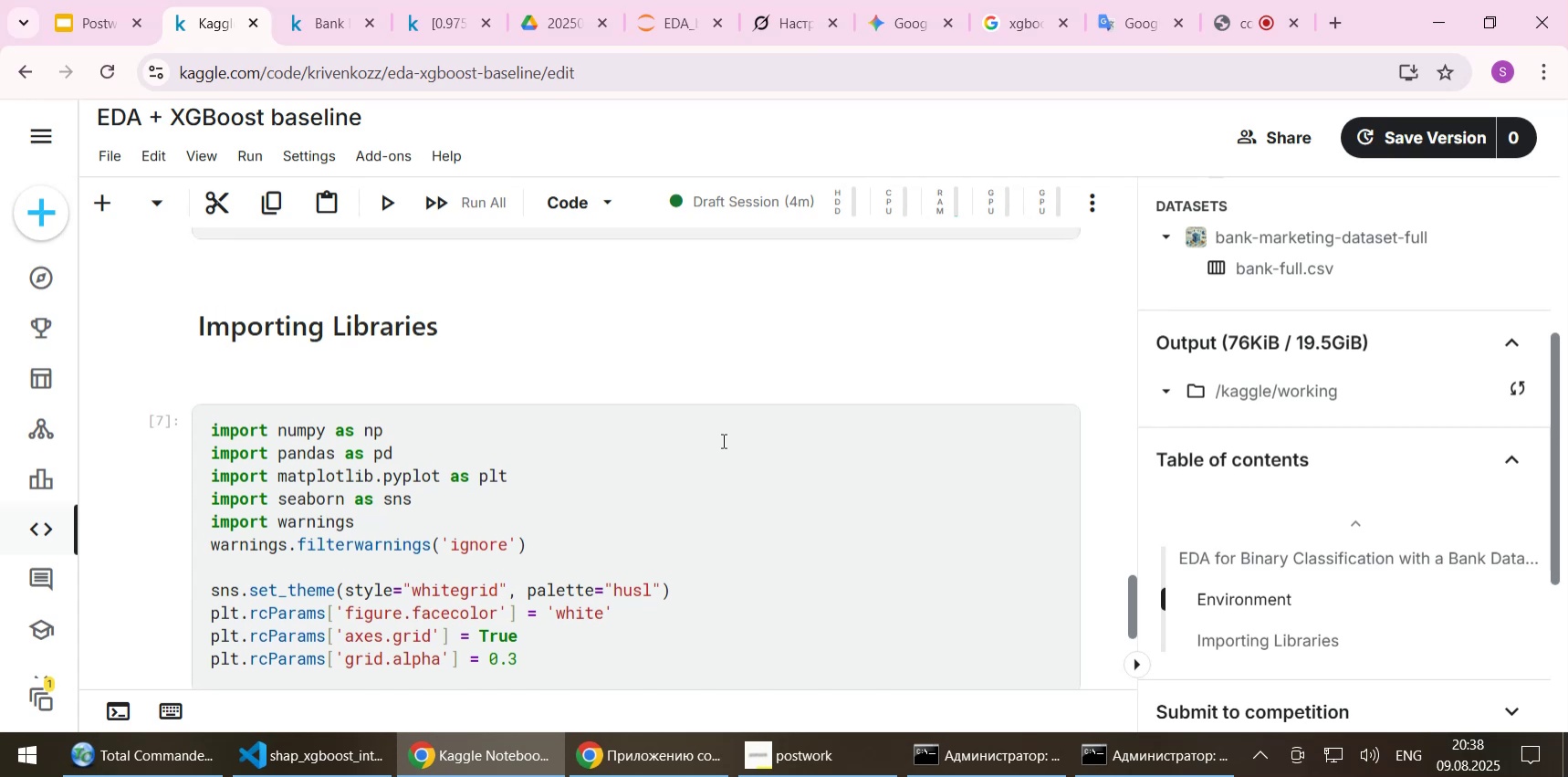 
scroll: coordinate [722, 440], scroll_direction: down, amount: 1.0
 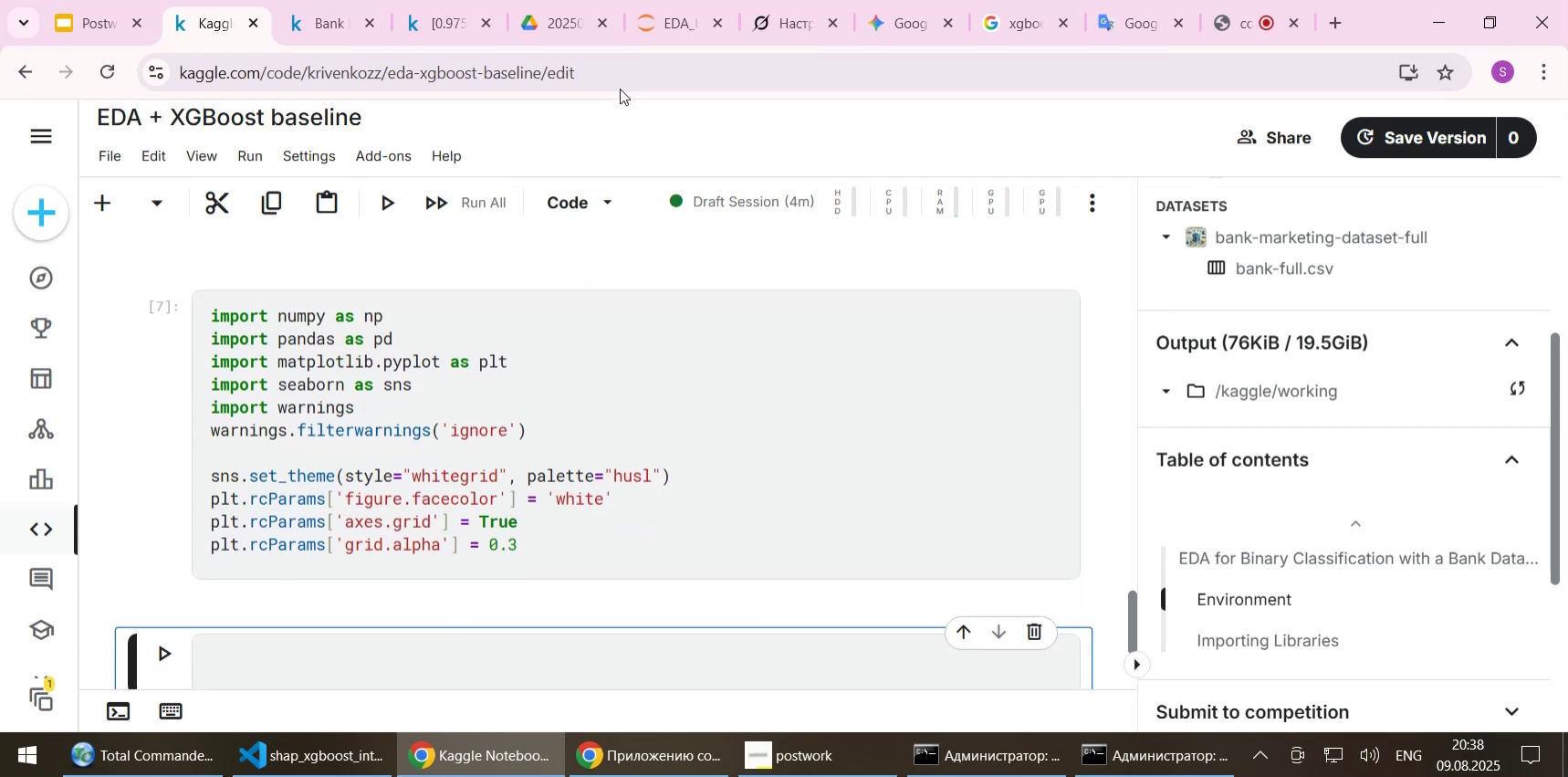 
left_click([671, 4])
 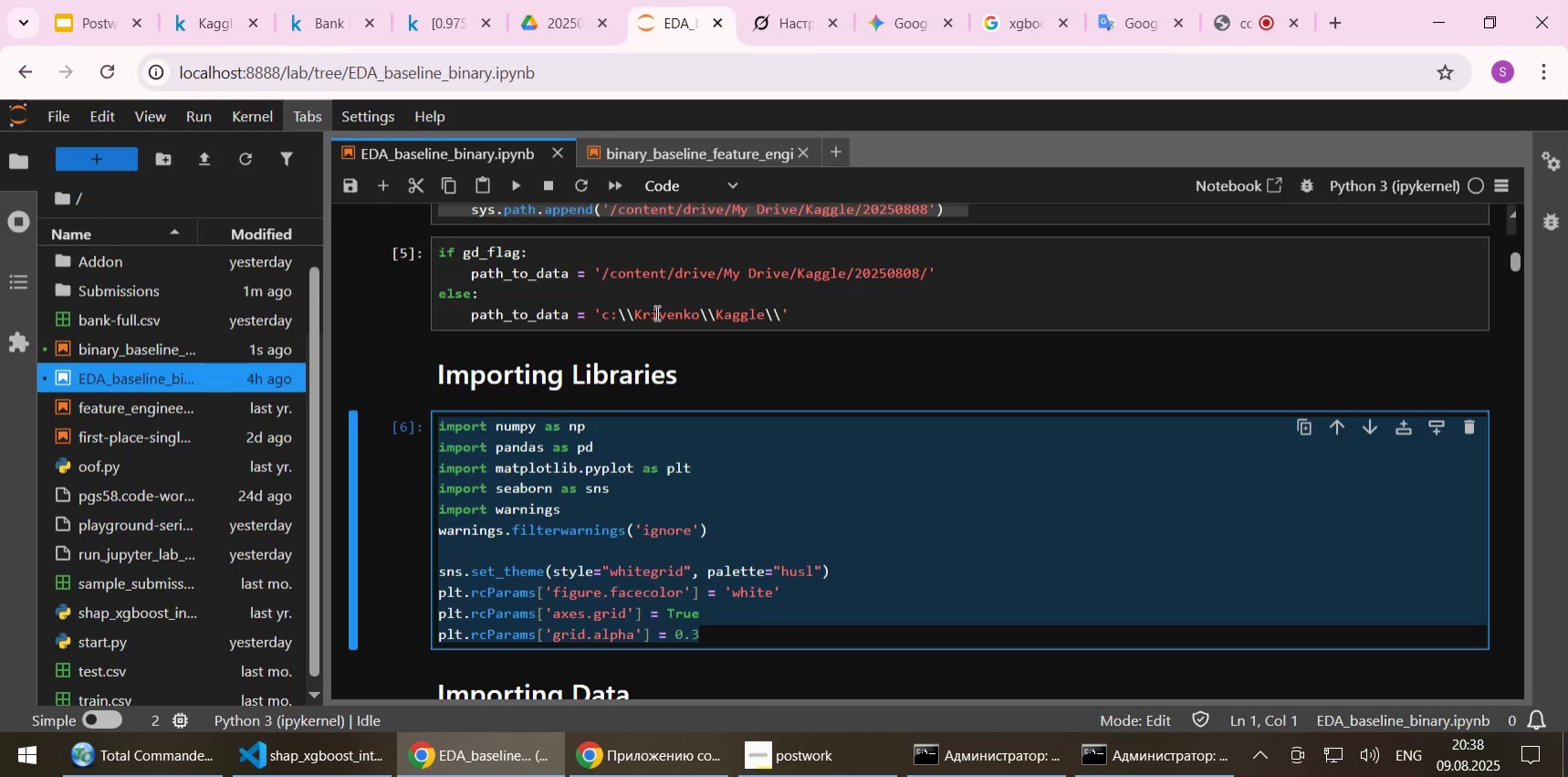 
scroll: coordinate [650, 372], scroll_direction: down, amount: 1.0
 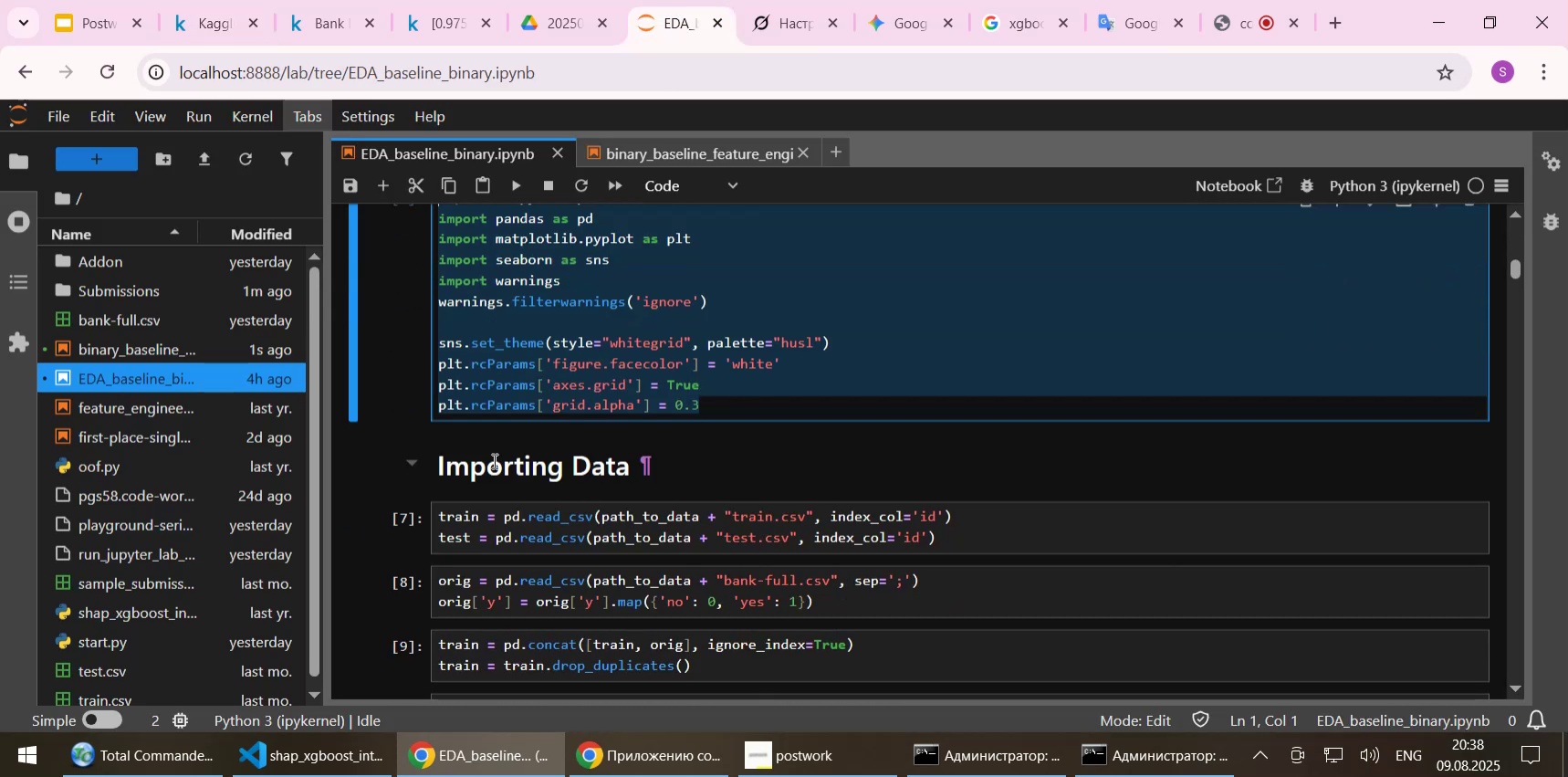 
double_click([492, 460])
 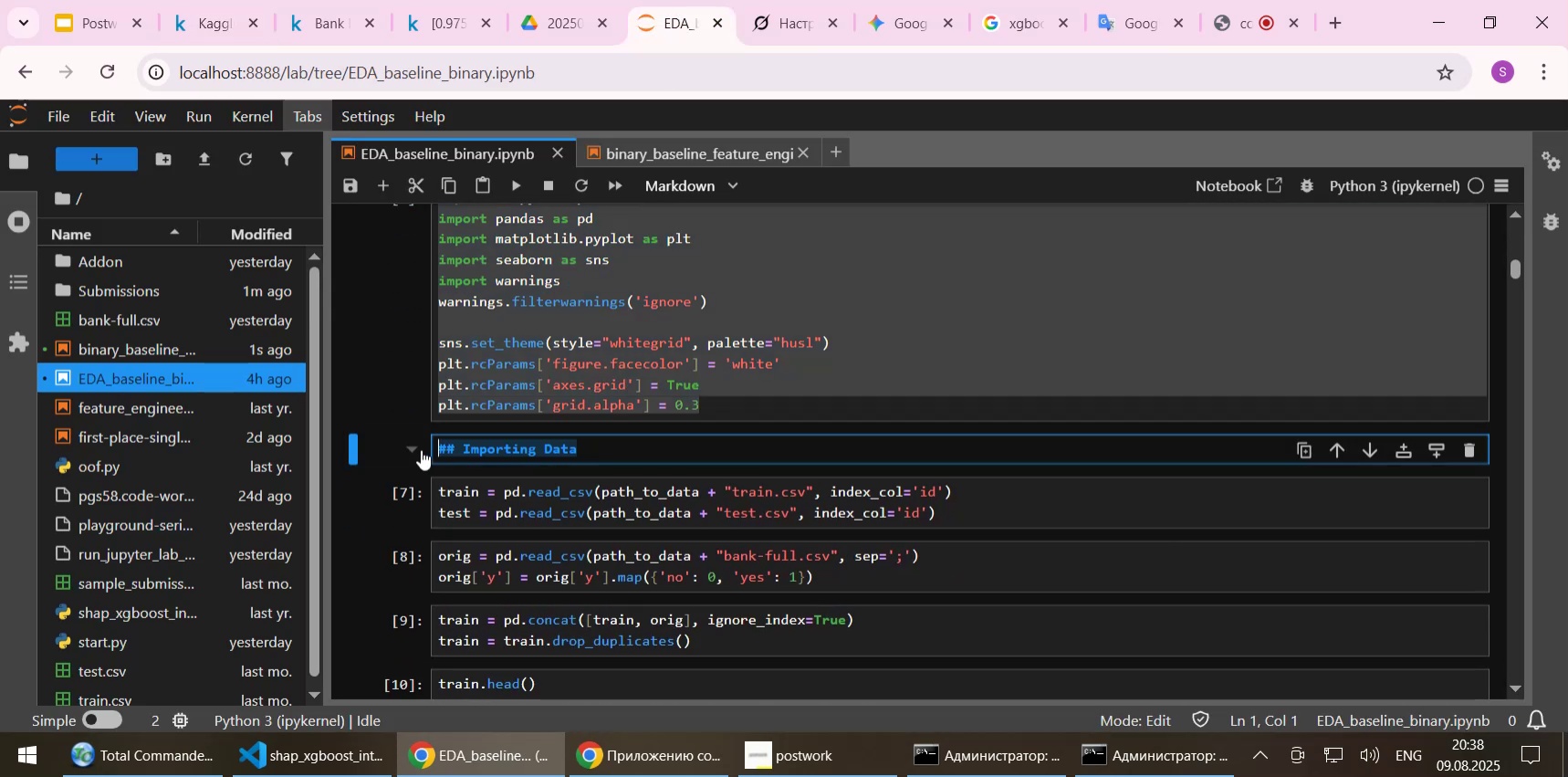 
key(Control+C)
 